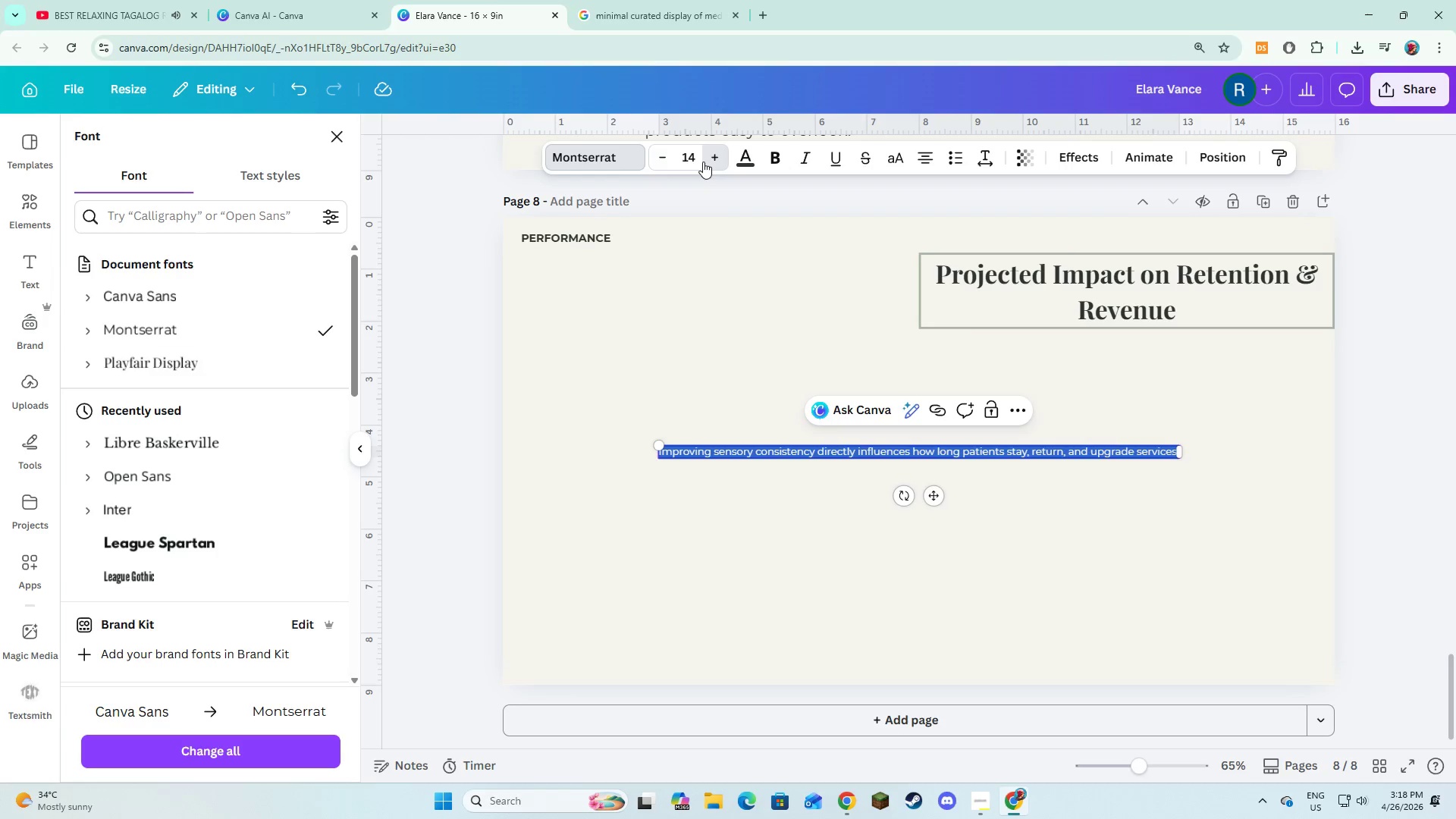 
triple_click([703, 162])
 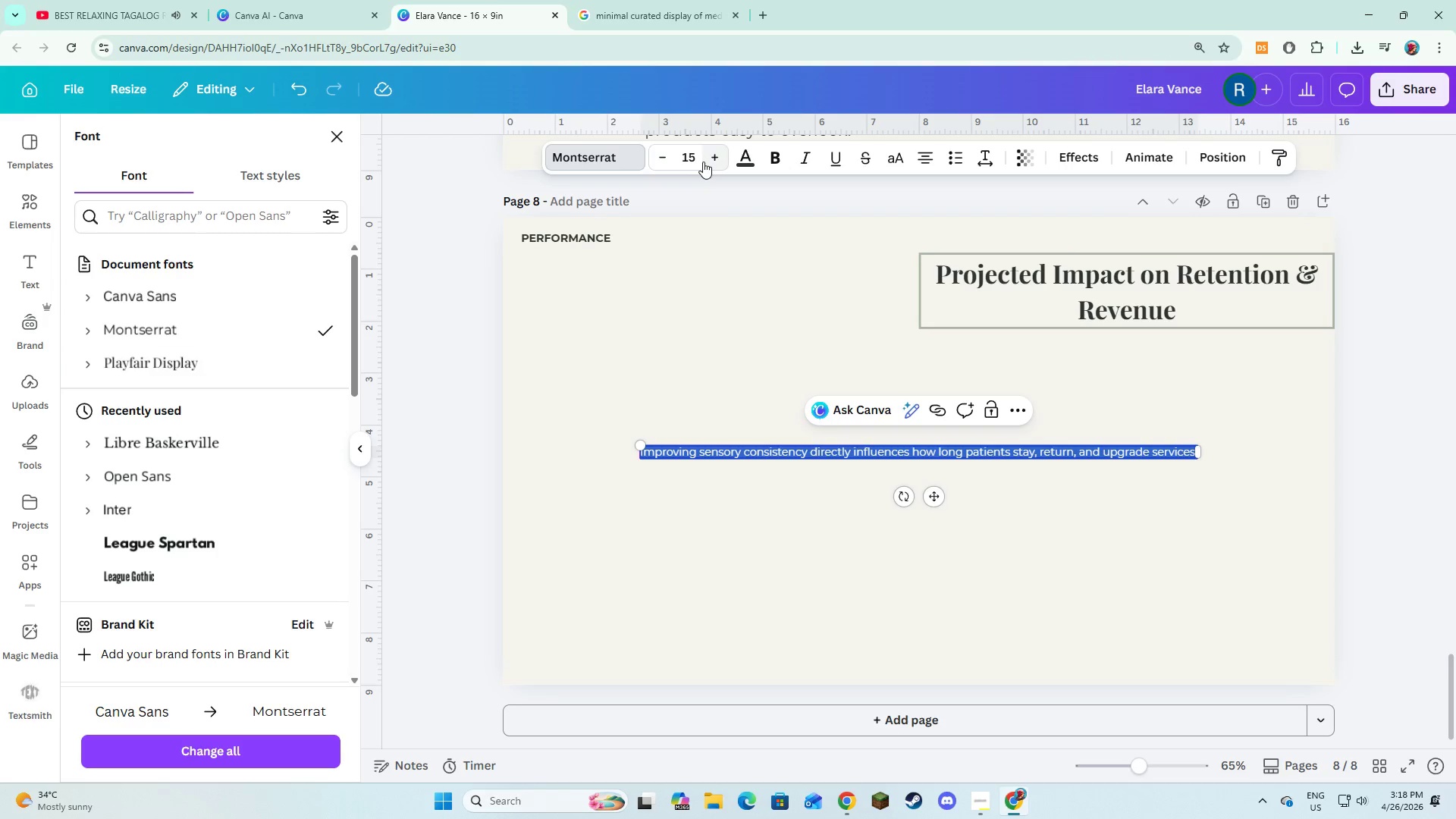 
triple_click([703, 162])
 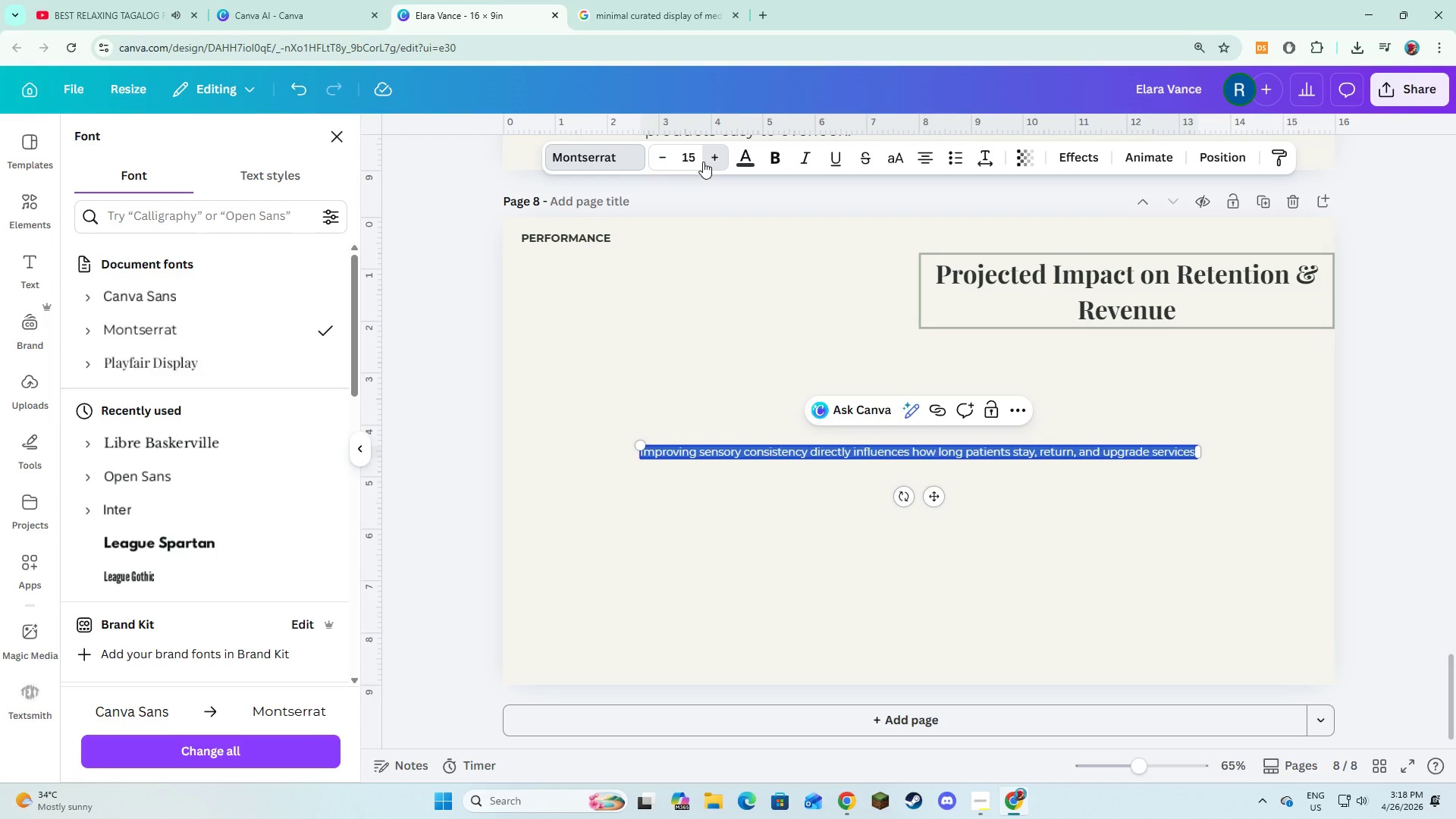 
triple_click([703, 162])
 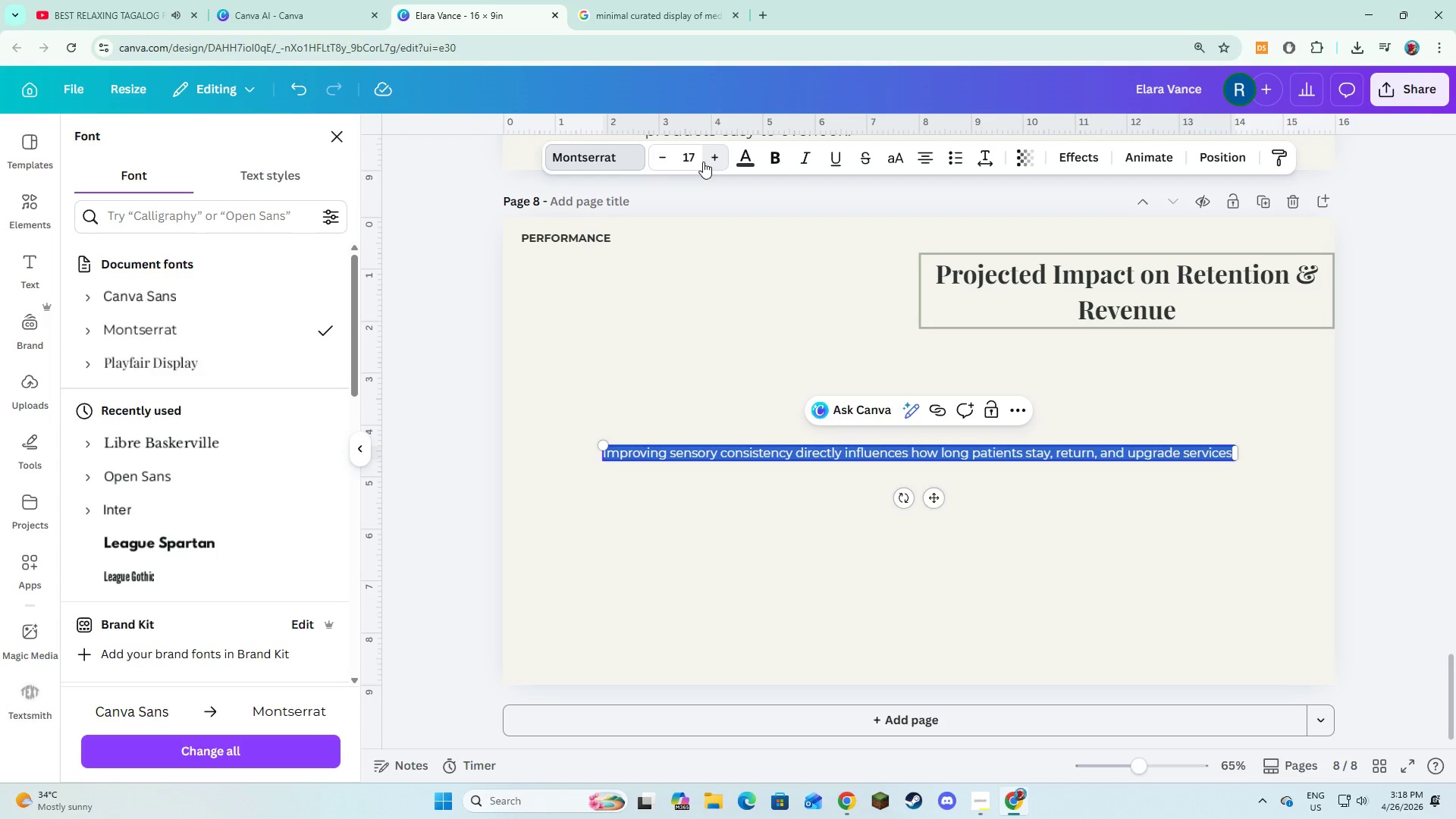 
triple_click([703, 162])
 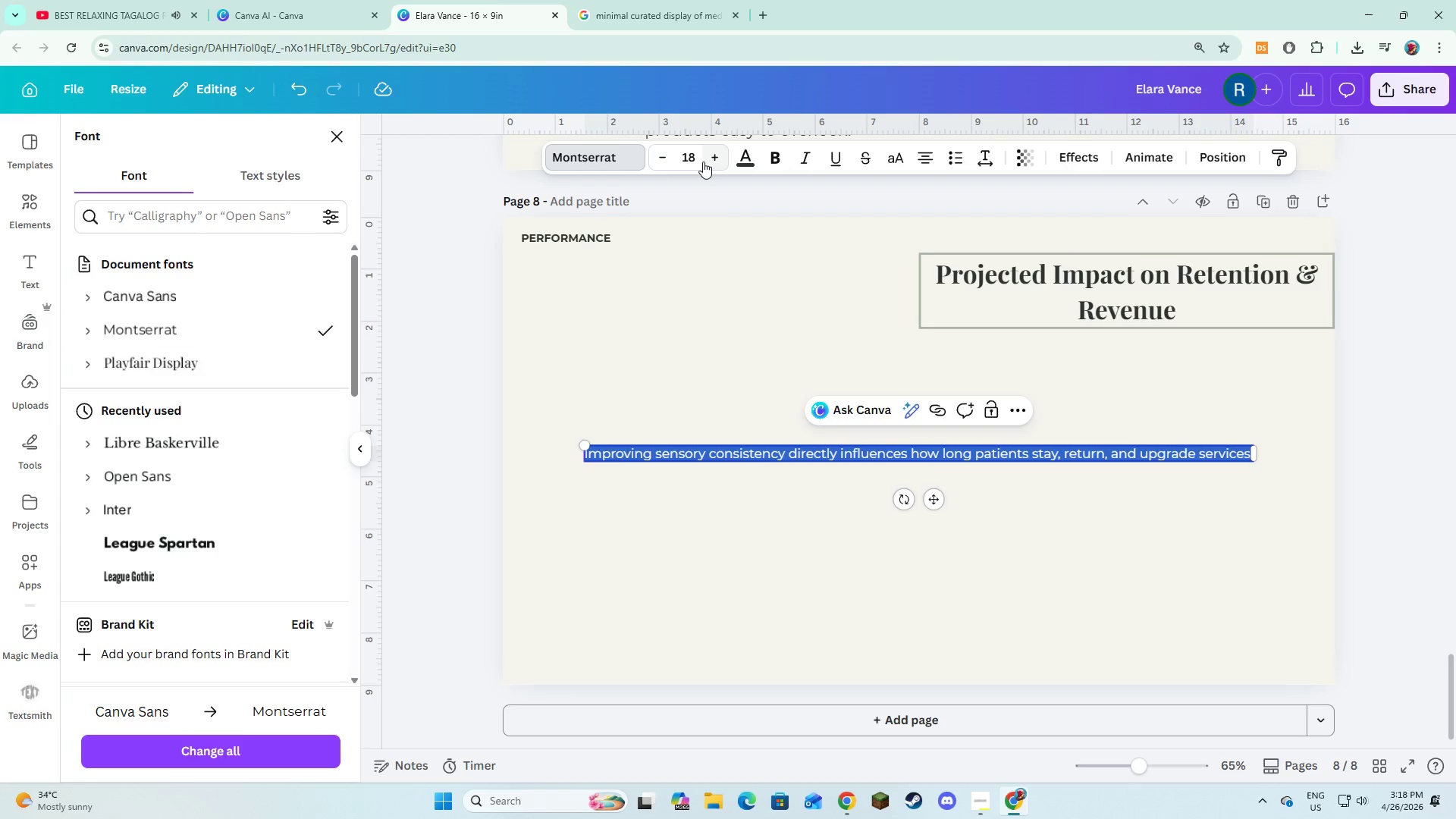 
triple_click([703, 162])
 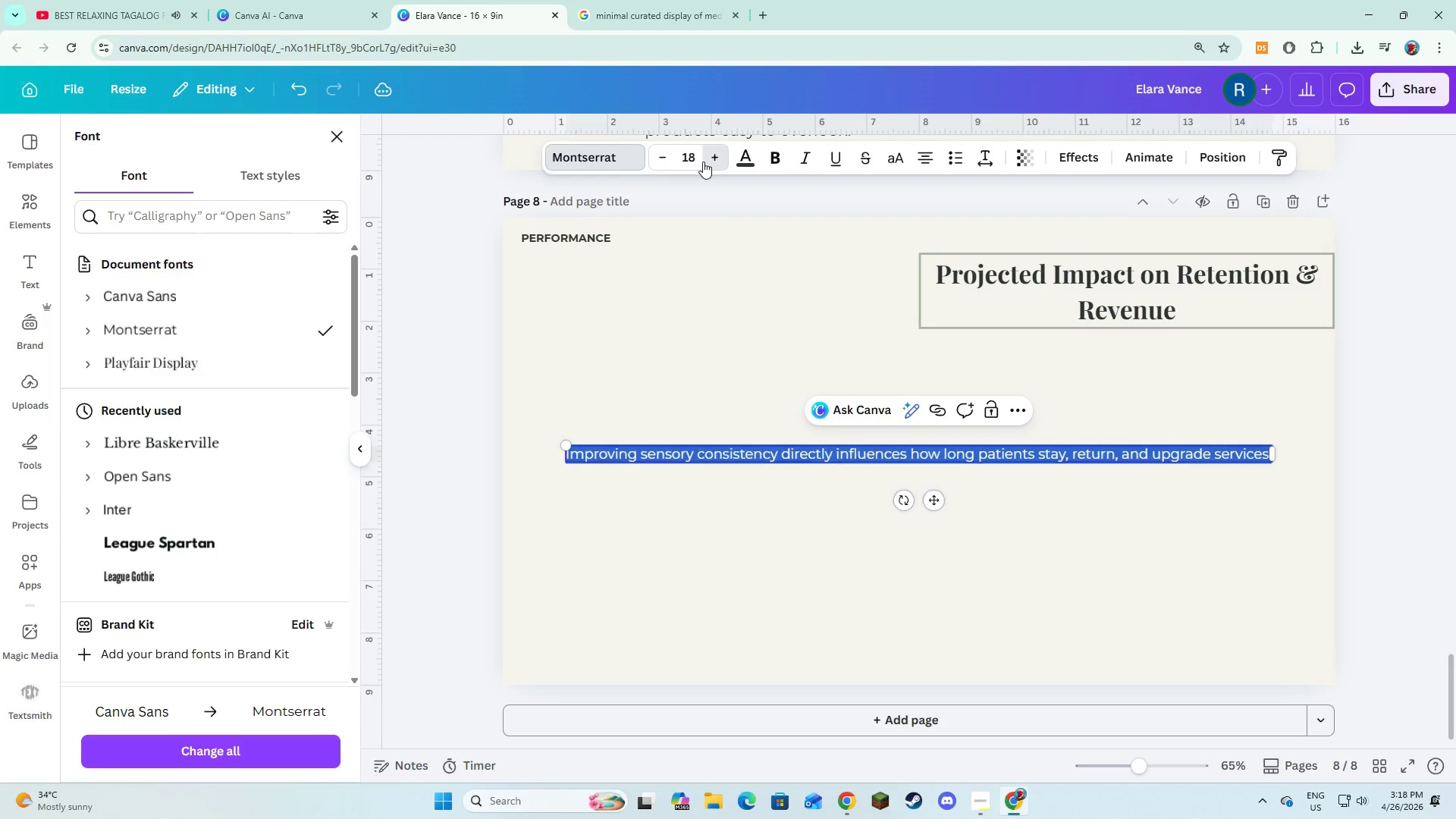 
triple_click([703, 162])
 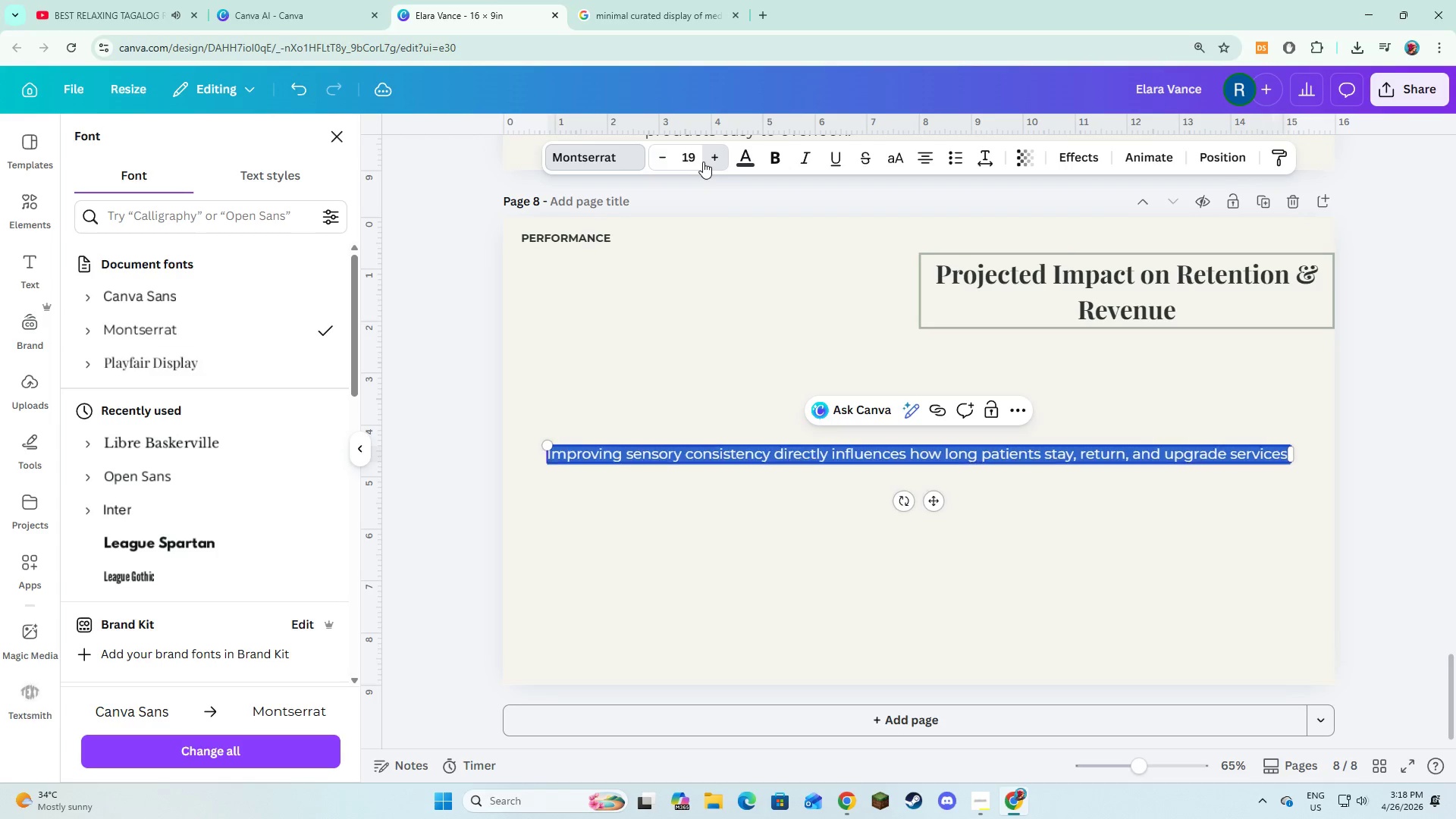 
triple_click([703, 162])
 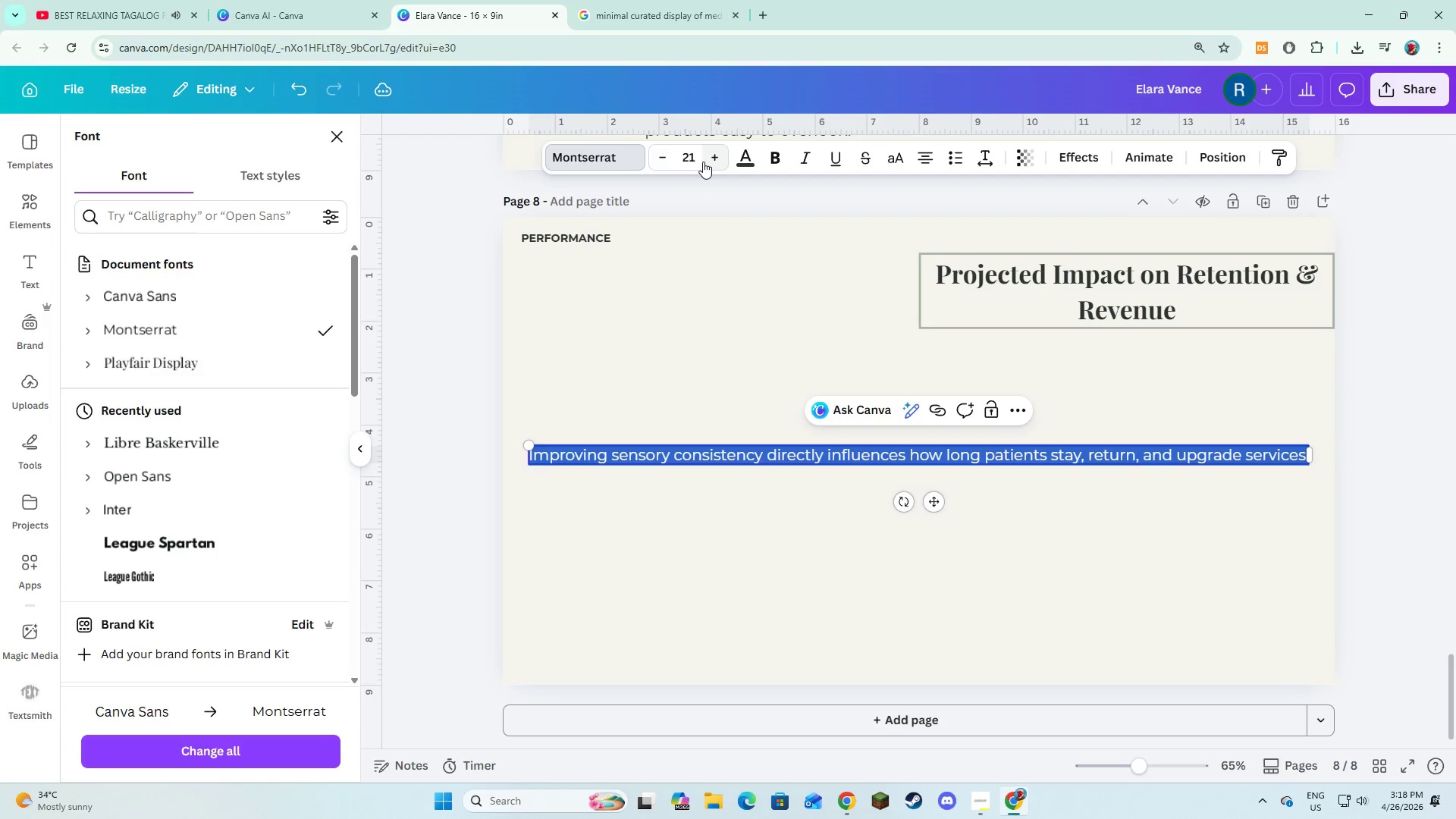 
triple_click([703, 162])
 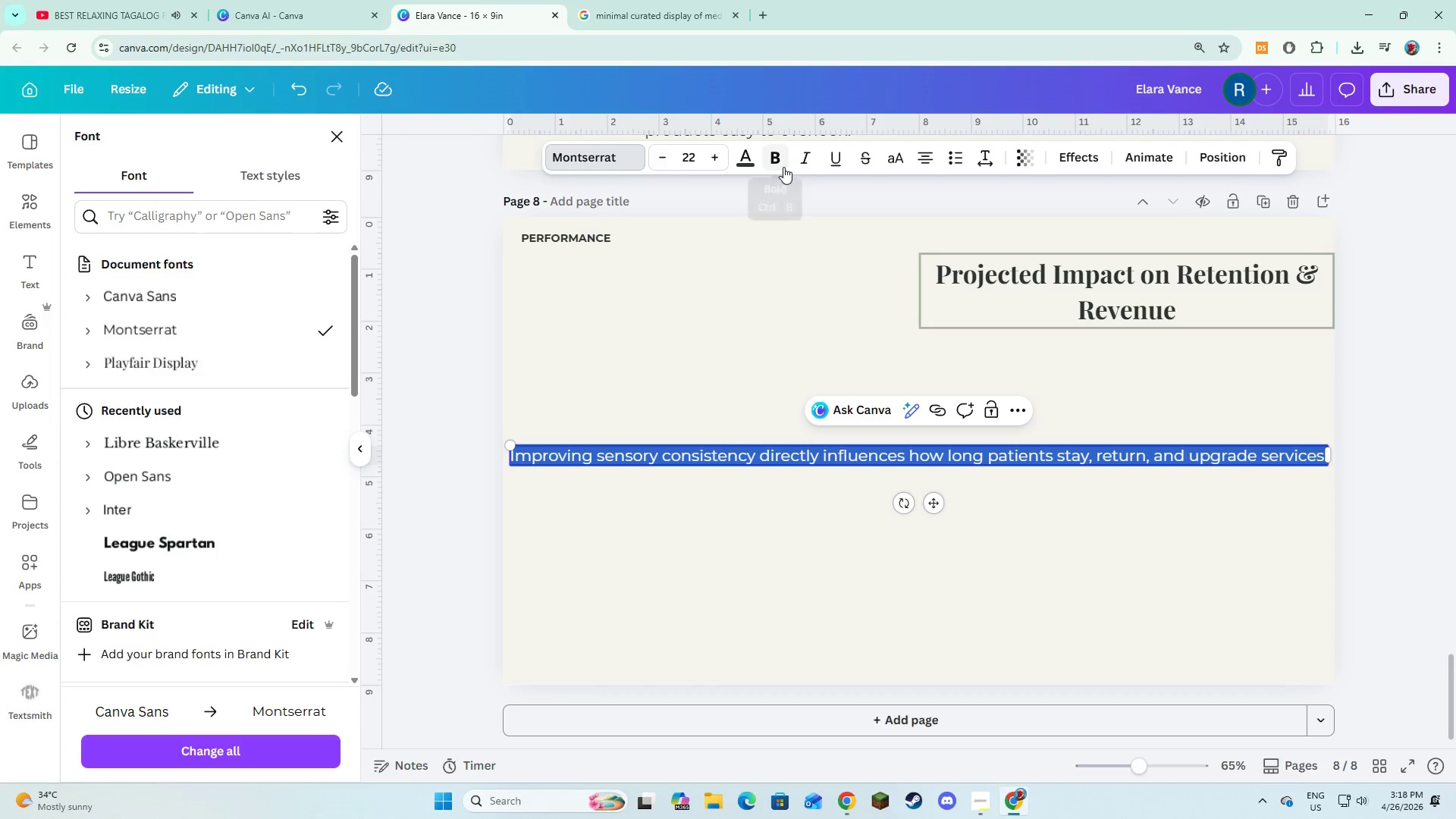 
left_click([752, 288])
 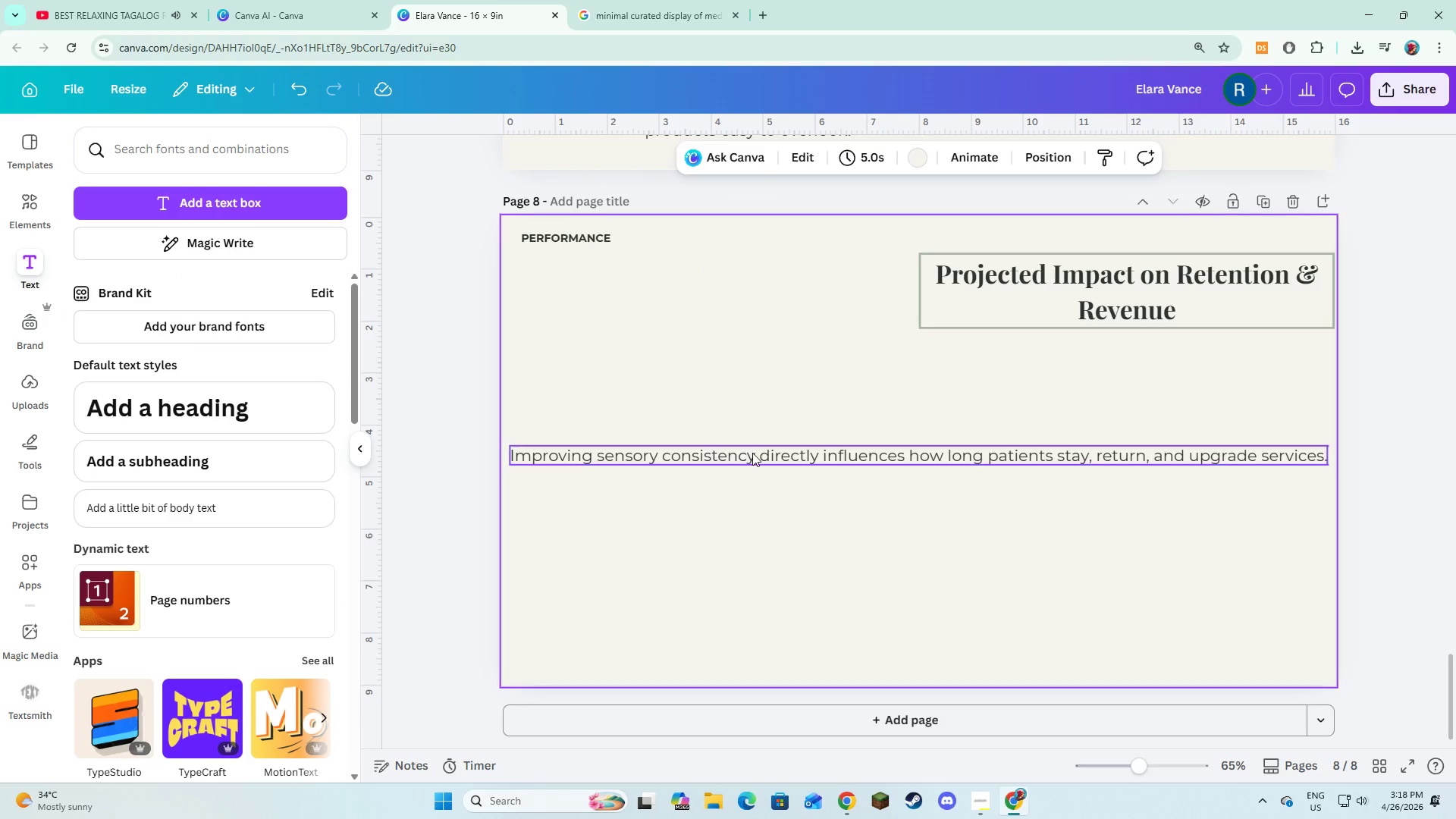 
left_click([752, 453])
 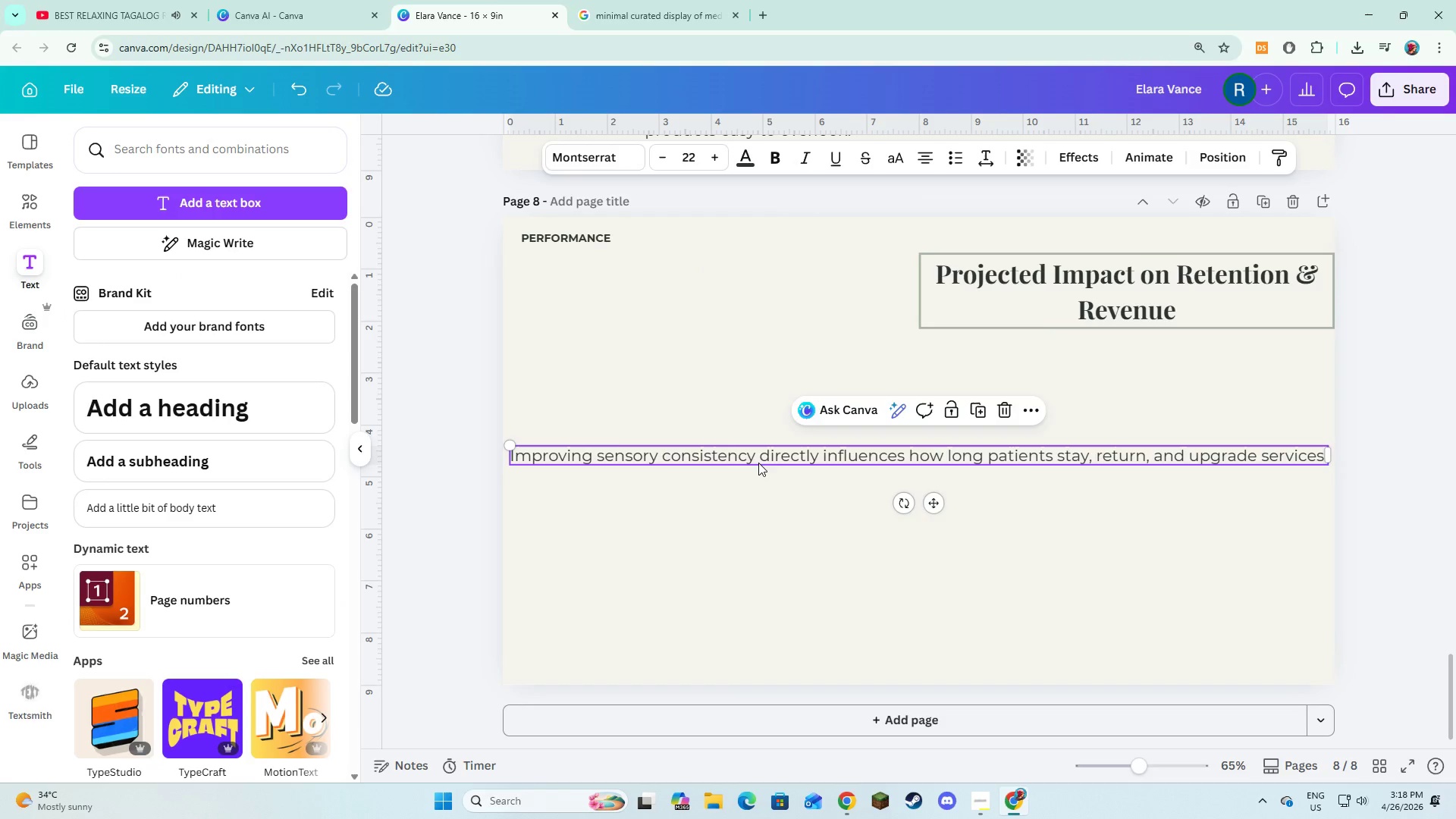 
left_click_drag(start_coordinate=[758, 463], to_coordinate=[861, 440])
 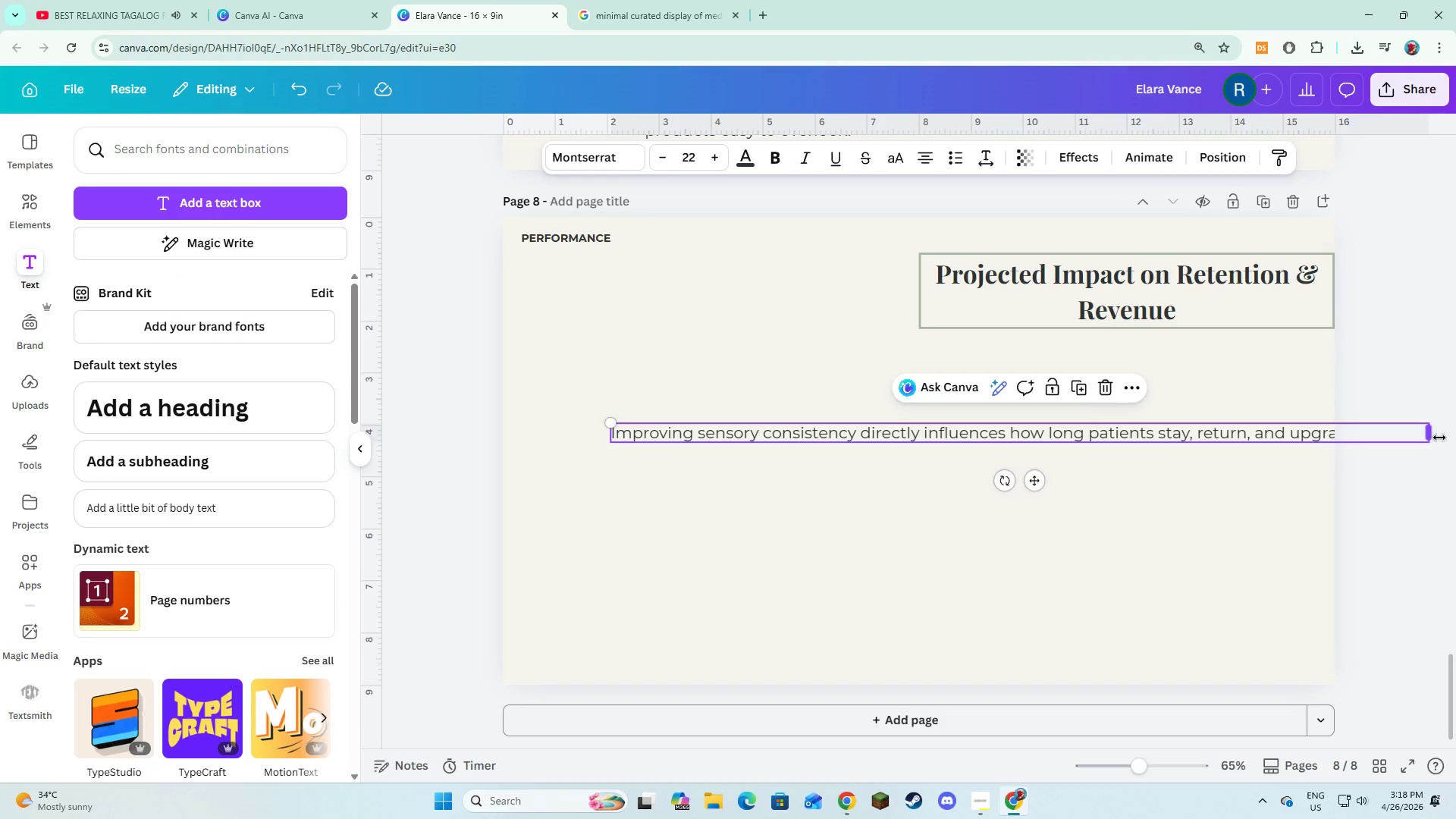 
left_click_drag(start_coordinate=[1436, 437], to_coordinate=[1070, 482])
 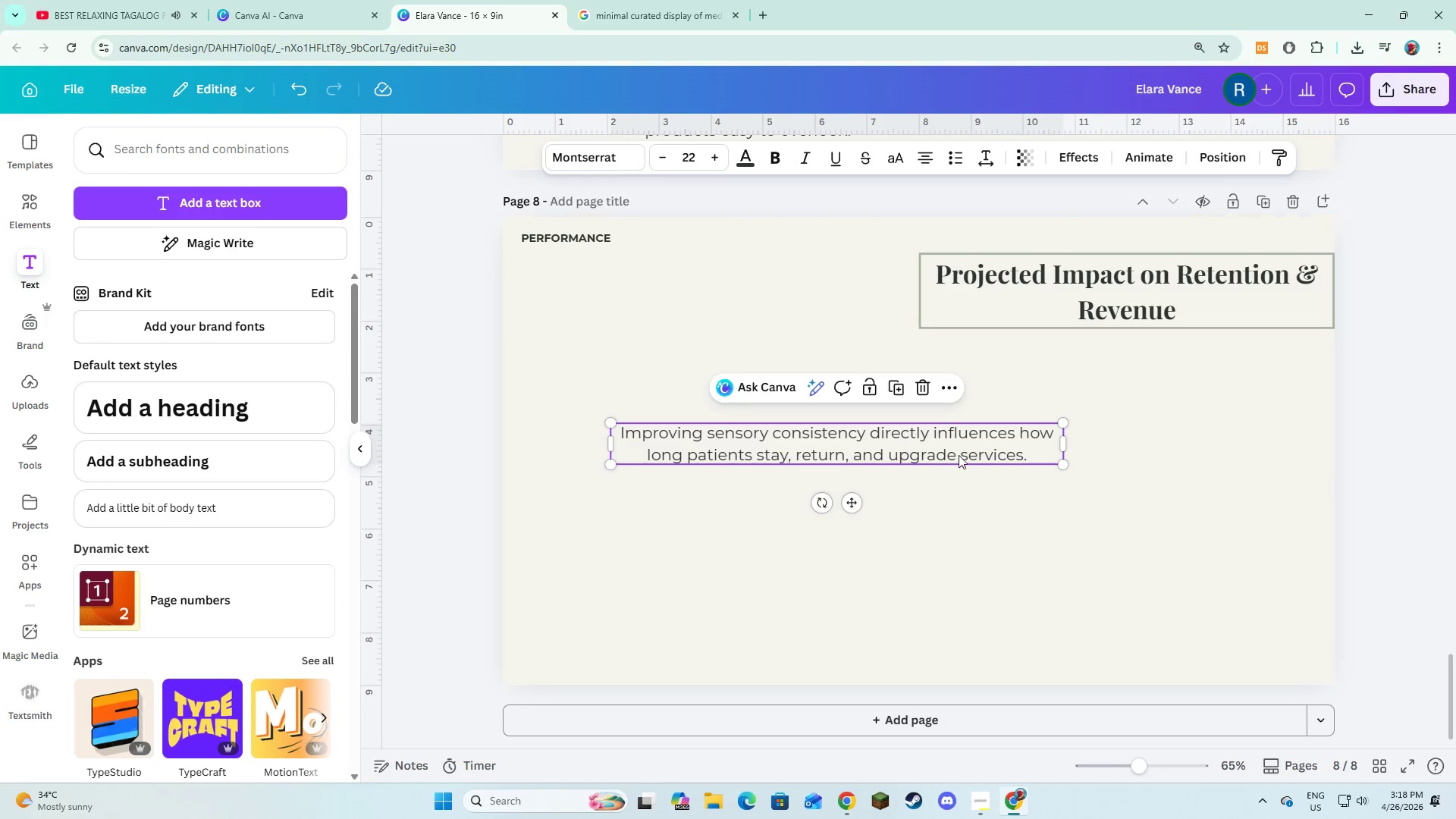 
left_click_drag(start_coordinate=[956, 453], to_coordinate=[1215, 429])
 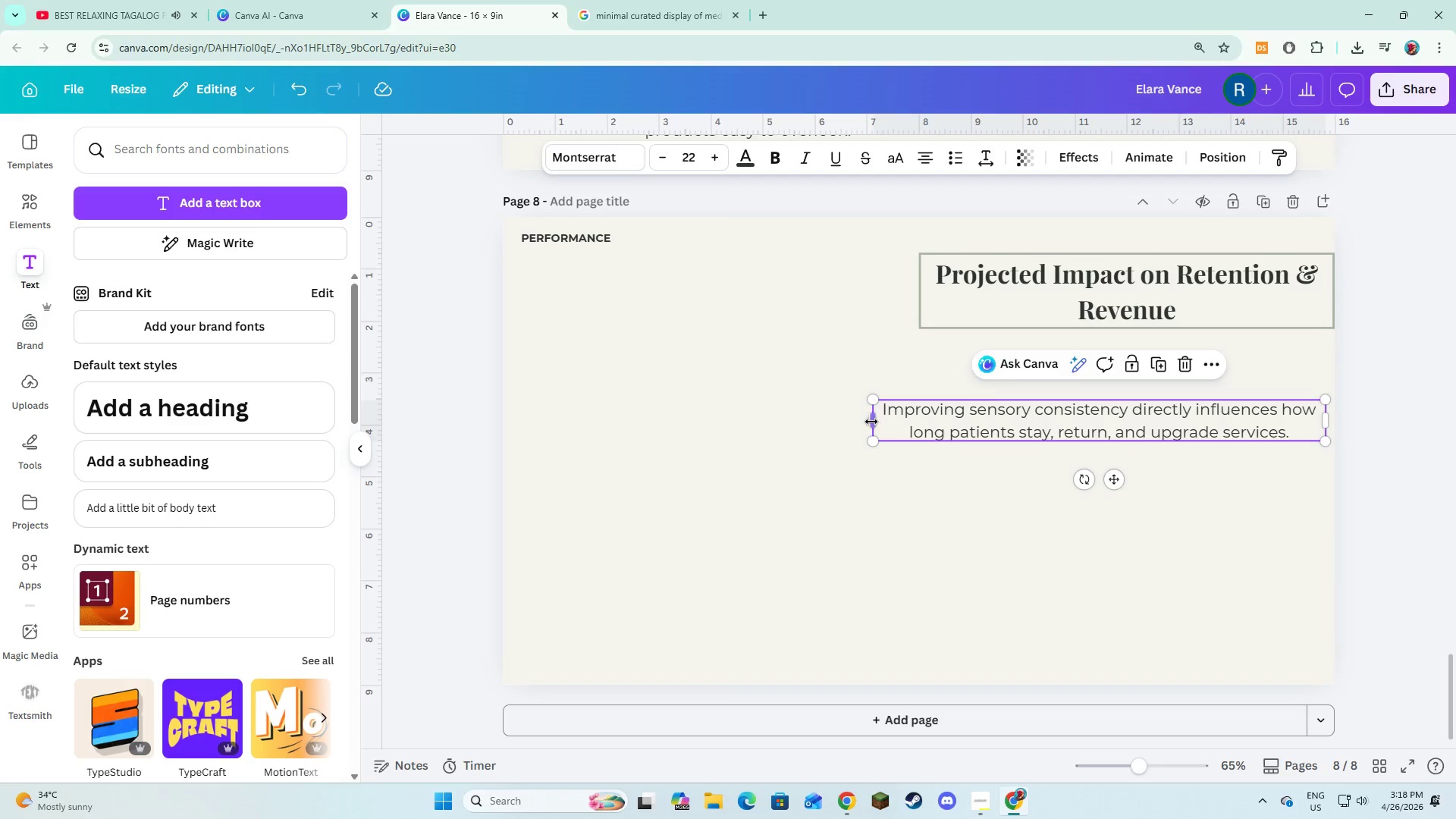 
left_click_drag(start_coordinate=[871, 421], to_coordinate=[925, 425])
 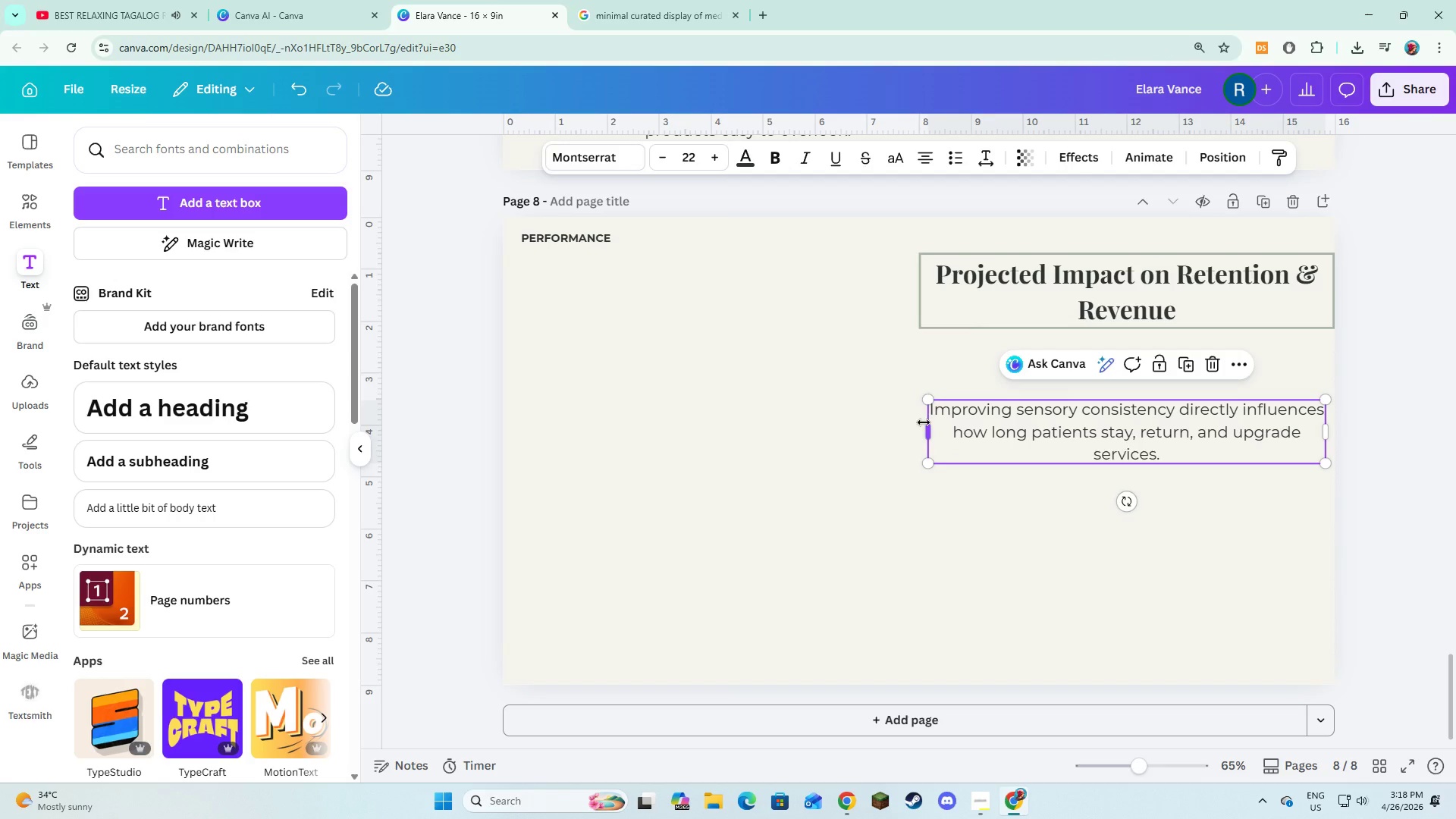 
left_click_drag(start_coordinate=[924, 422], to_coordinate=[934, 426])
 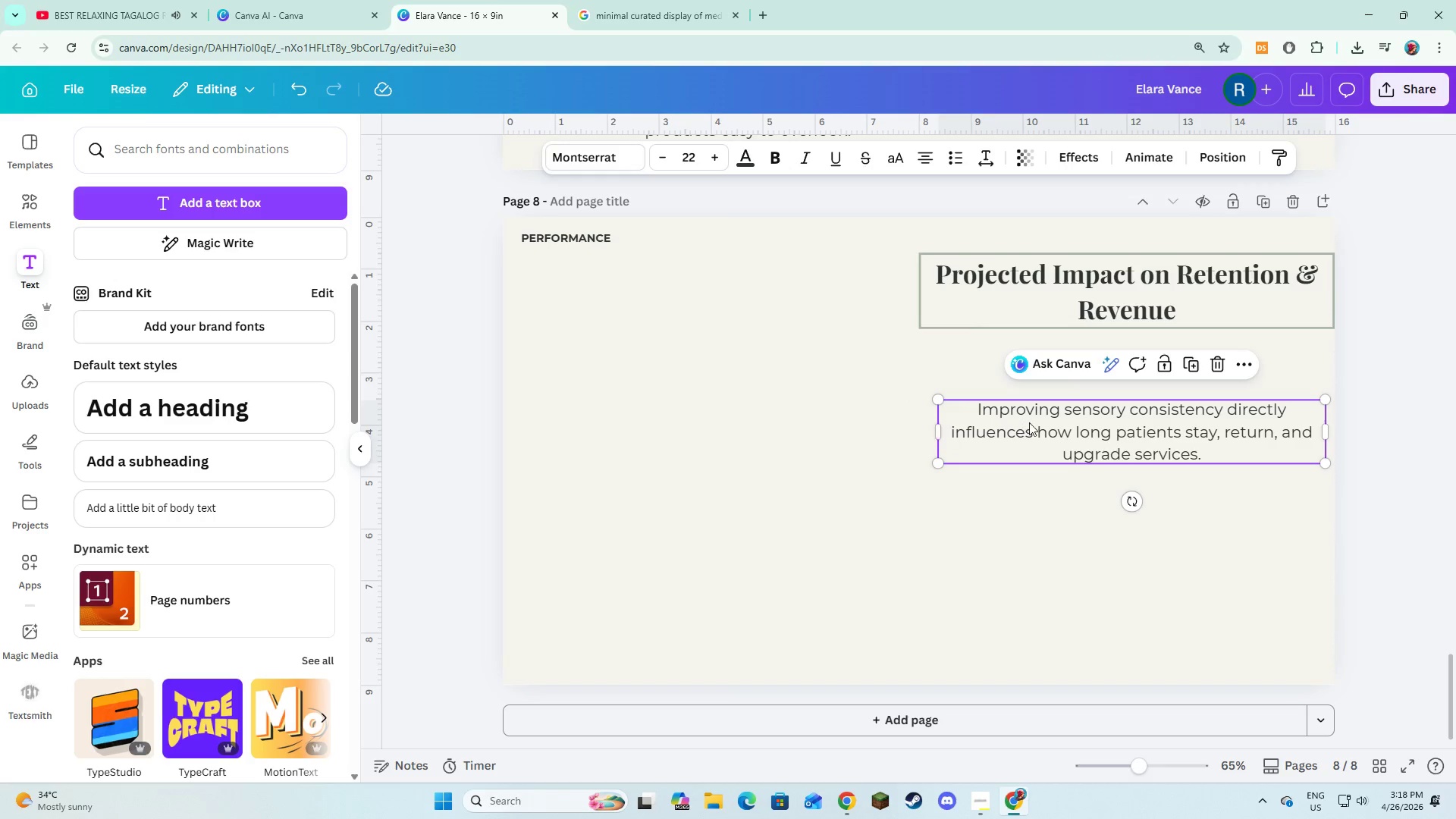 
left_click_drag(start_coordinate=[1029, 422], to_coordinate=[1025, 384])
 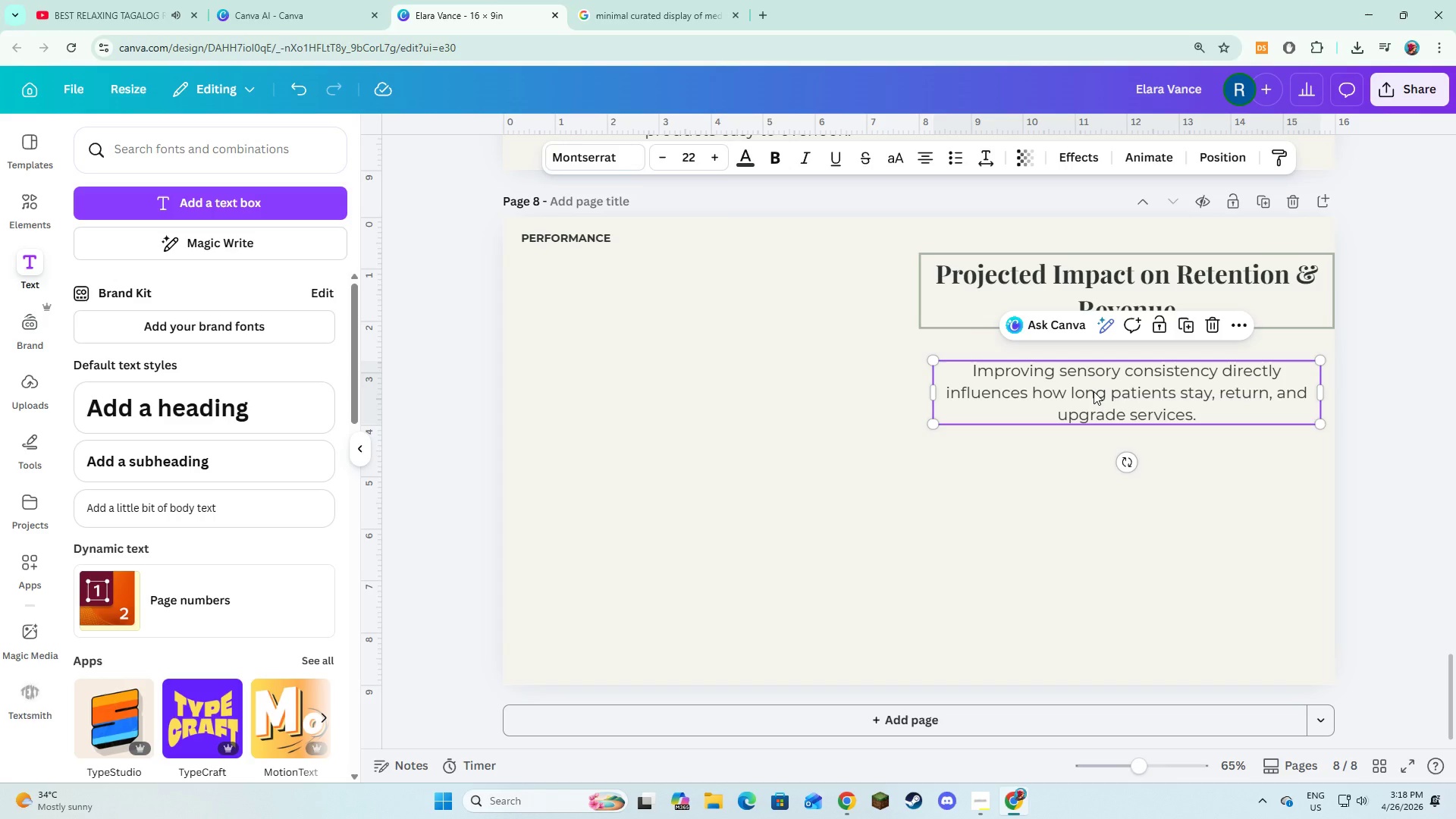 
left_click_drag(start_coordinate=[1093, 400], to_coordinate=[1093, 392])
 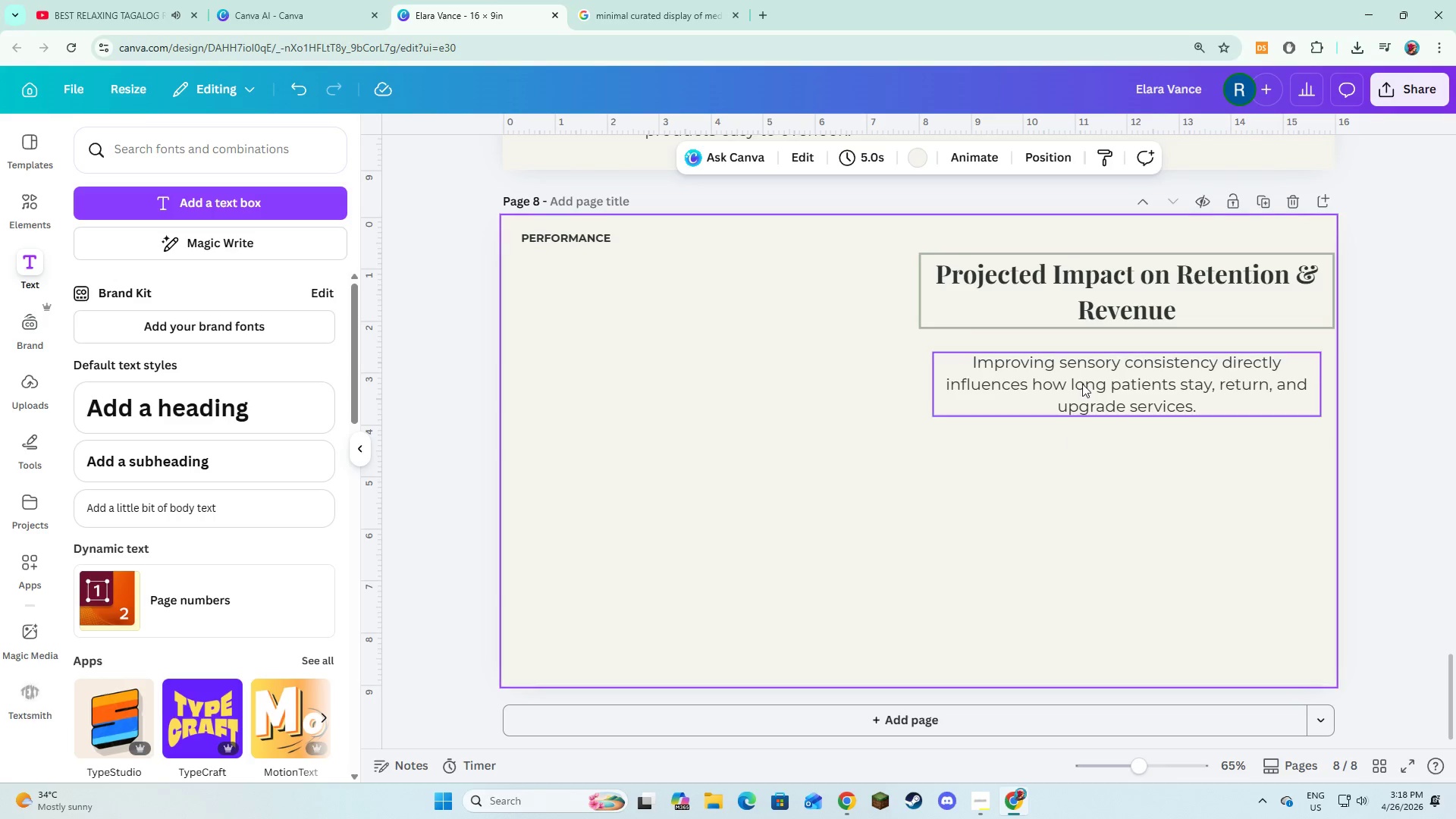 
double_click([1082, 381])
 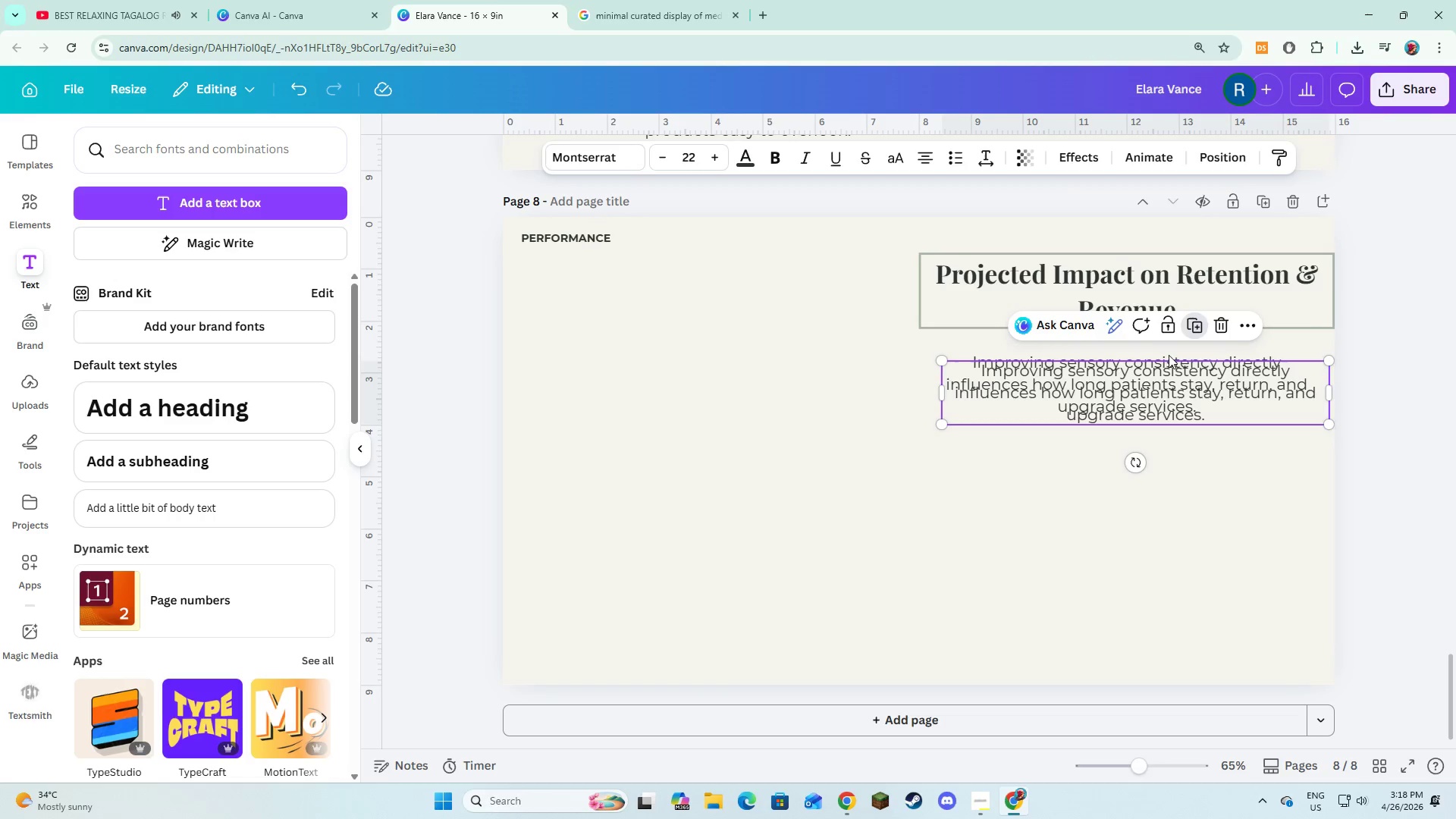 
left_click_drag(start_coordinate=[1141, 399], to_coordinate=[1133, 475])
 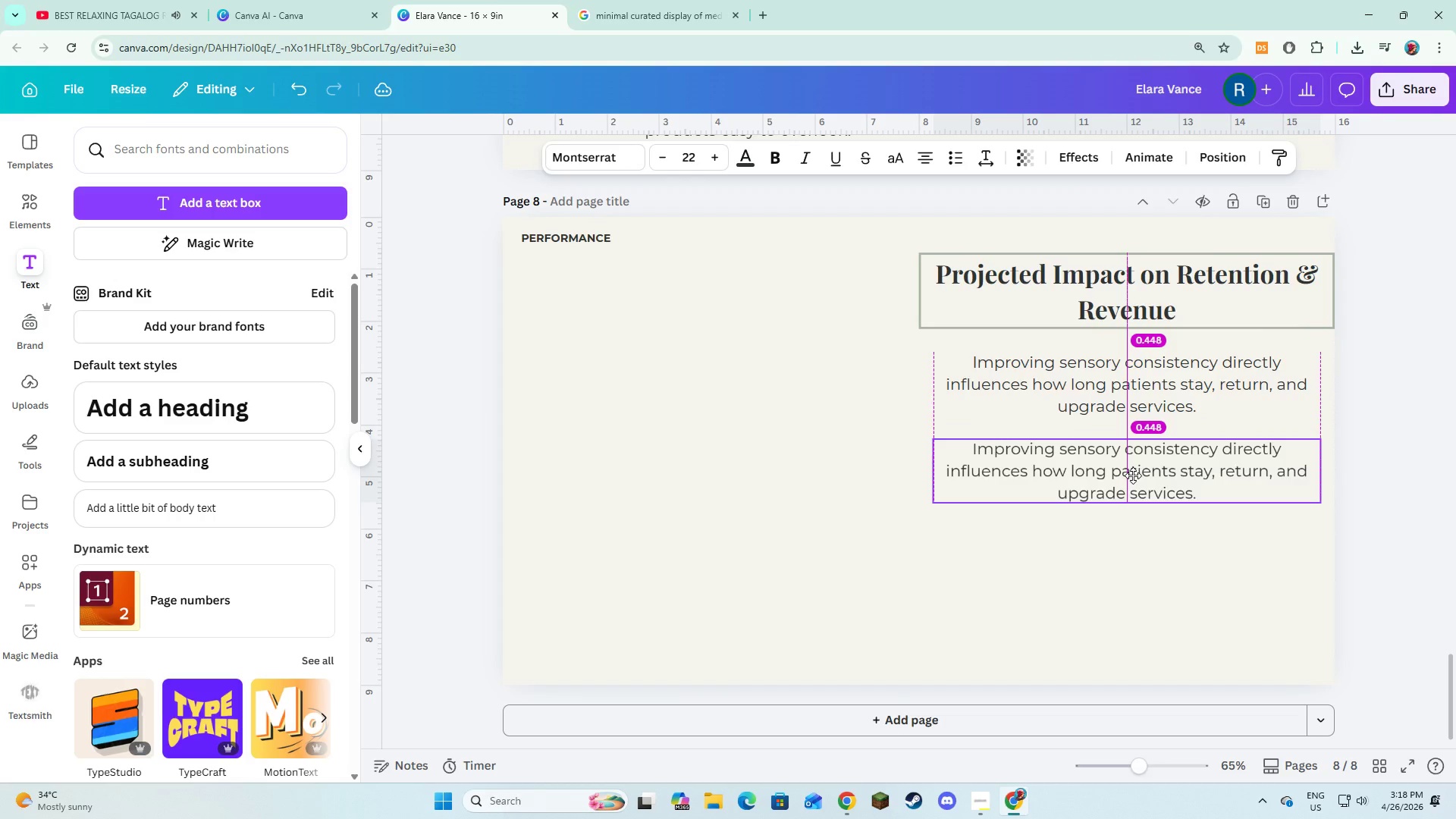 
left_click([1133, 475])
 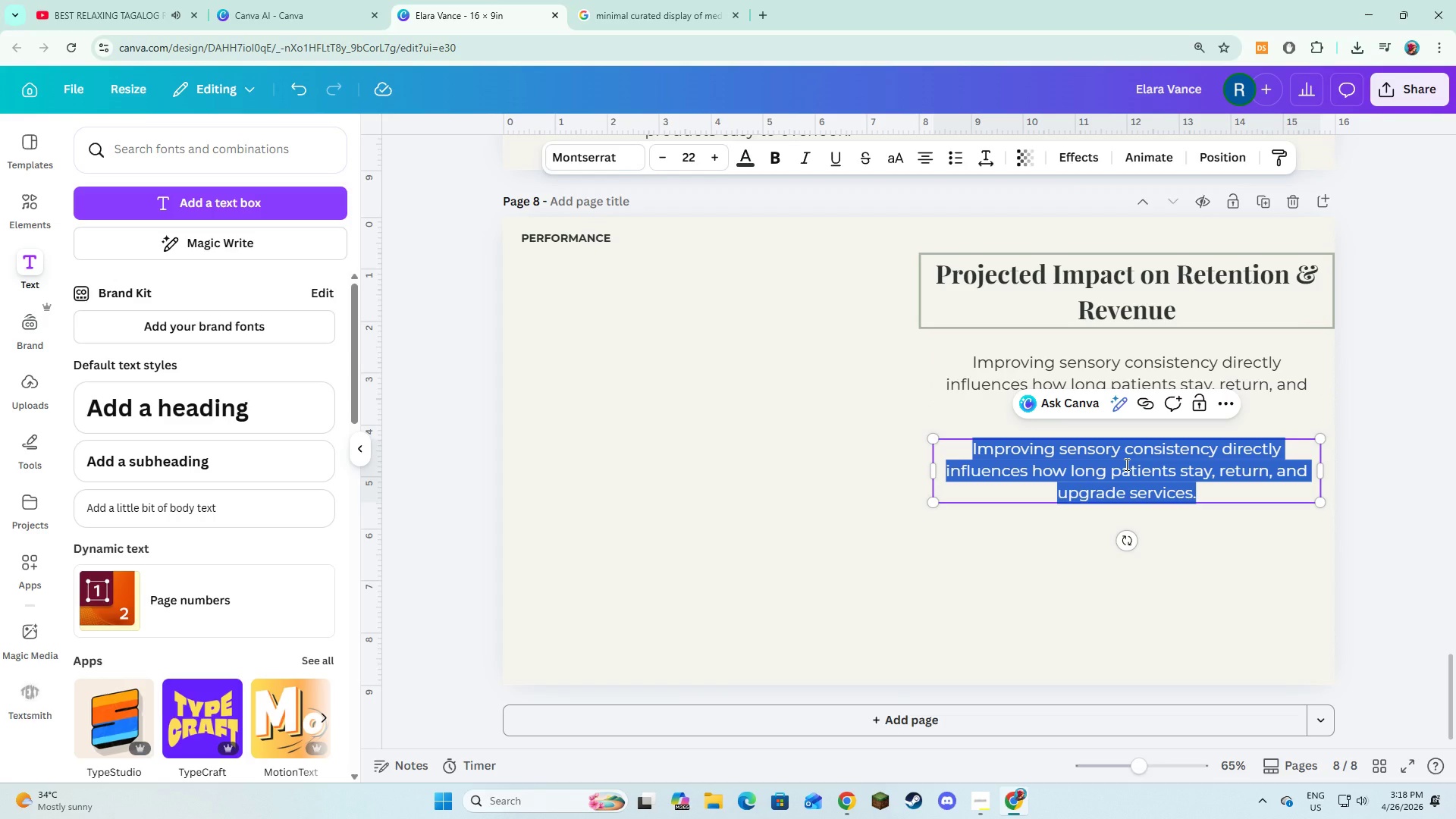 
type(Current Retention Rate)
 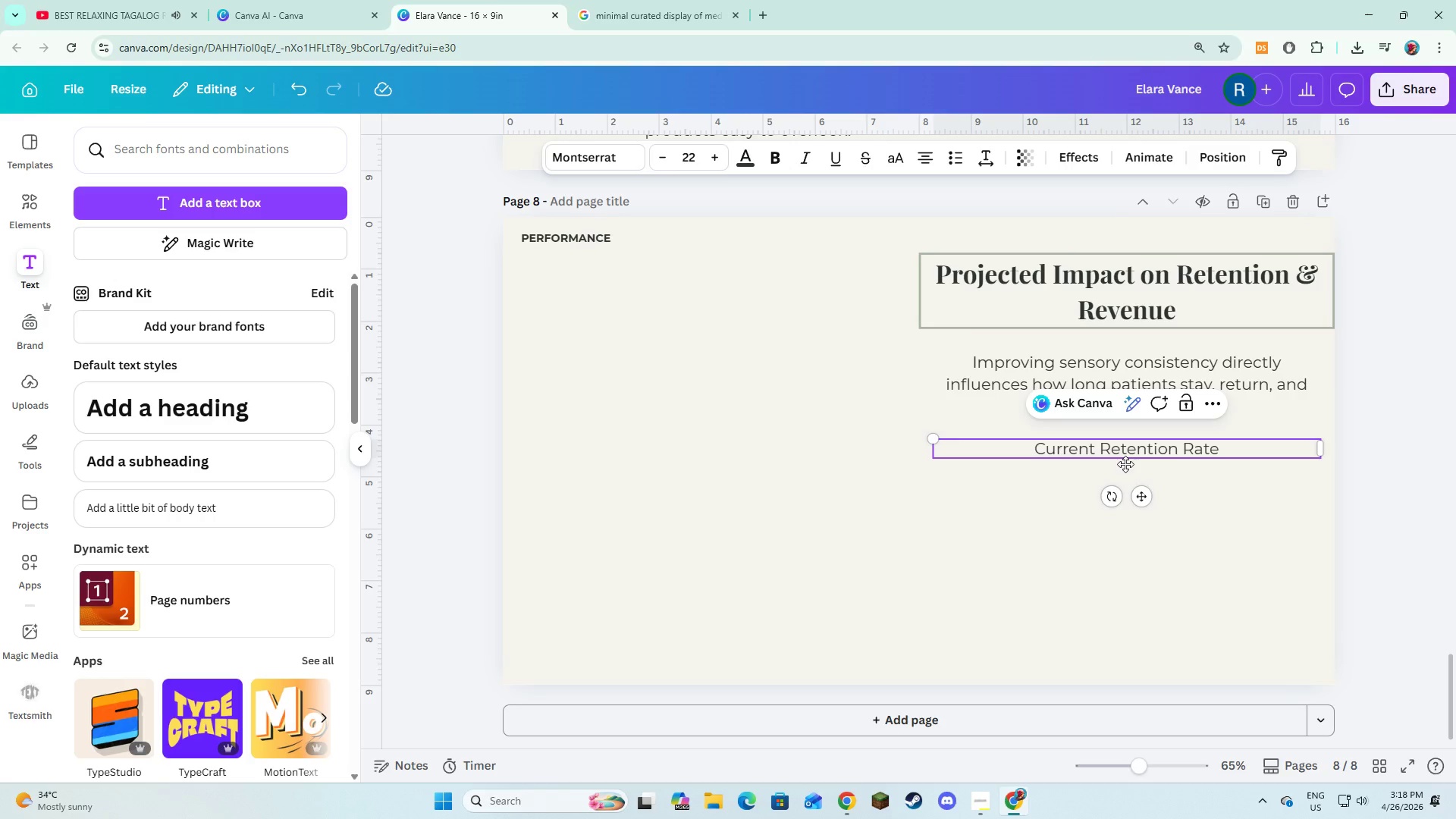 
key(Enter)
 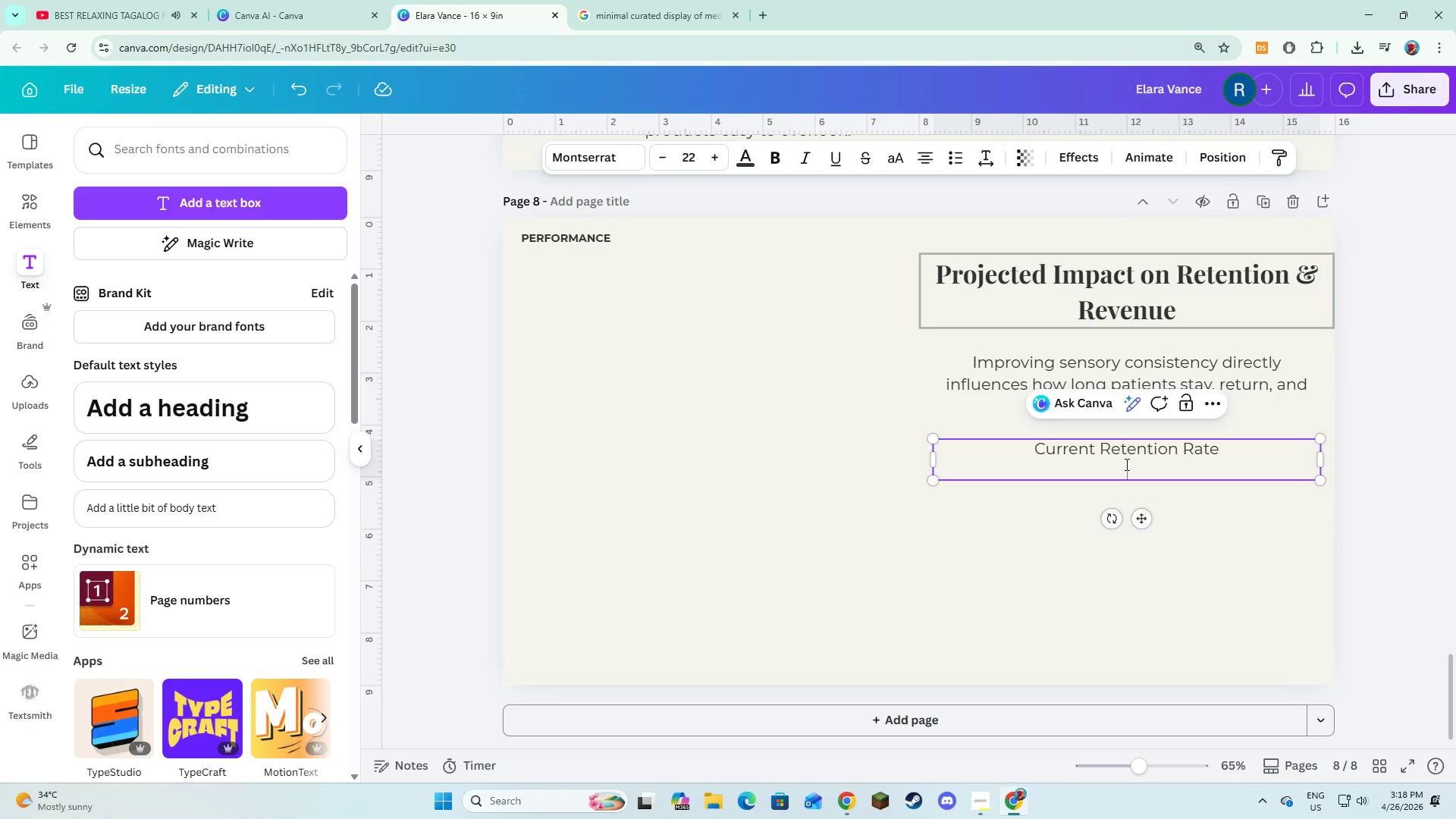 
type(2)
key(Backspace)
type(42)
 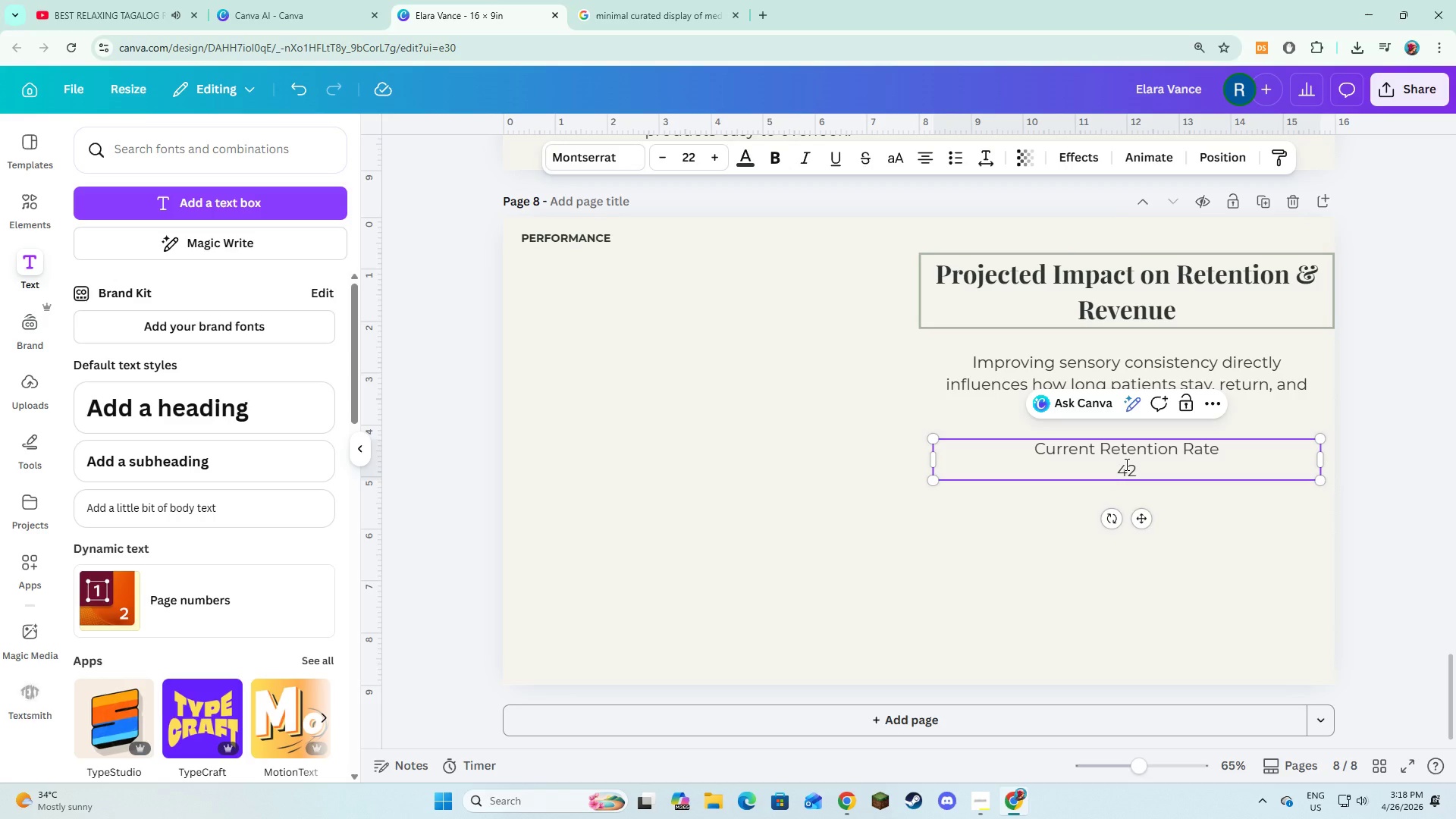 
key(Shift+5)
 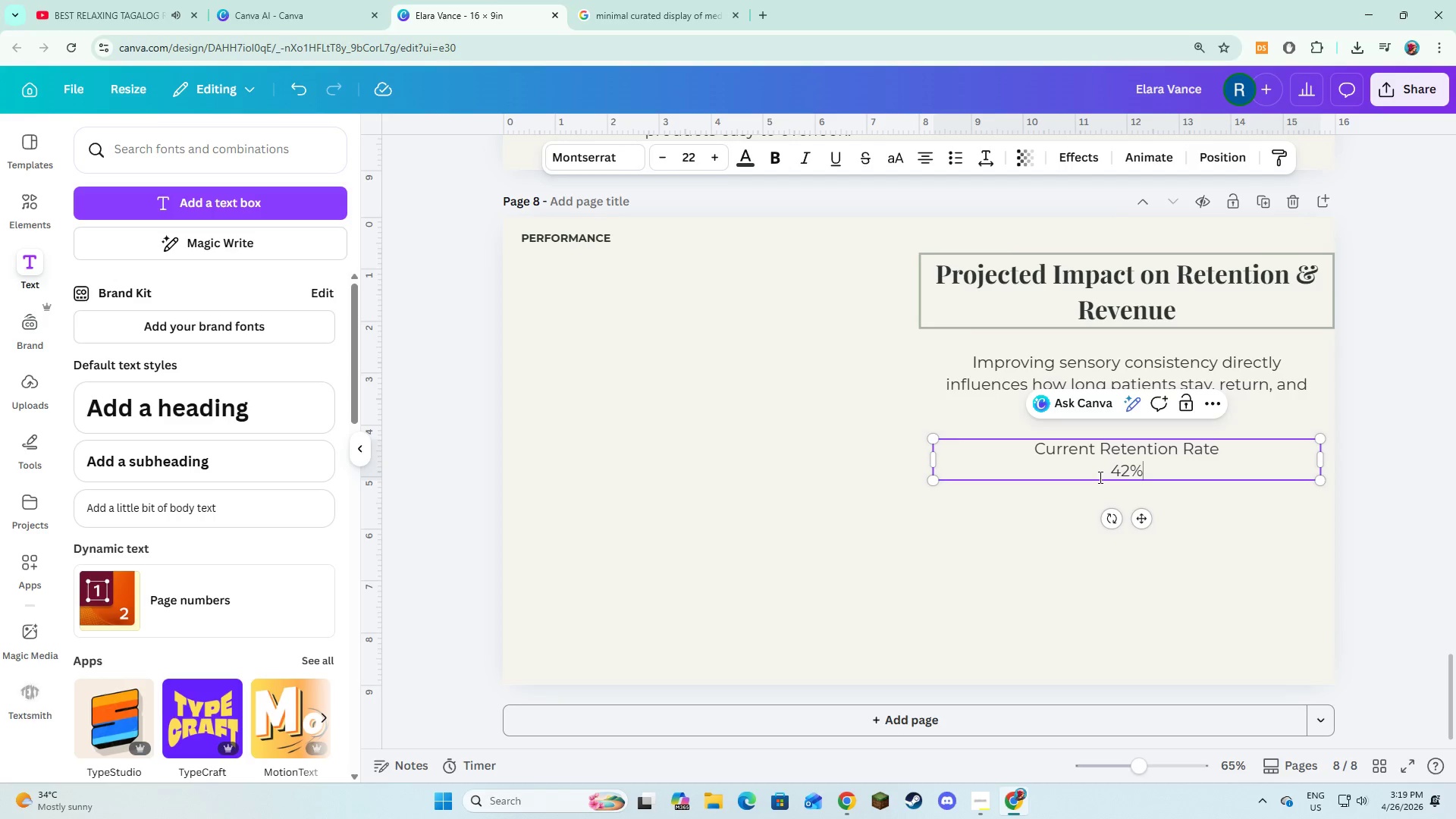 
wait(6.03)
 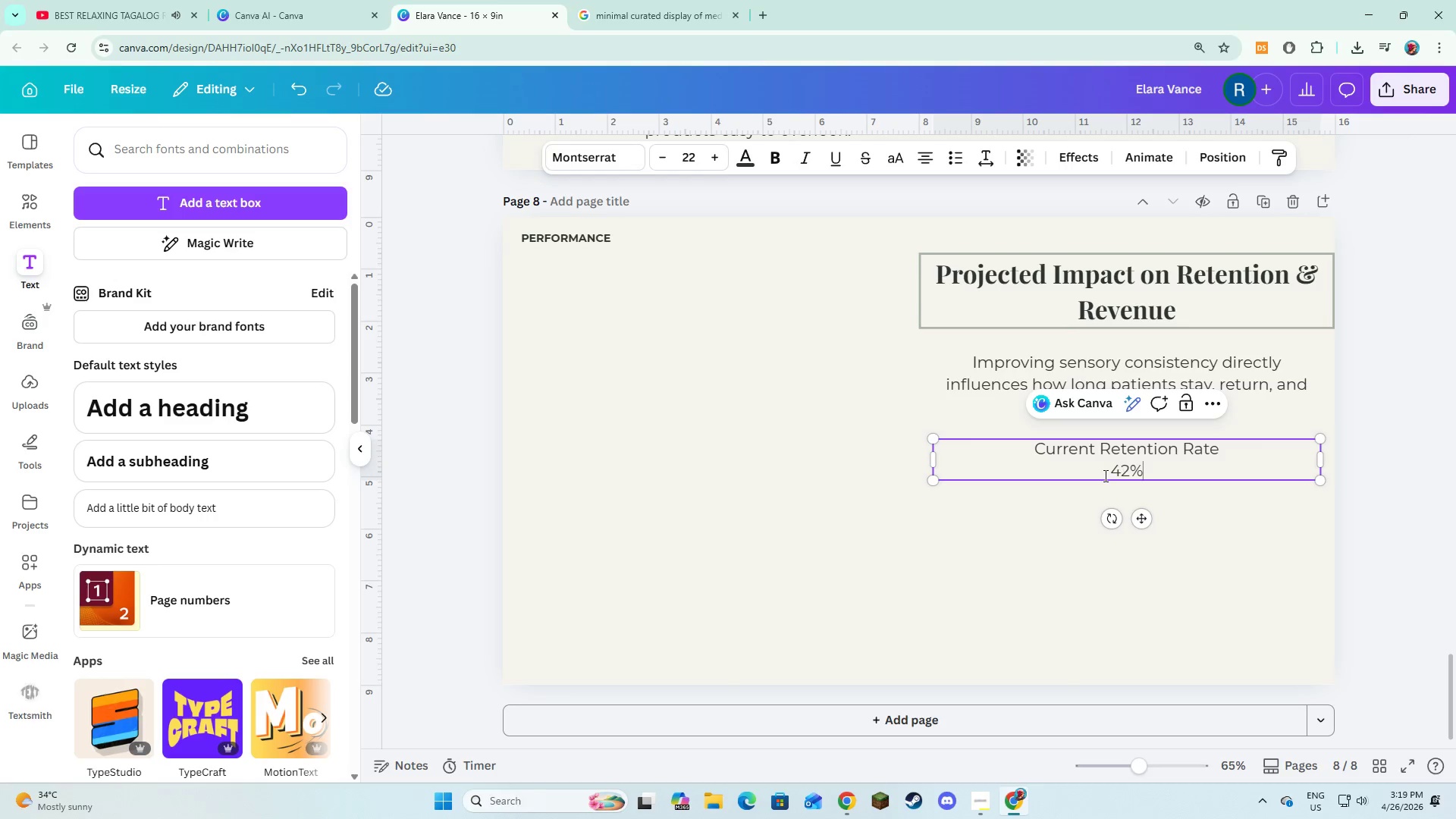 
key(Control+A)
 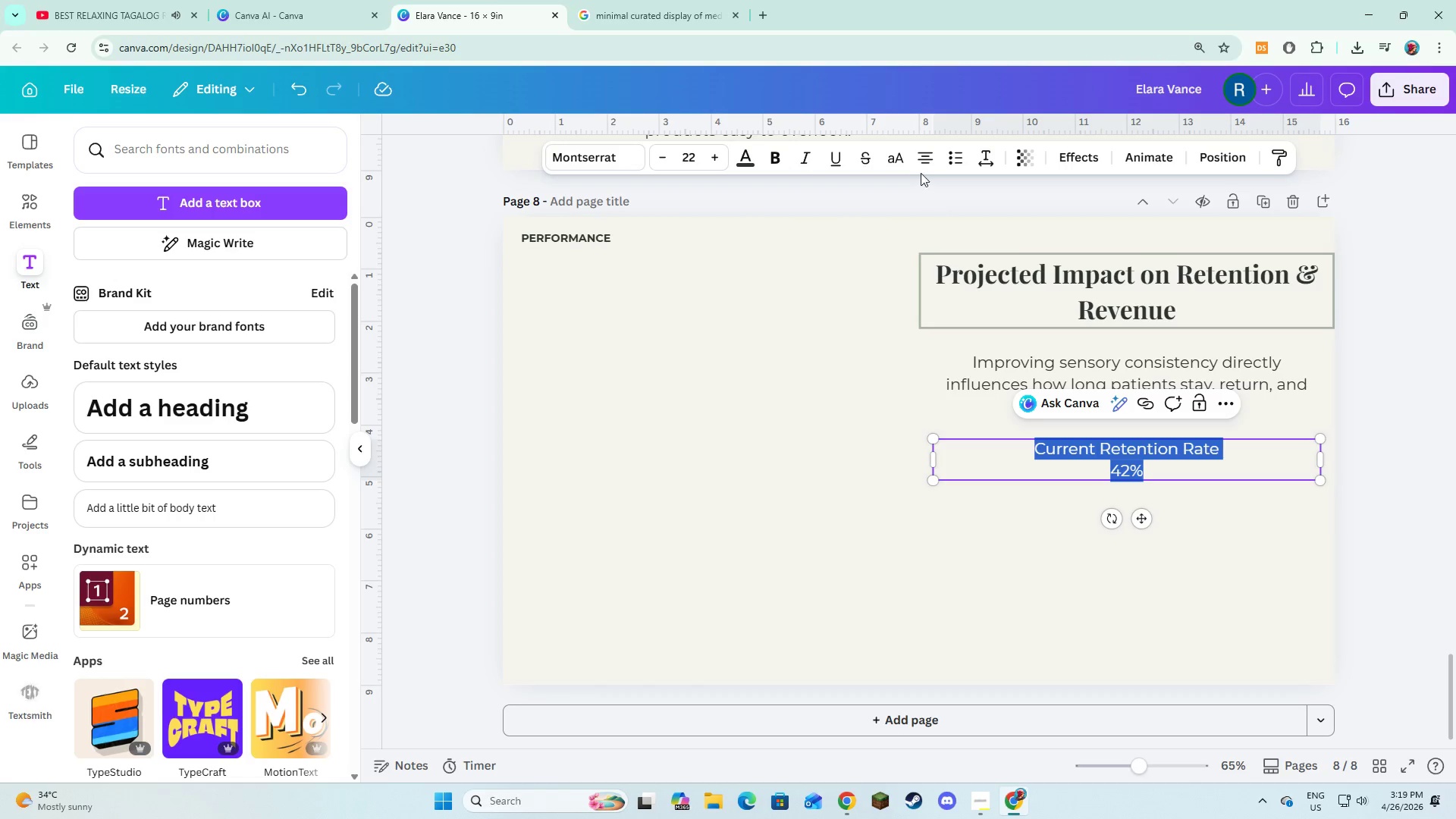 
left_click([916, 162])
 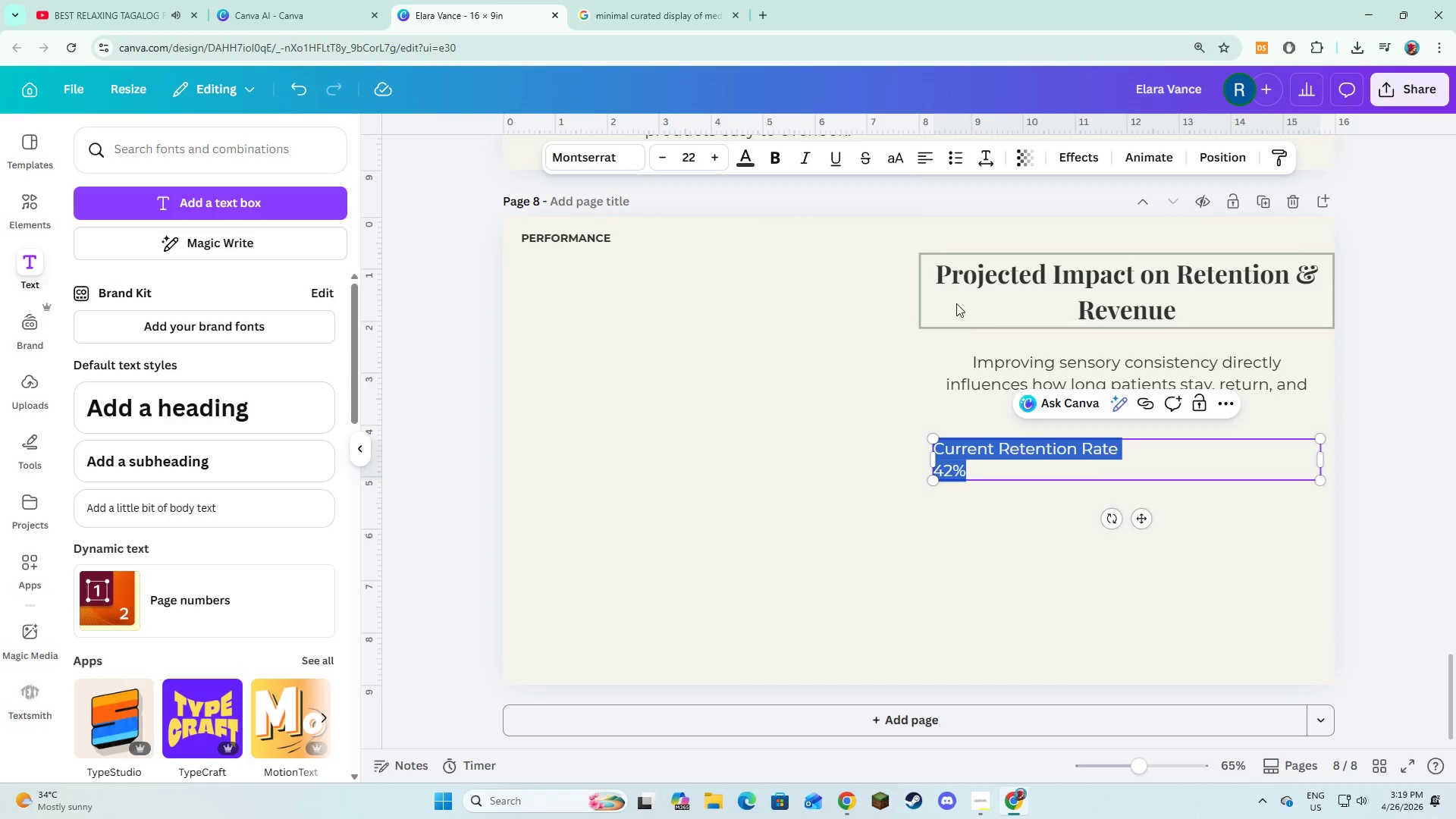 
left_click([918, 163])
 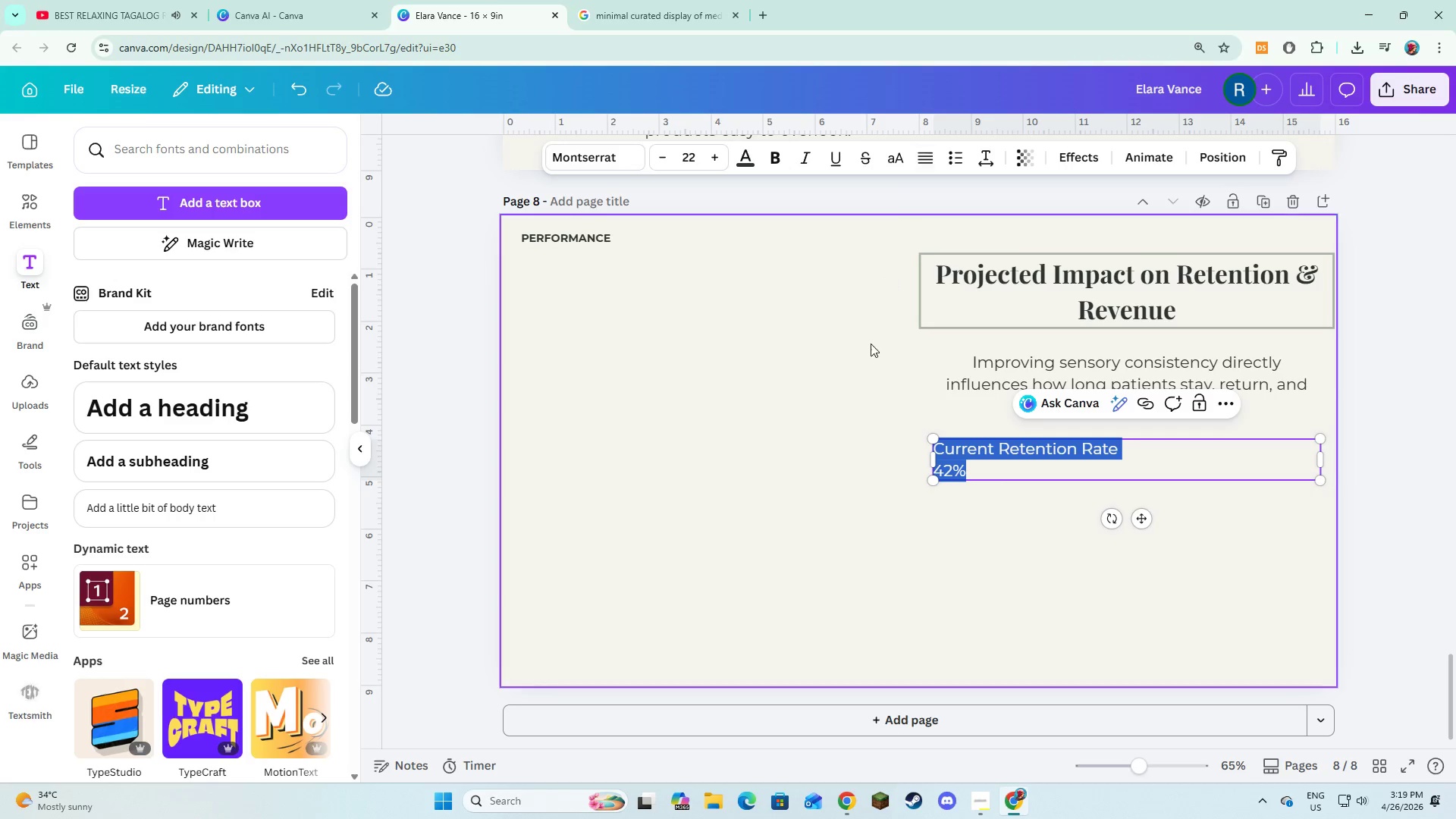 
left_click([866, 386])
 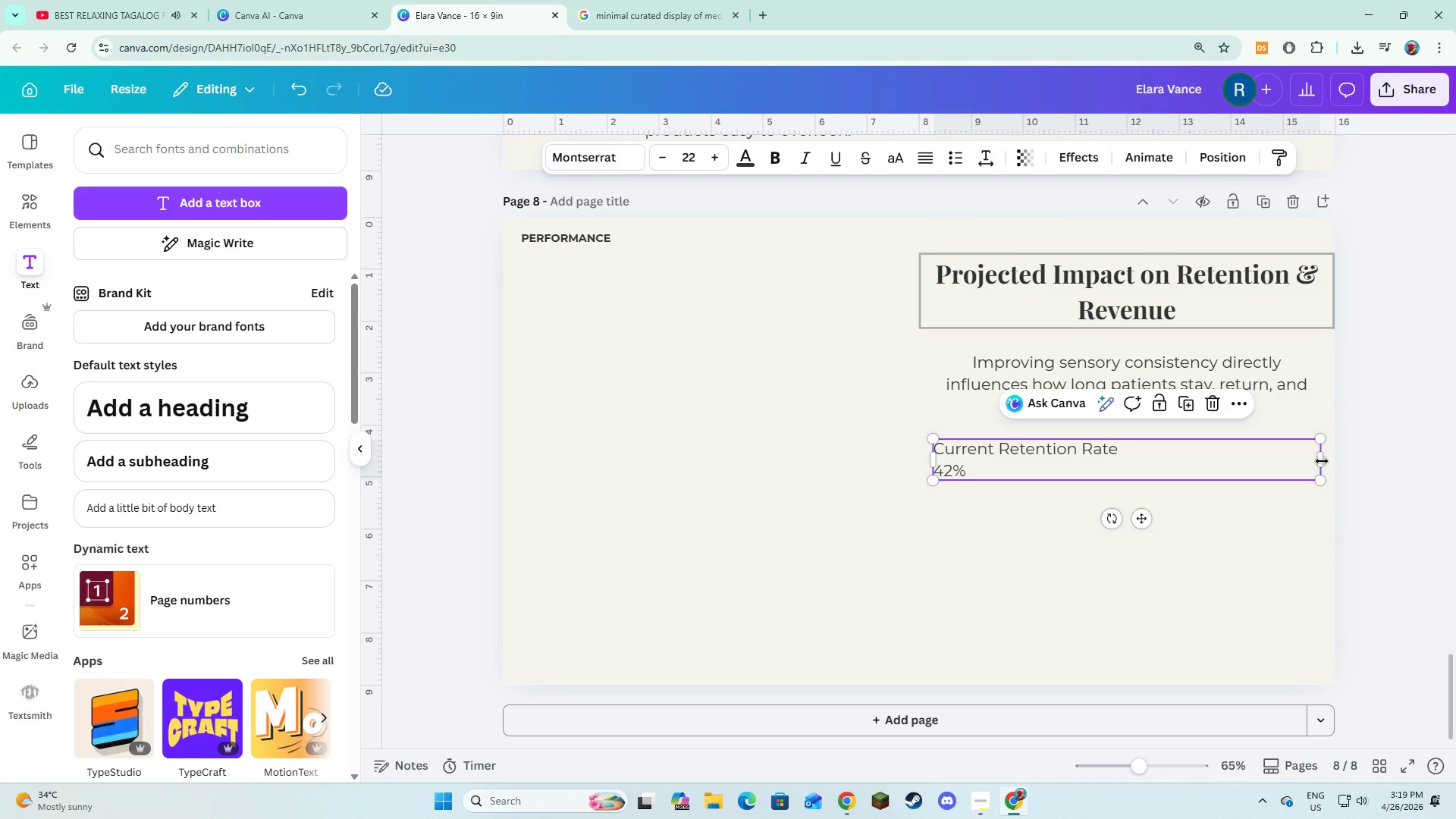 
left_click_drag(start_coordinate=[1322, 461], to_coordinate=[1233, 484])
 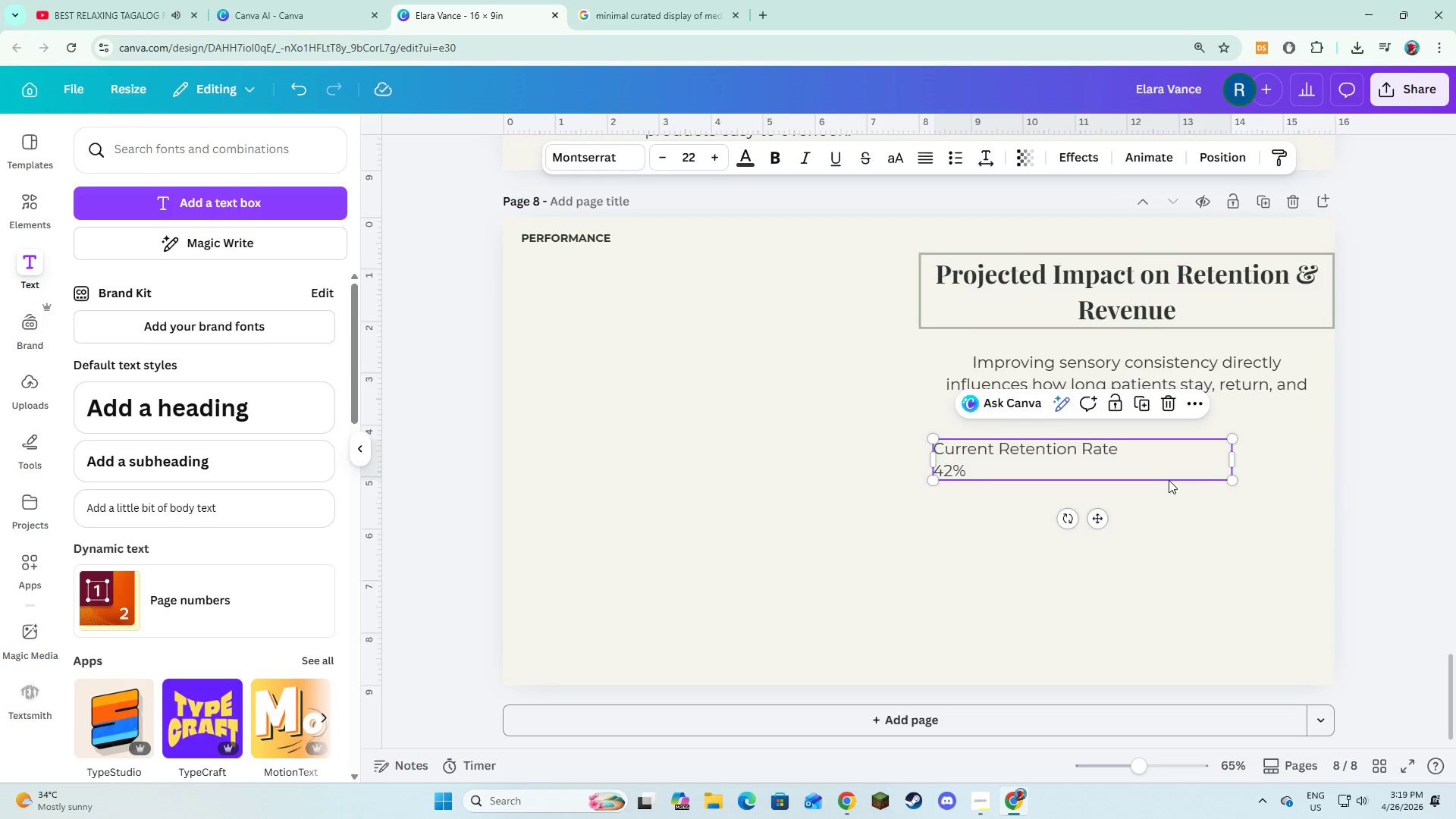 
left_click_drag(start_coordinate=[1169, 480], to_coordinate=[1213, 483])
 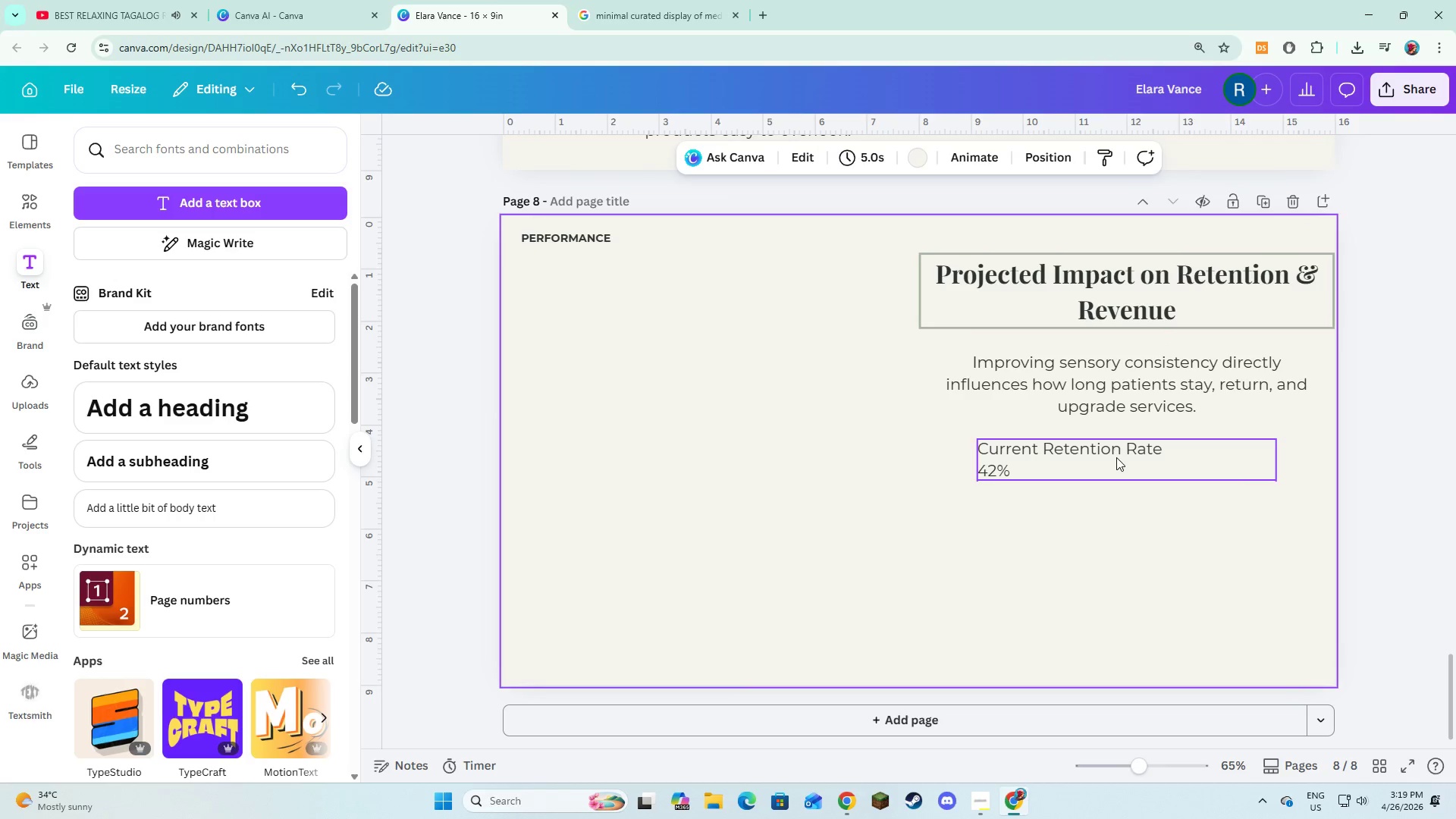 
double_click([1116, 457])
 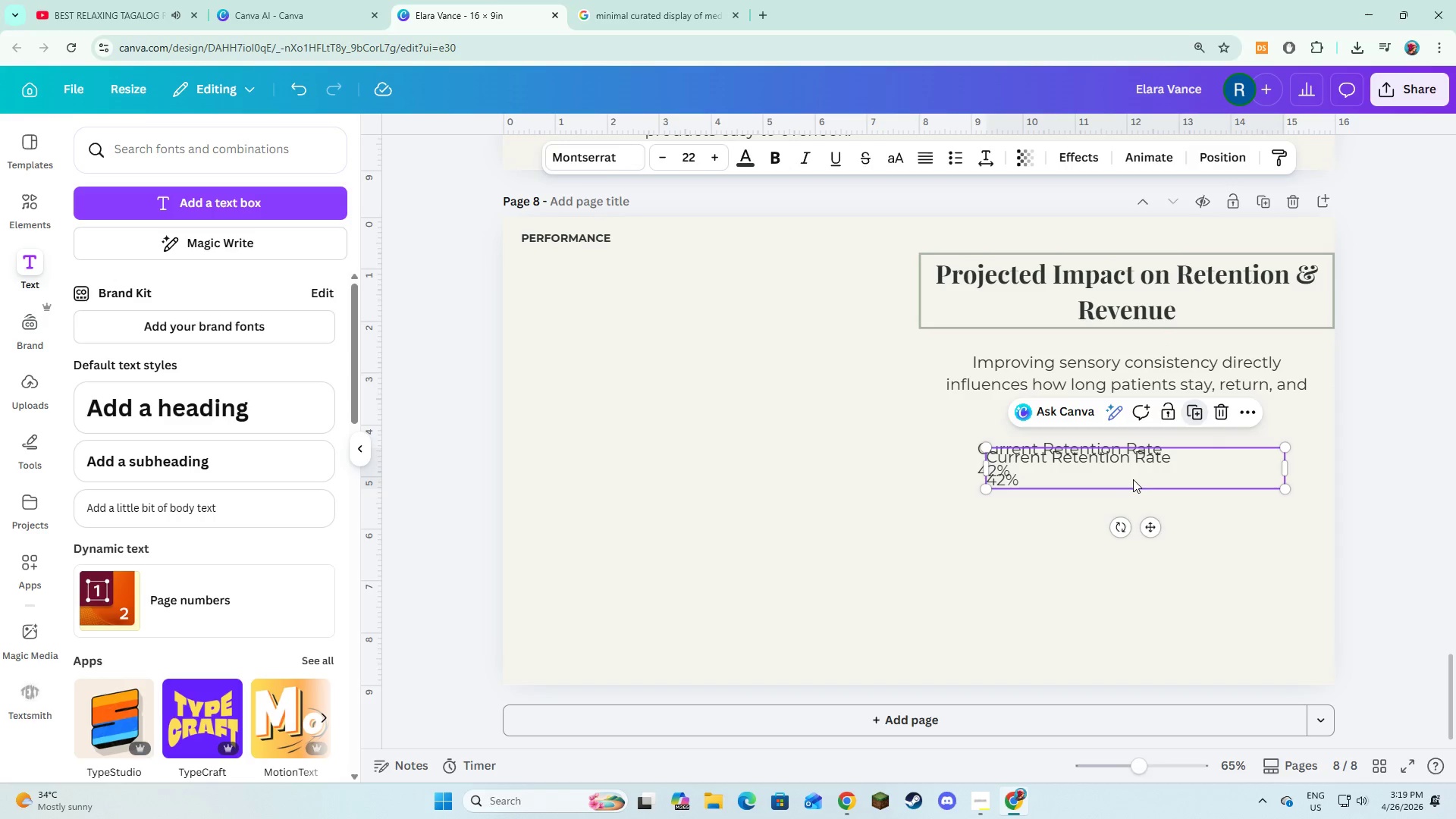 
left_click_drag(start_coordinate=[1132, 479], to_coordinate=[1127, 539])
 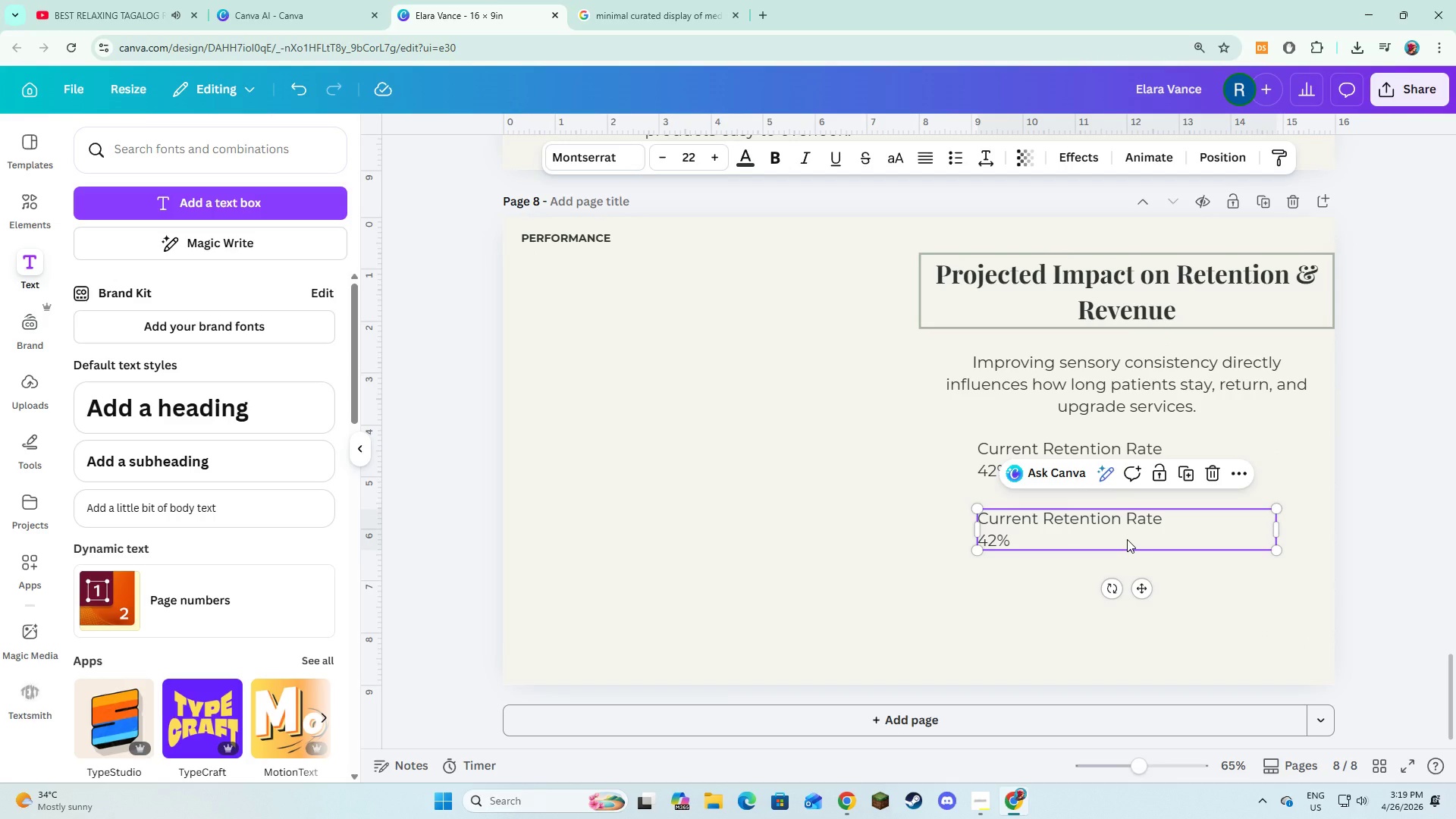 
left_click_drag(start_coordinate=[1127, 539], to_coordinate=[1127, 535])
 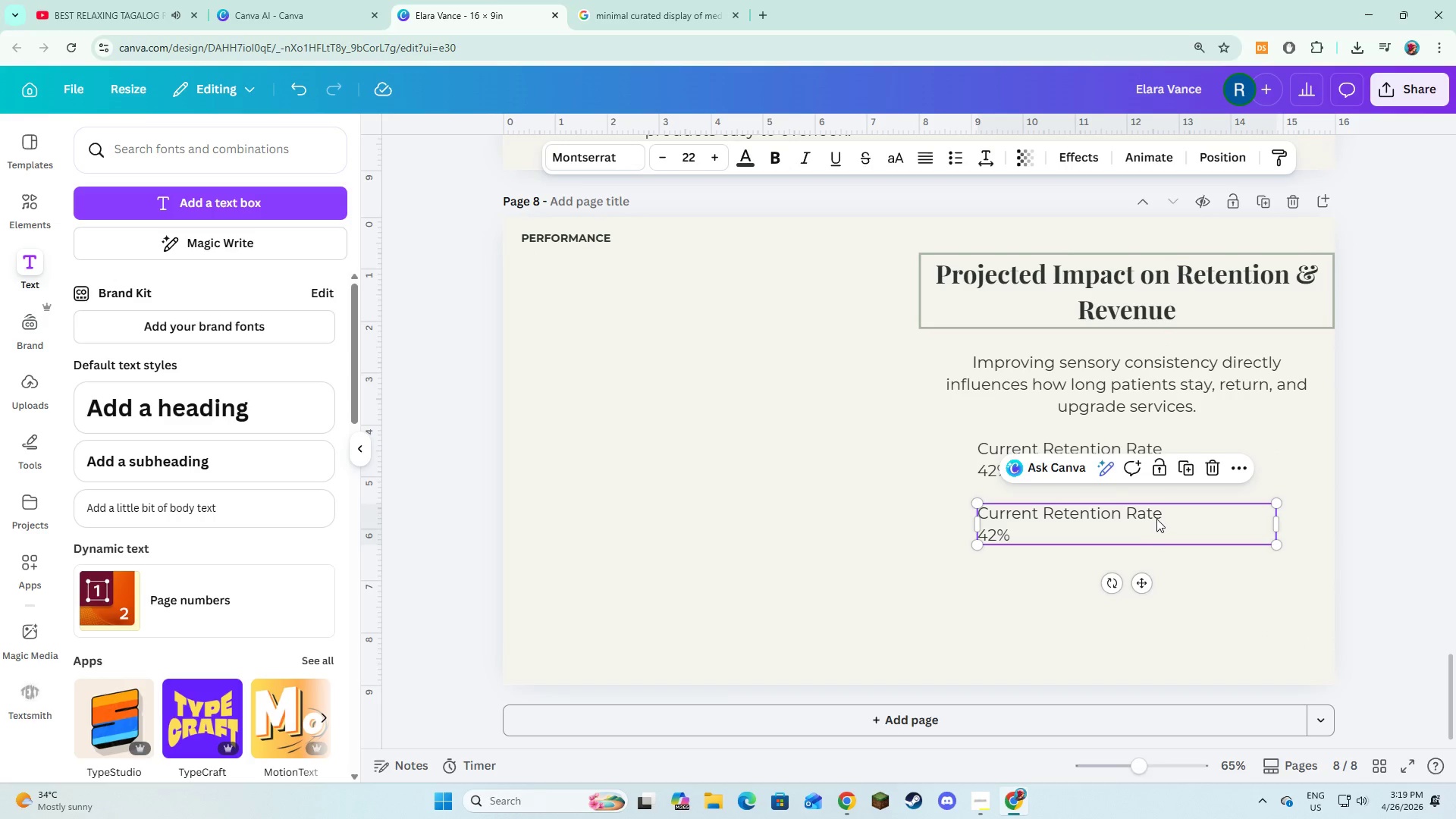 
left_click([1156, 519])
 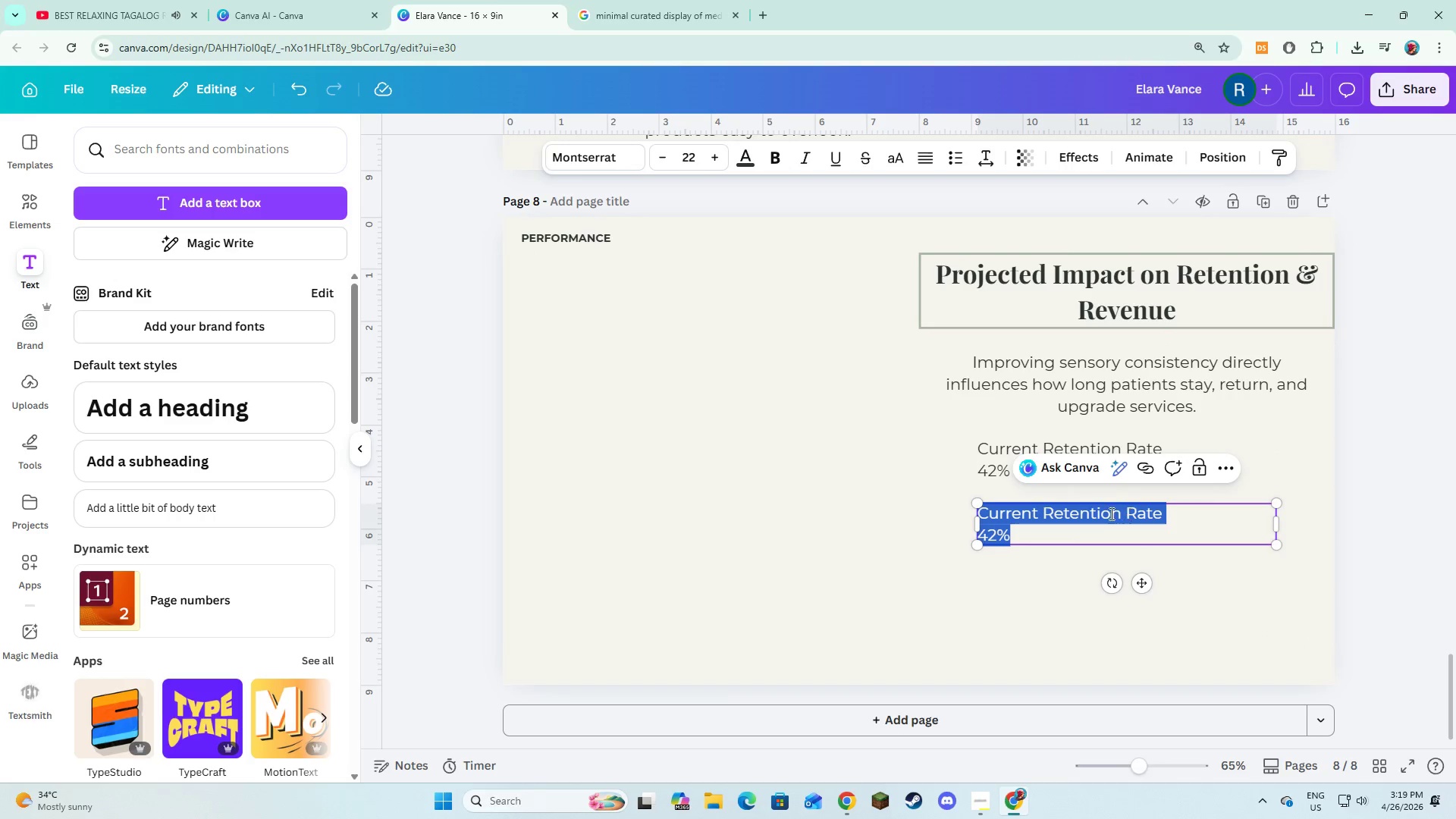 
left_click_drag(start_coordinate=[1107, 513], to_coordinate=[1103, 516])
 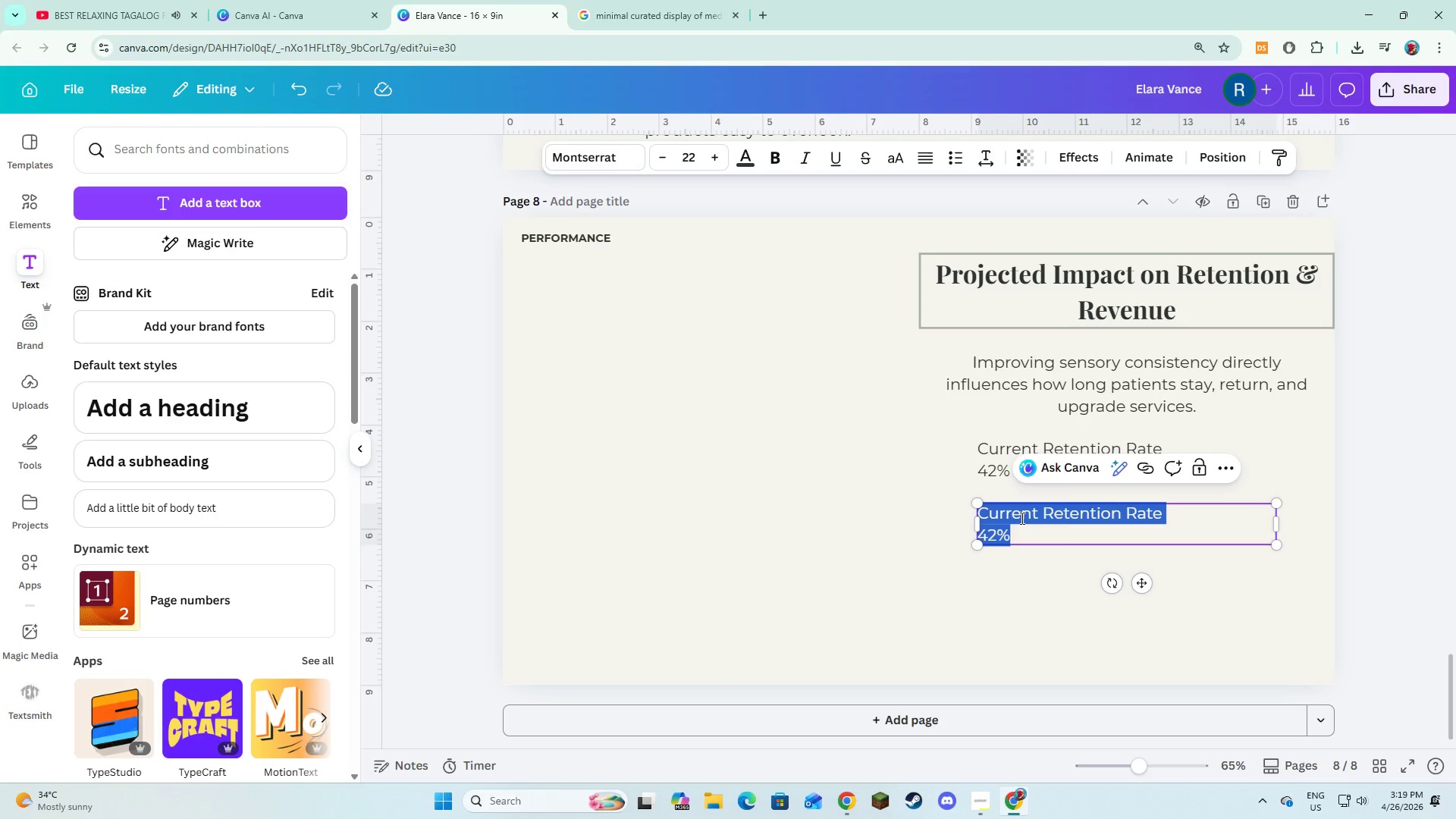 
left_click([1021, 518])
 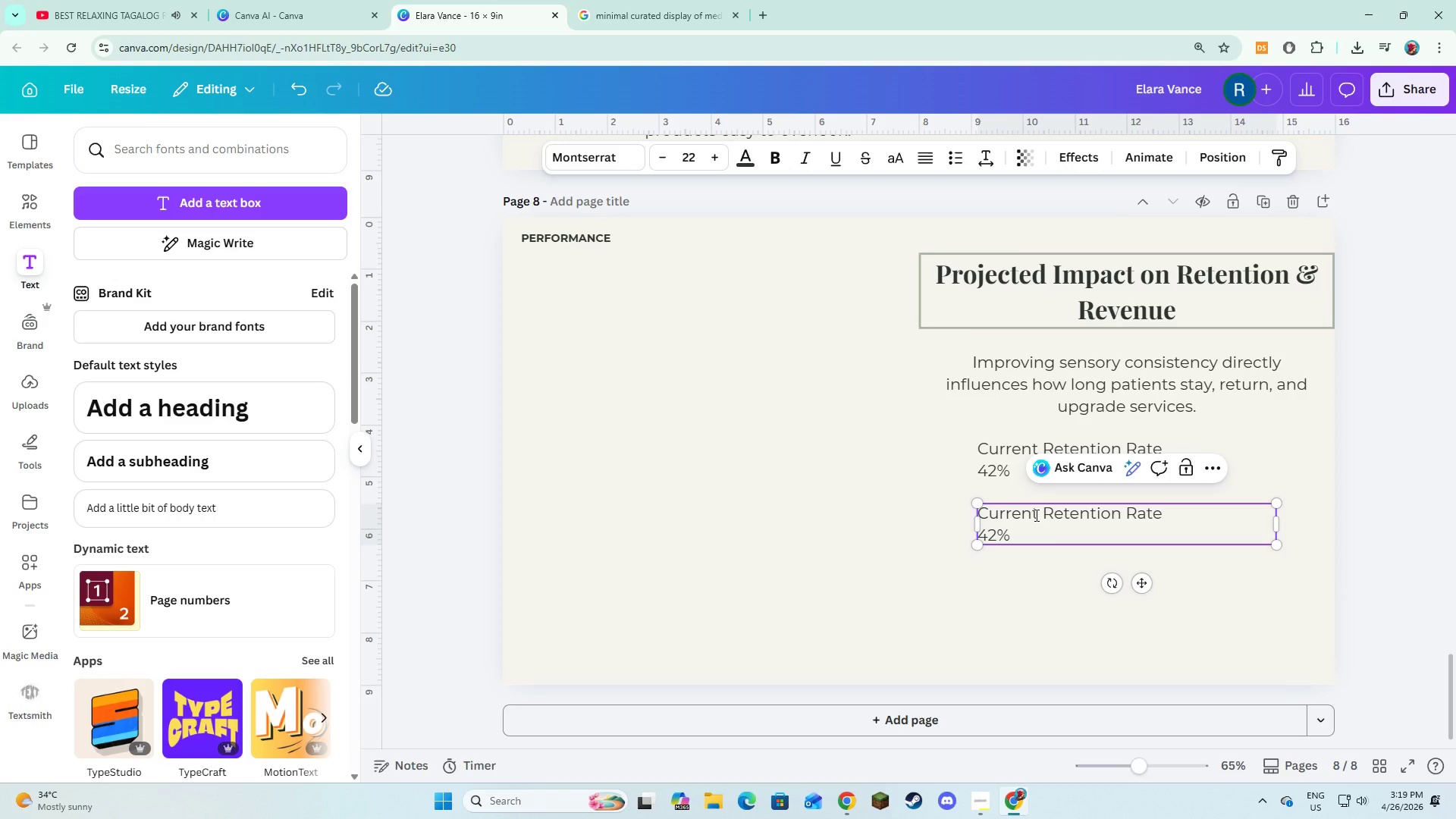 
left_click_drag(start_coordinate=[1035, 515], to_coordinate=[981, 513])
 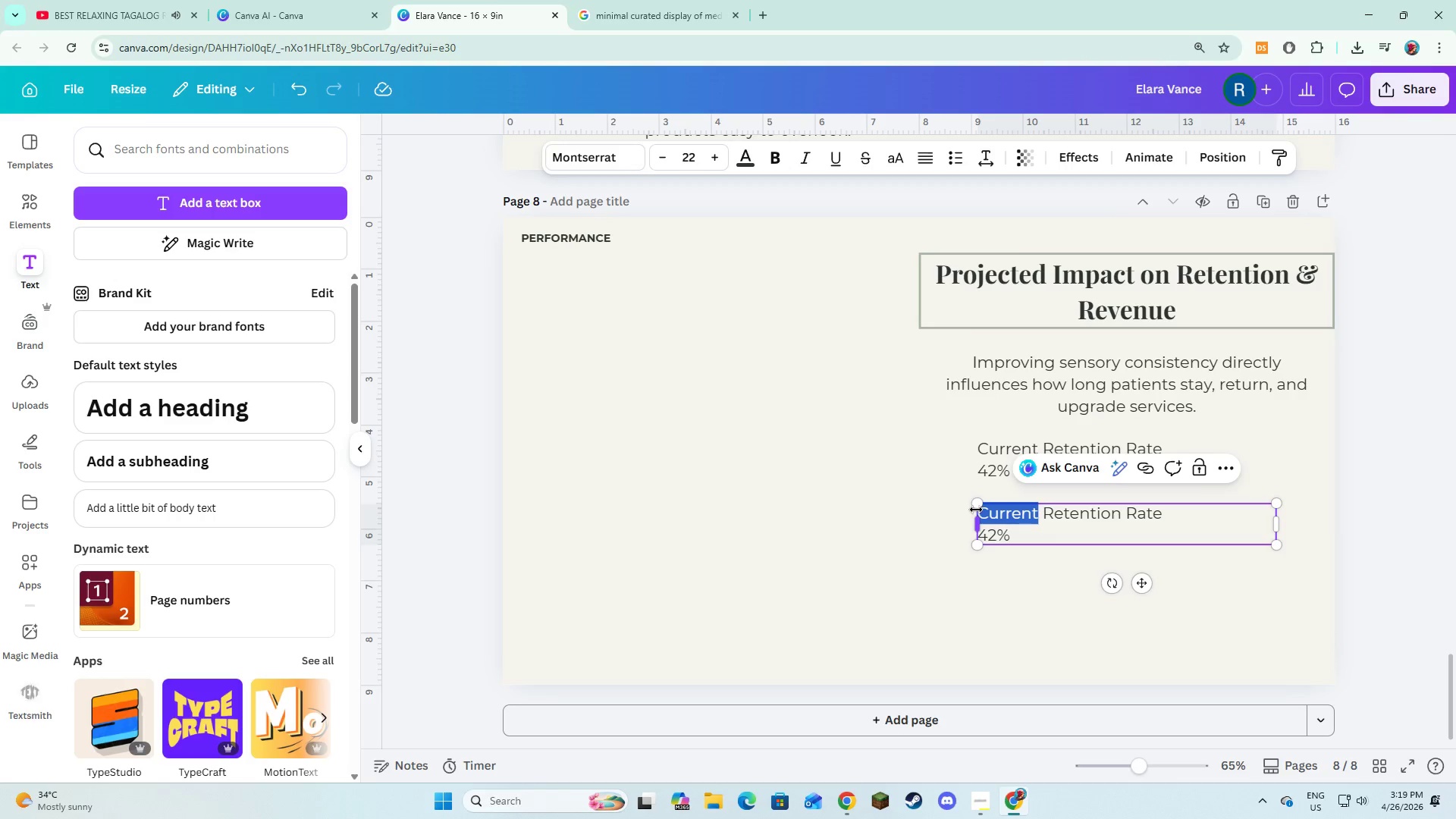 
type(Projected)
 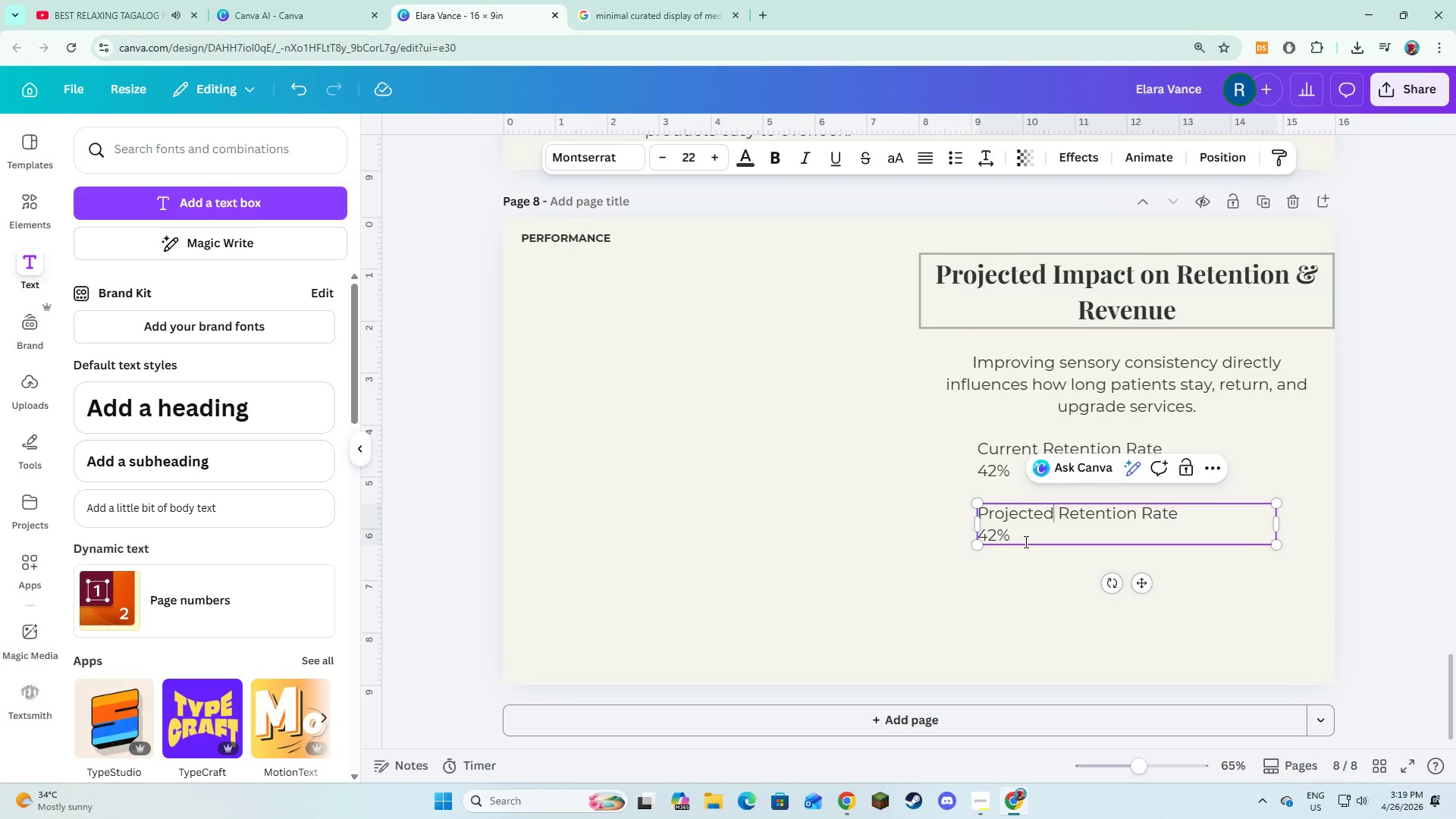 
left_click([1025, 541])
 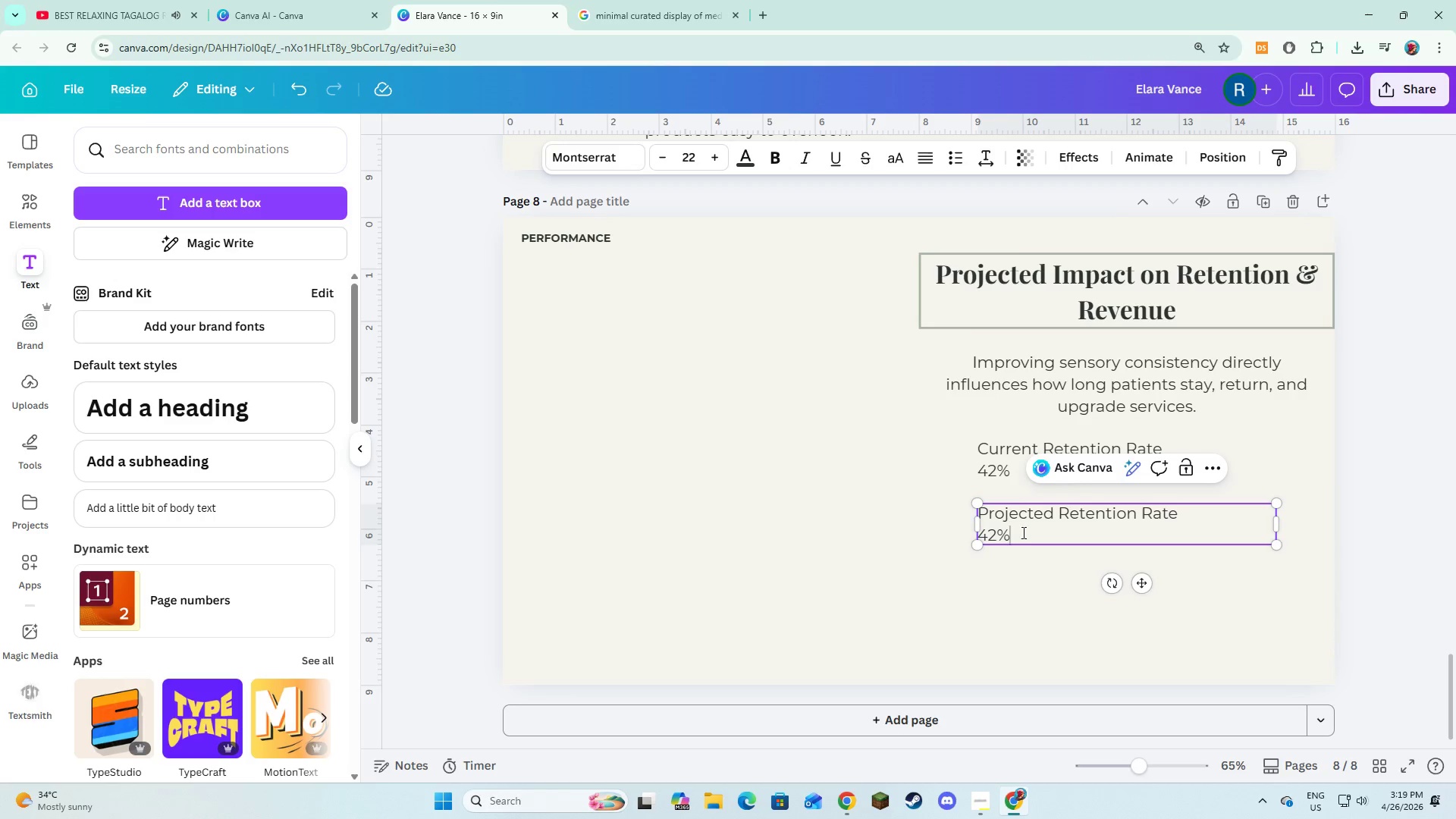 
left_click_drag(start_coordinate=[1022, 532], to_coordinate=[980, 535])
 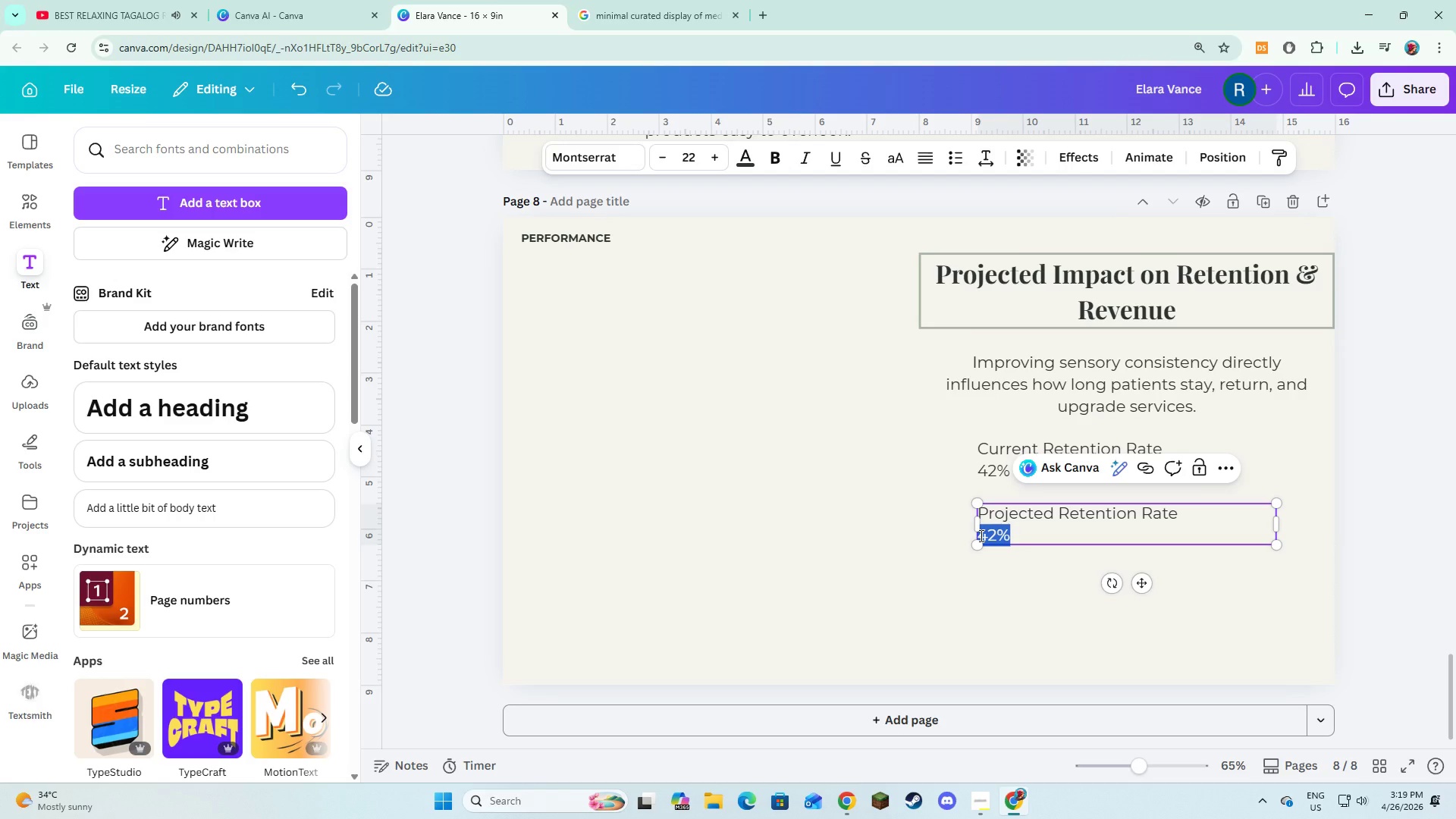 
key(Numpad6)
 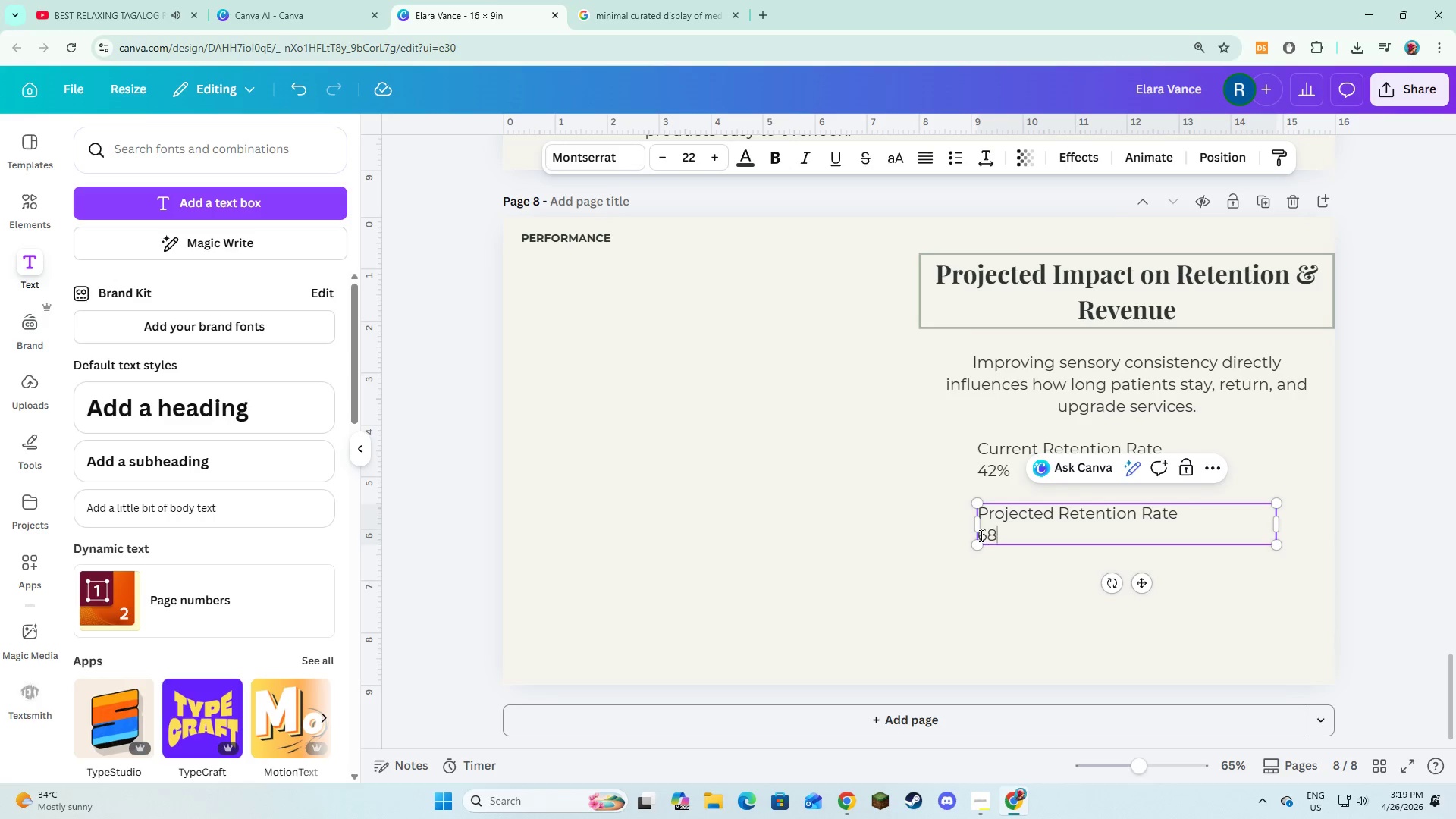 
key(Numpad8)
 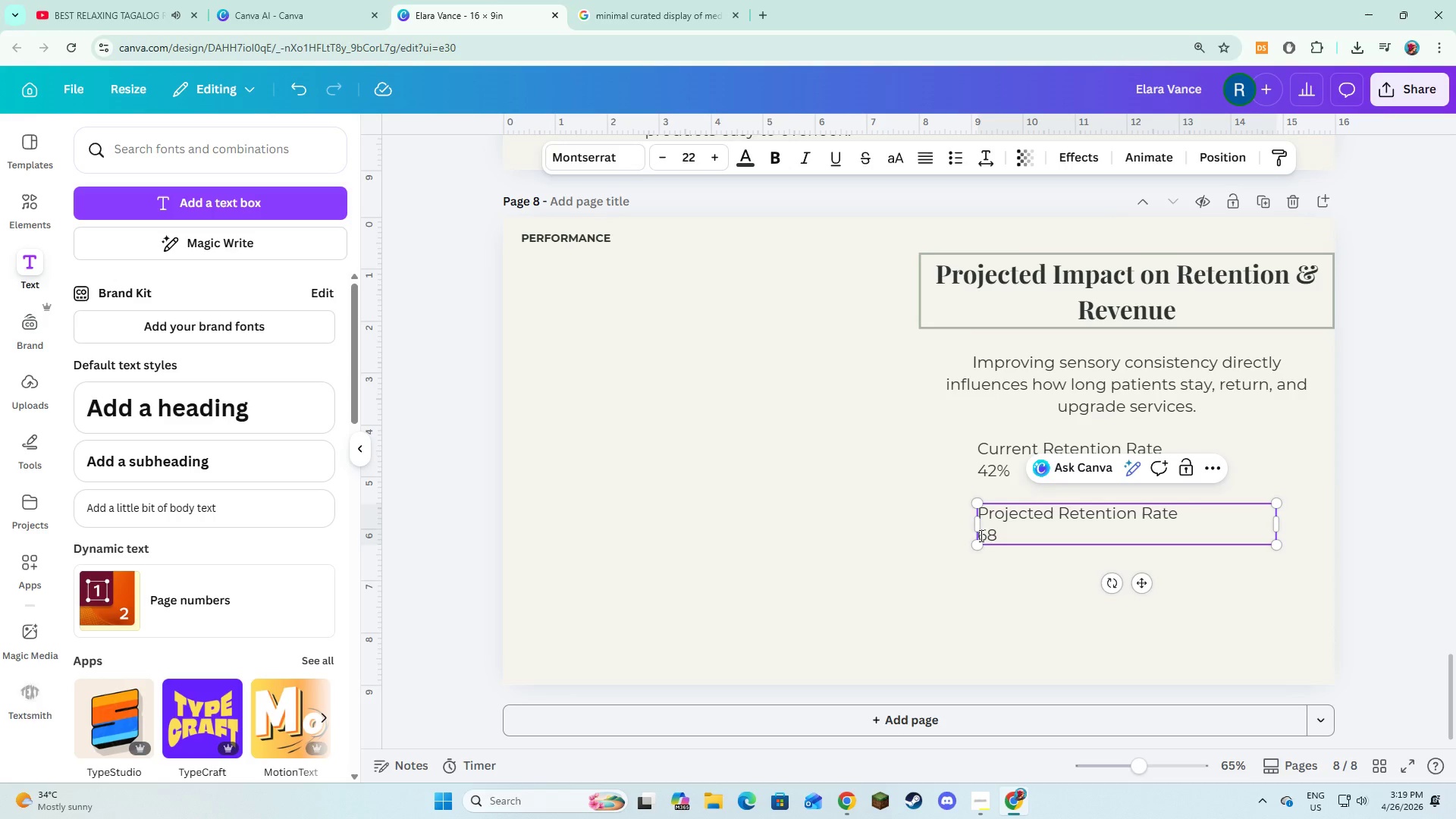 
key(Shift+5)
 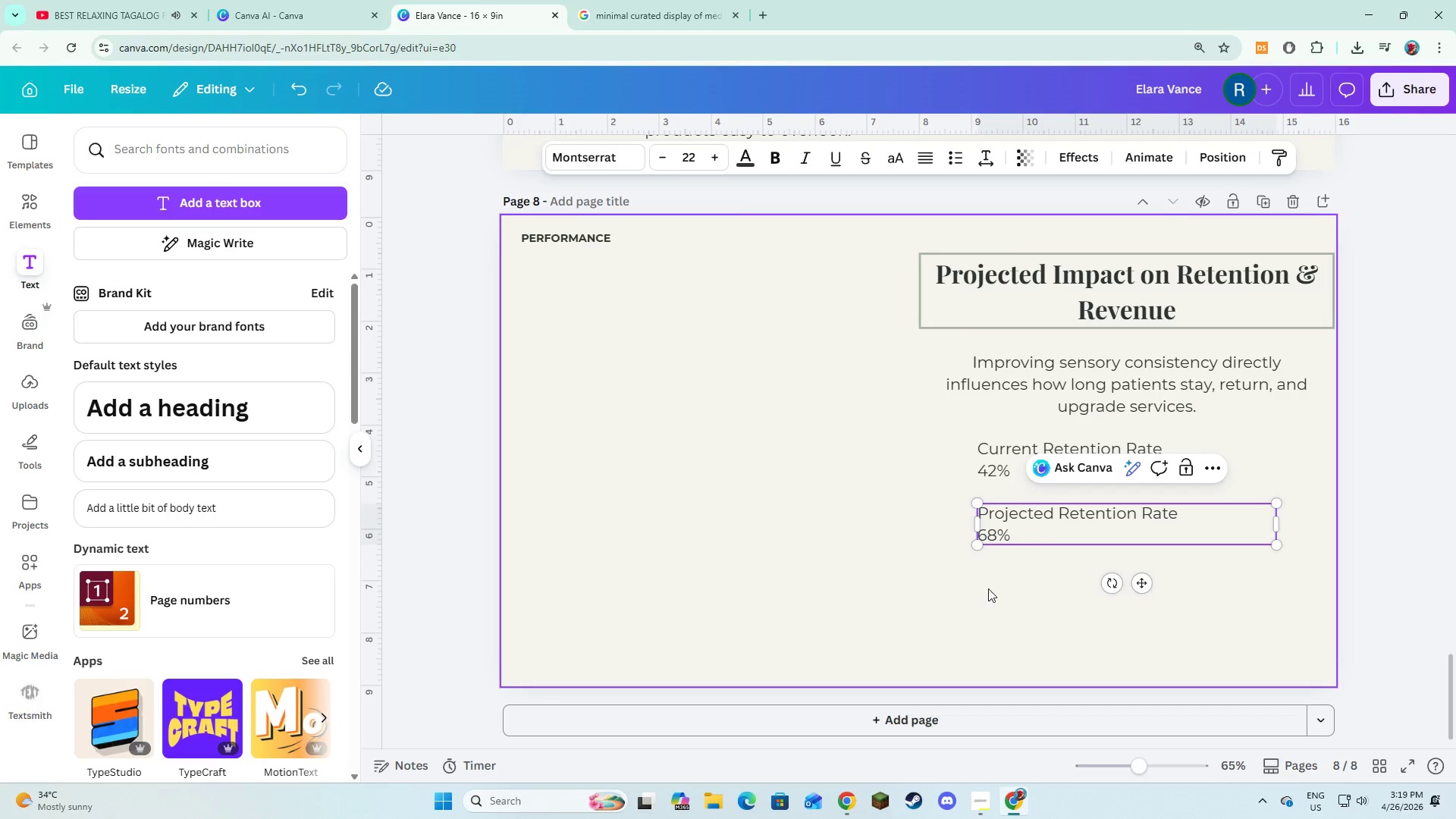 
double_click([1036, 537])
 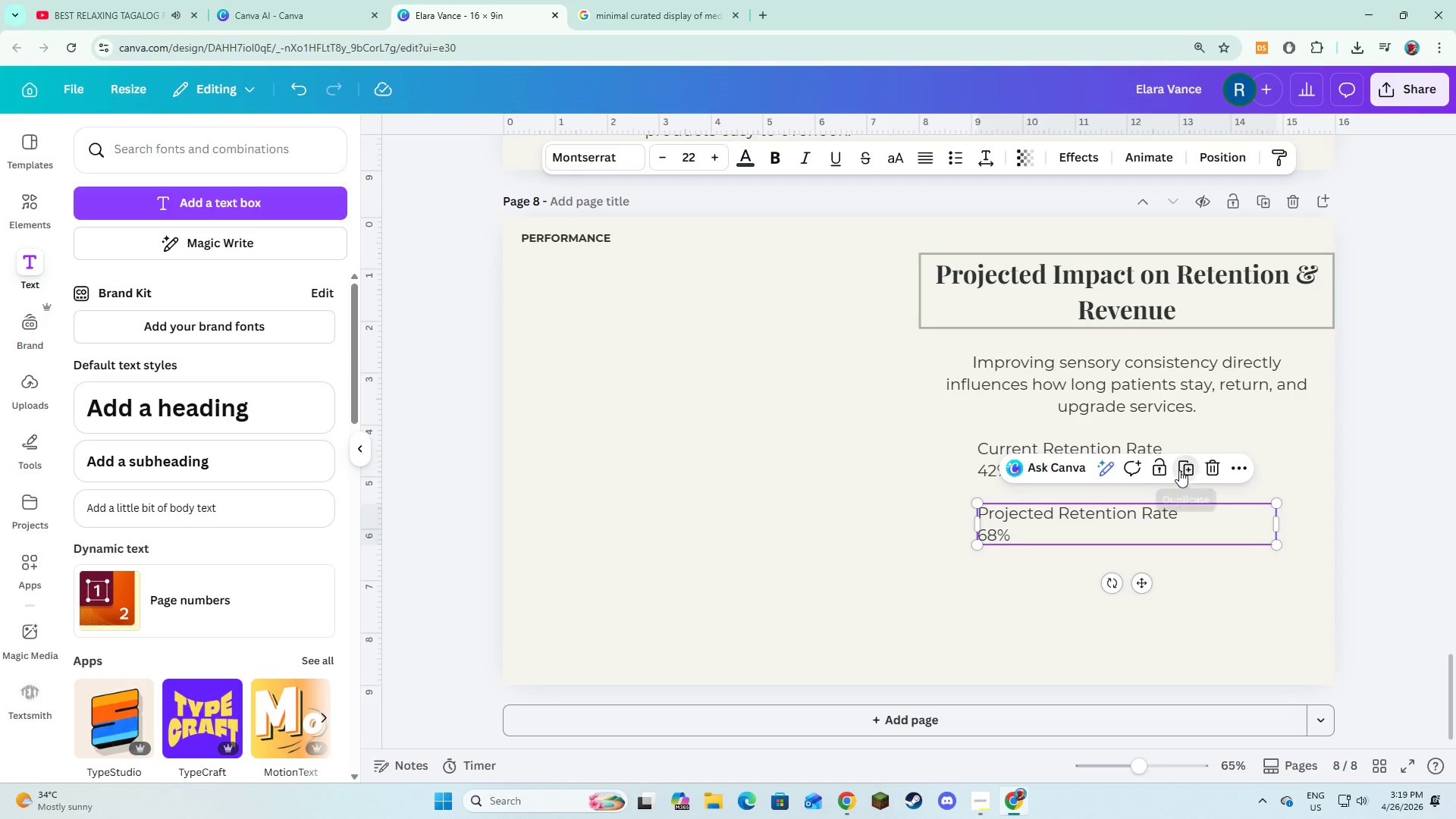 
left_click_drag(start_coordinate=[1133, 526], to_coordinate=[1126, 579])
 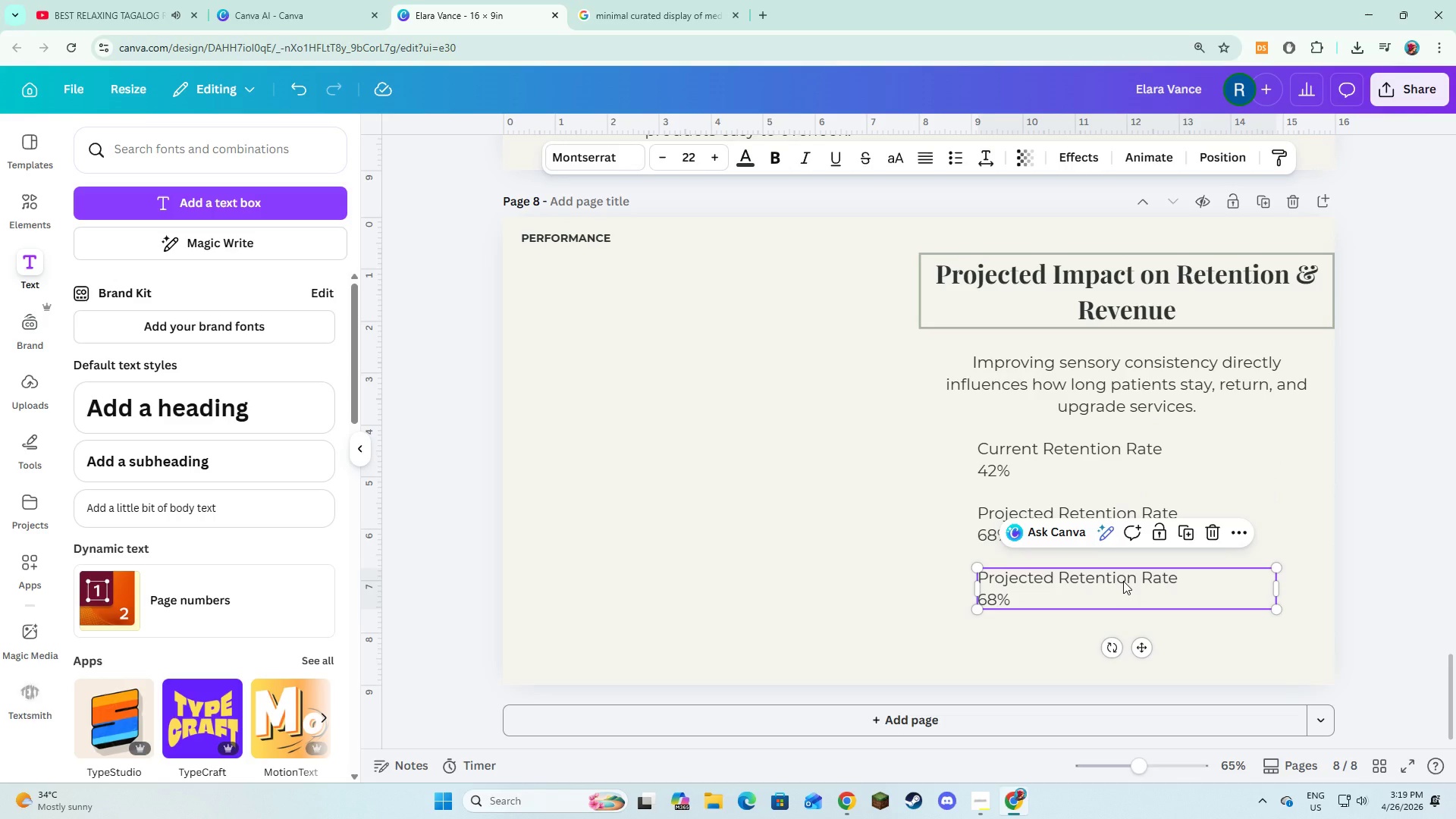 
left_click([1123, 581])
 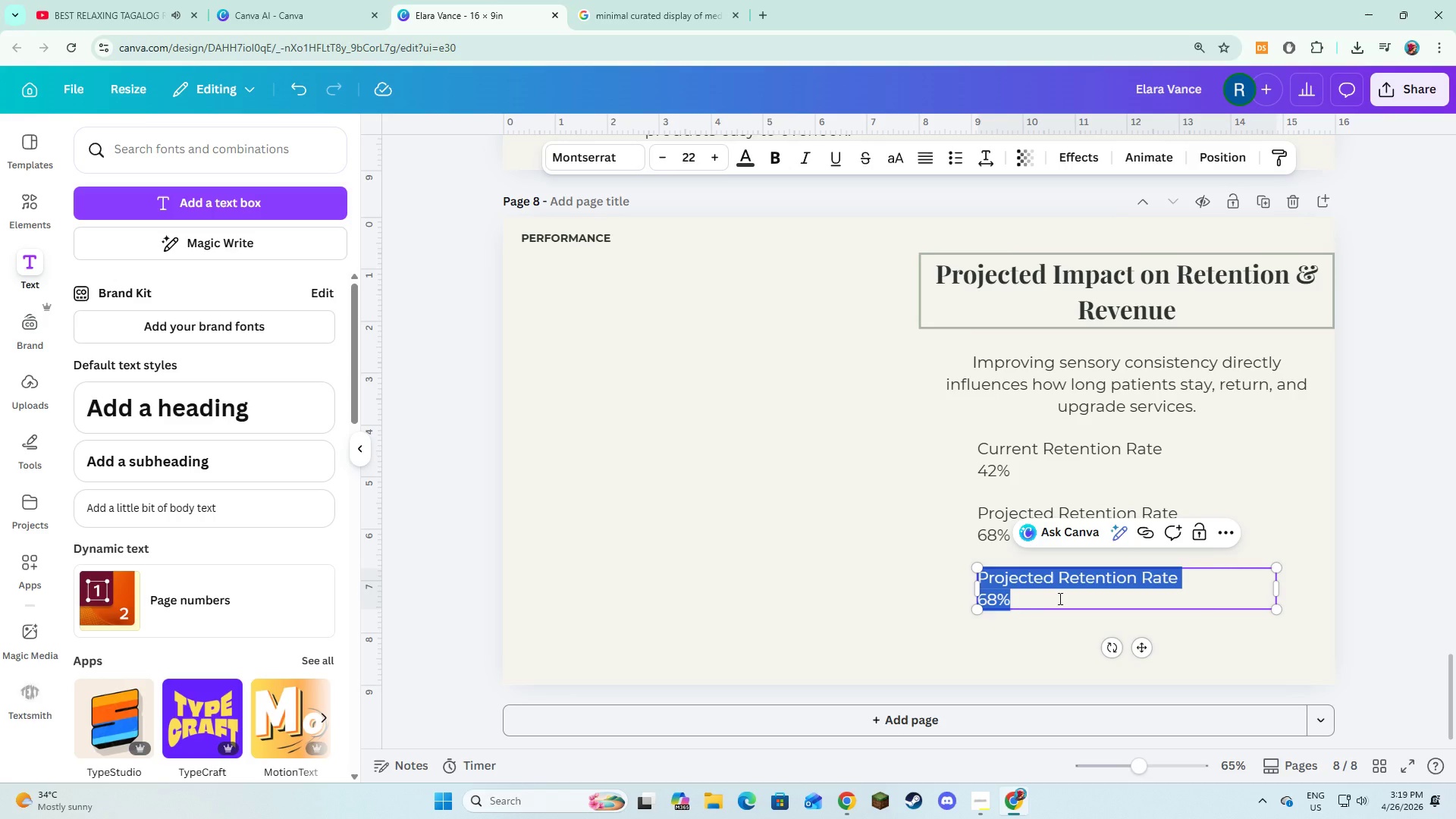 
type(Average Spend Increase)
 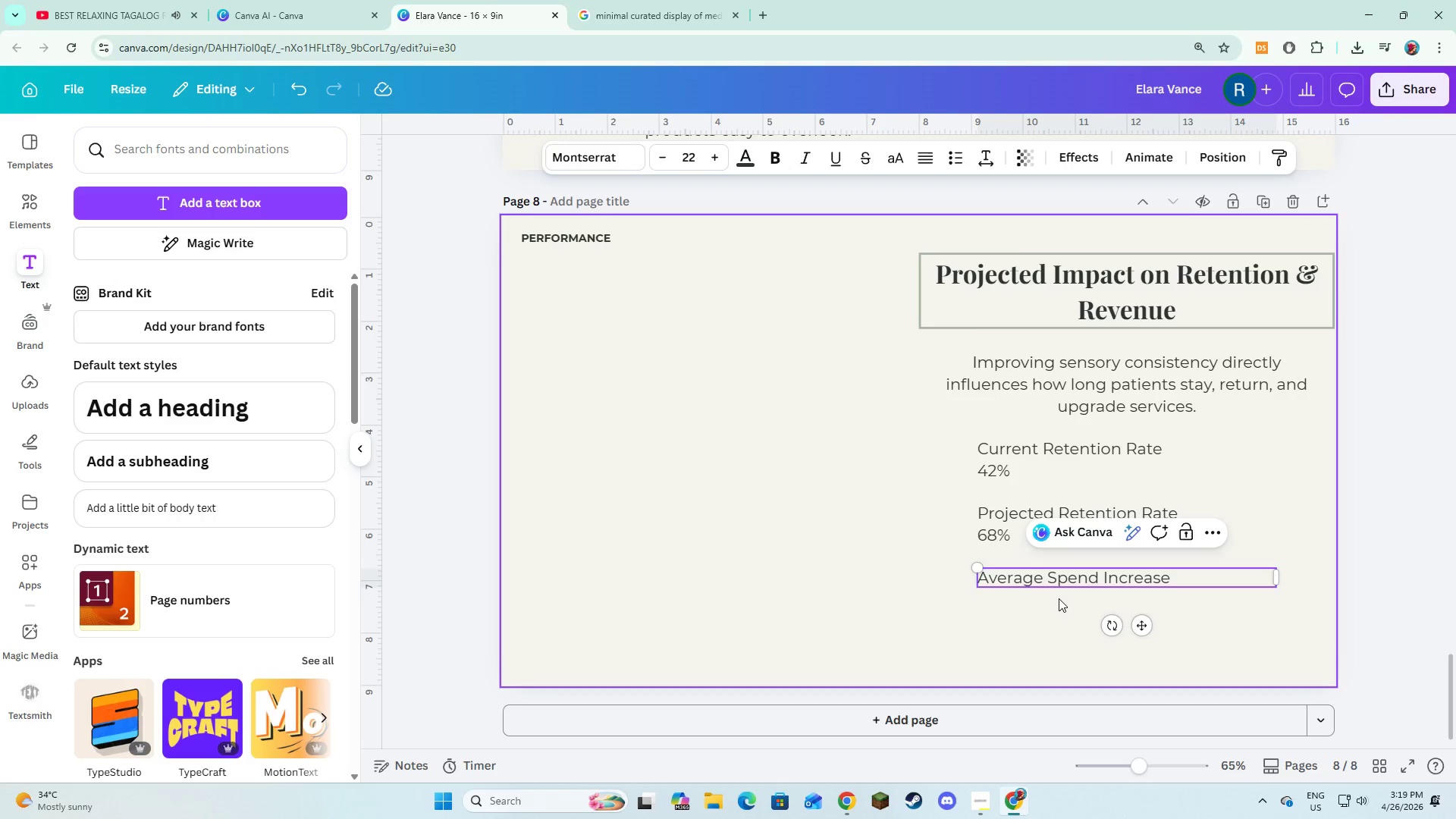 
key(Enter)
 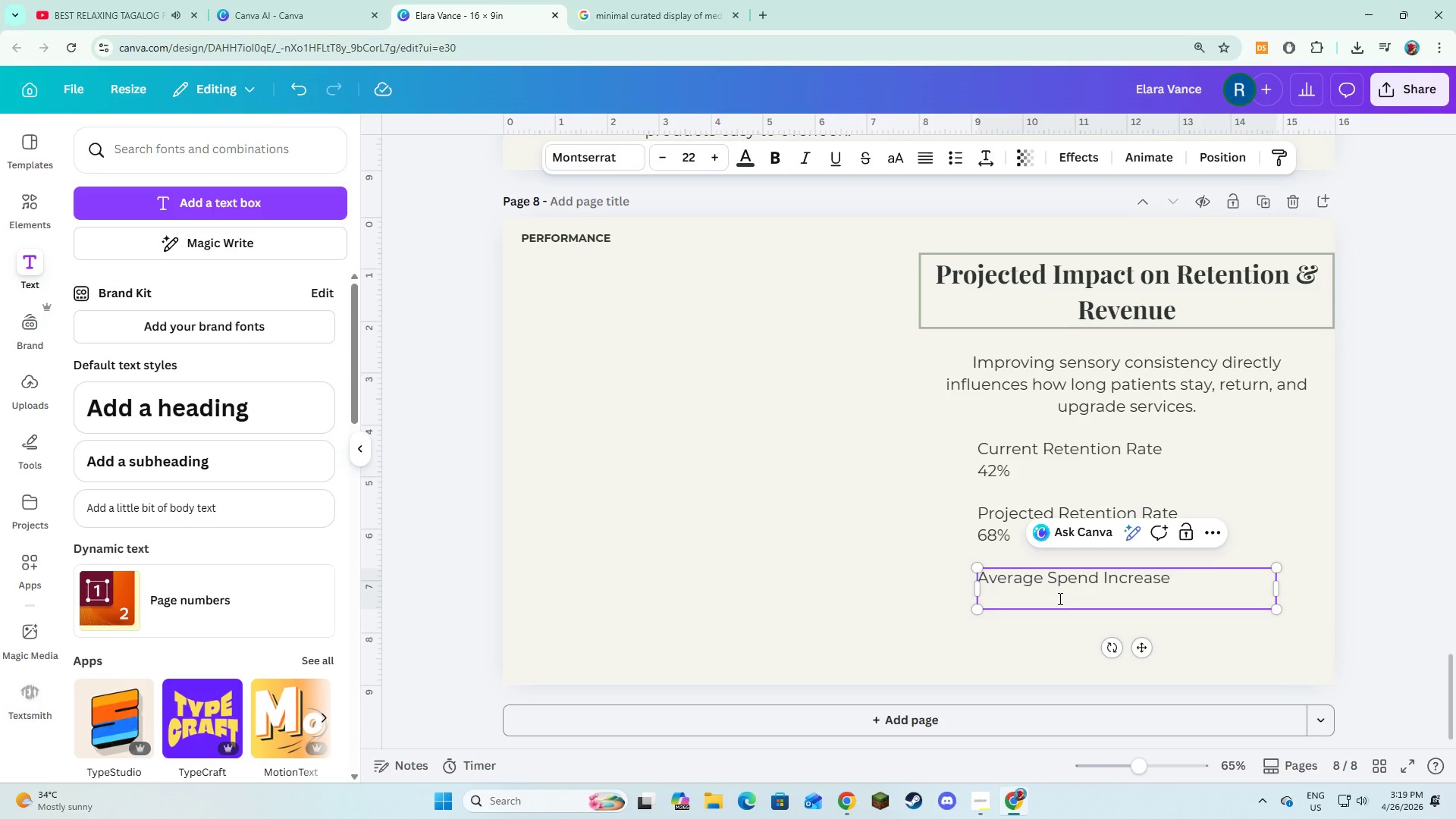 
type(+ )
key(Backspace)
type(22%)
 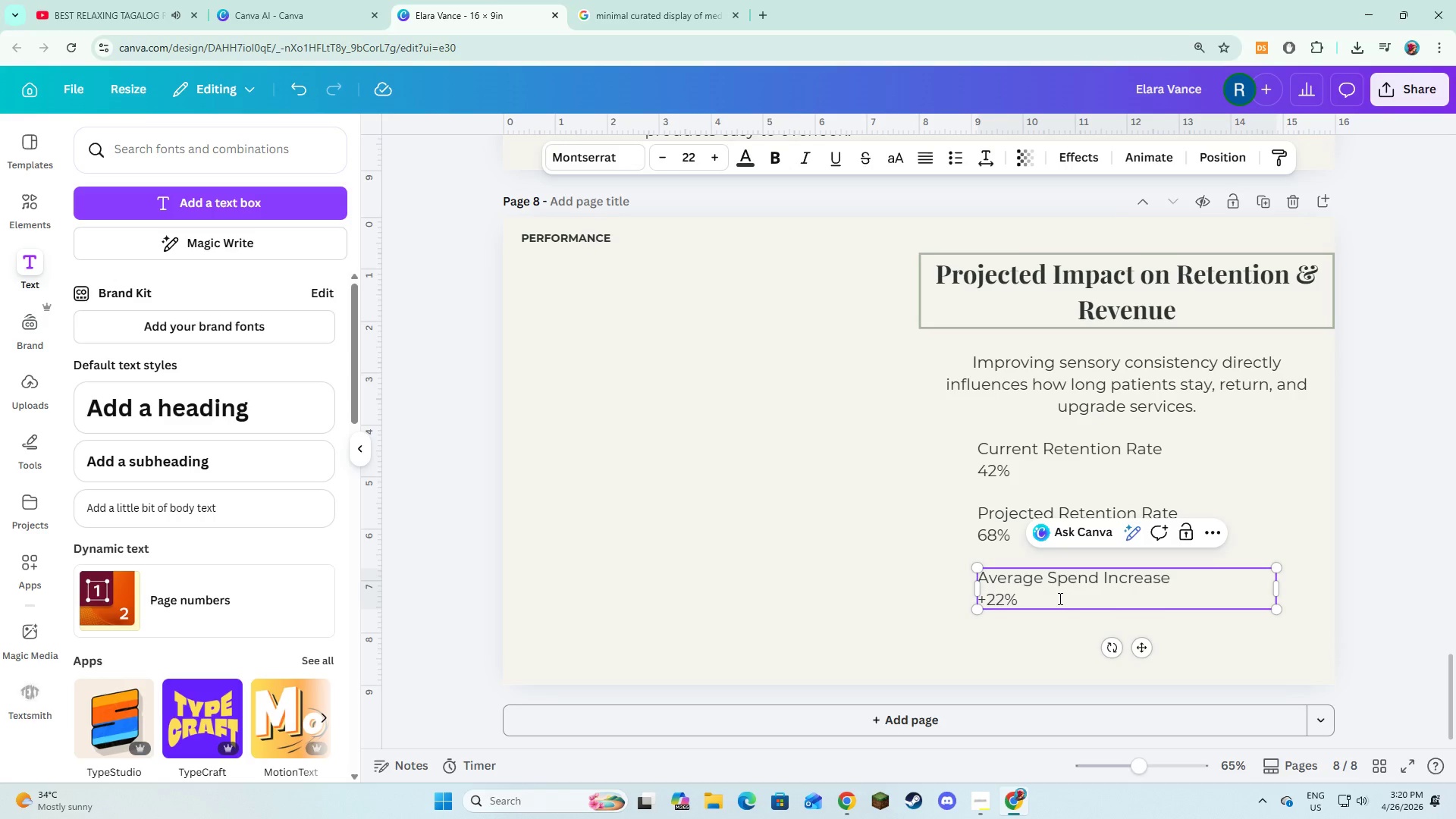 
left_click([910, 602])
 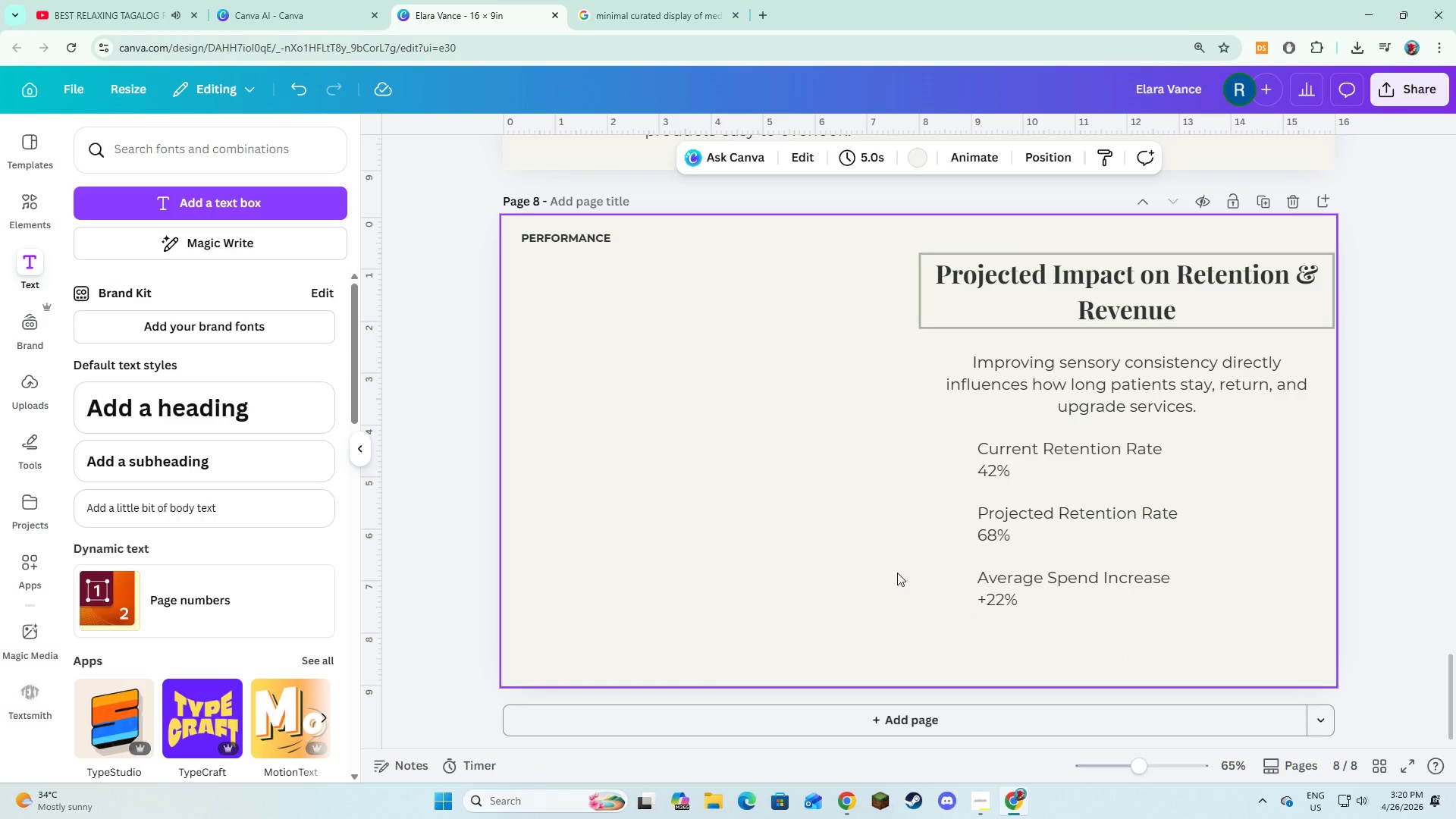 
left_click_drag(start_coordinate=[956, 438], to_coordinate=[1059, 591])
 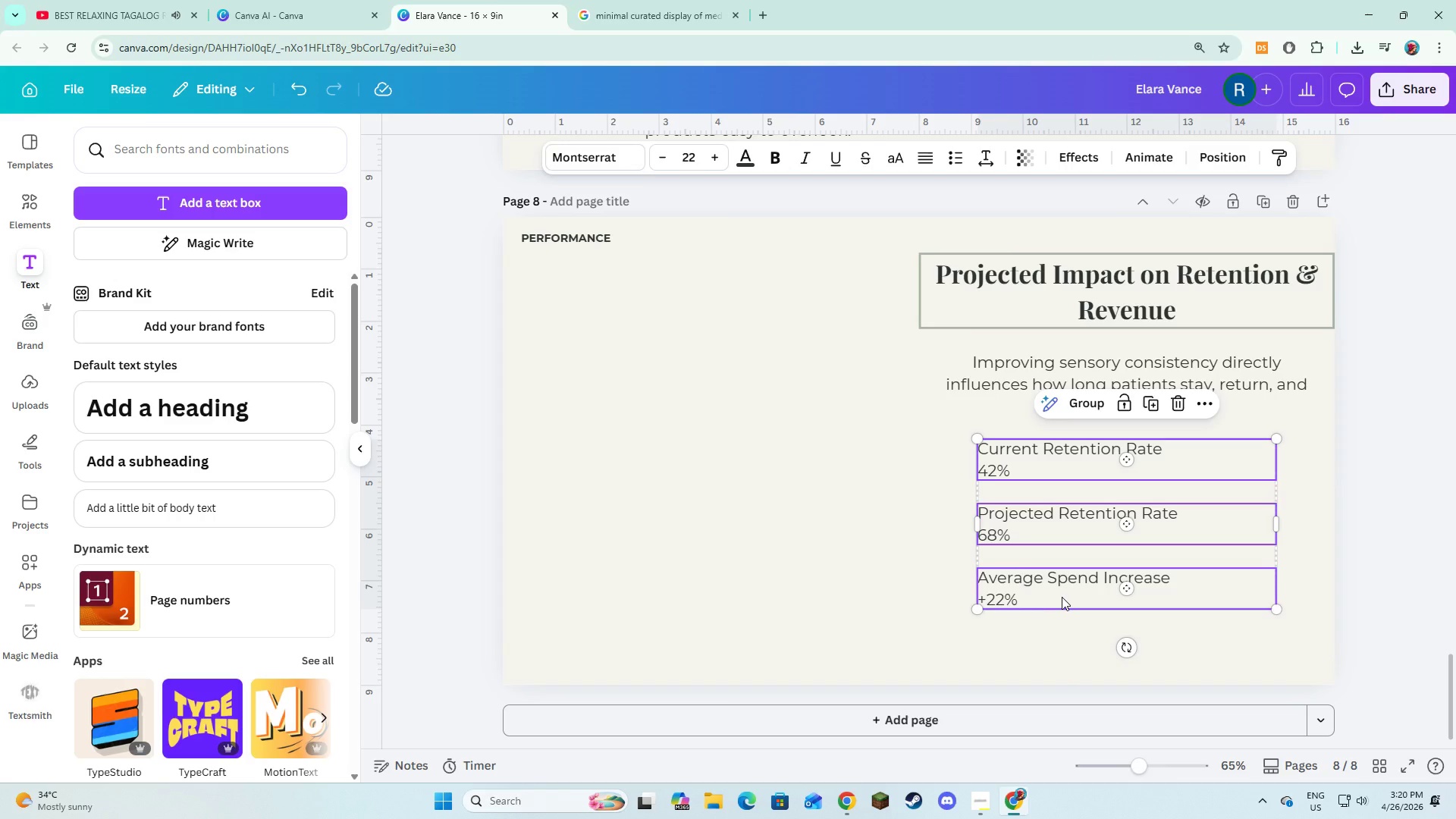 
left_click_drag(start_coordinate=[1062, 597], to_coordinate=[1083, 597])
 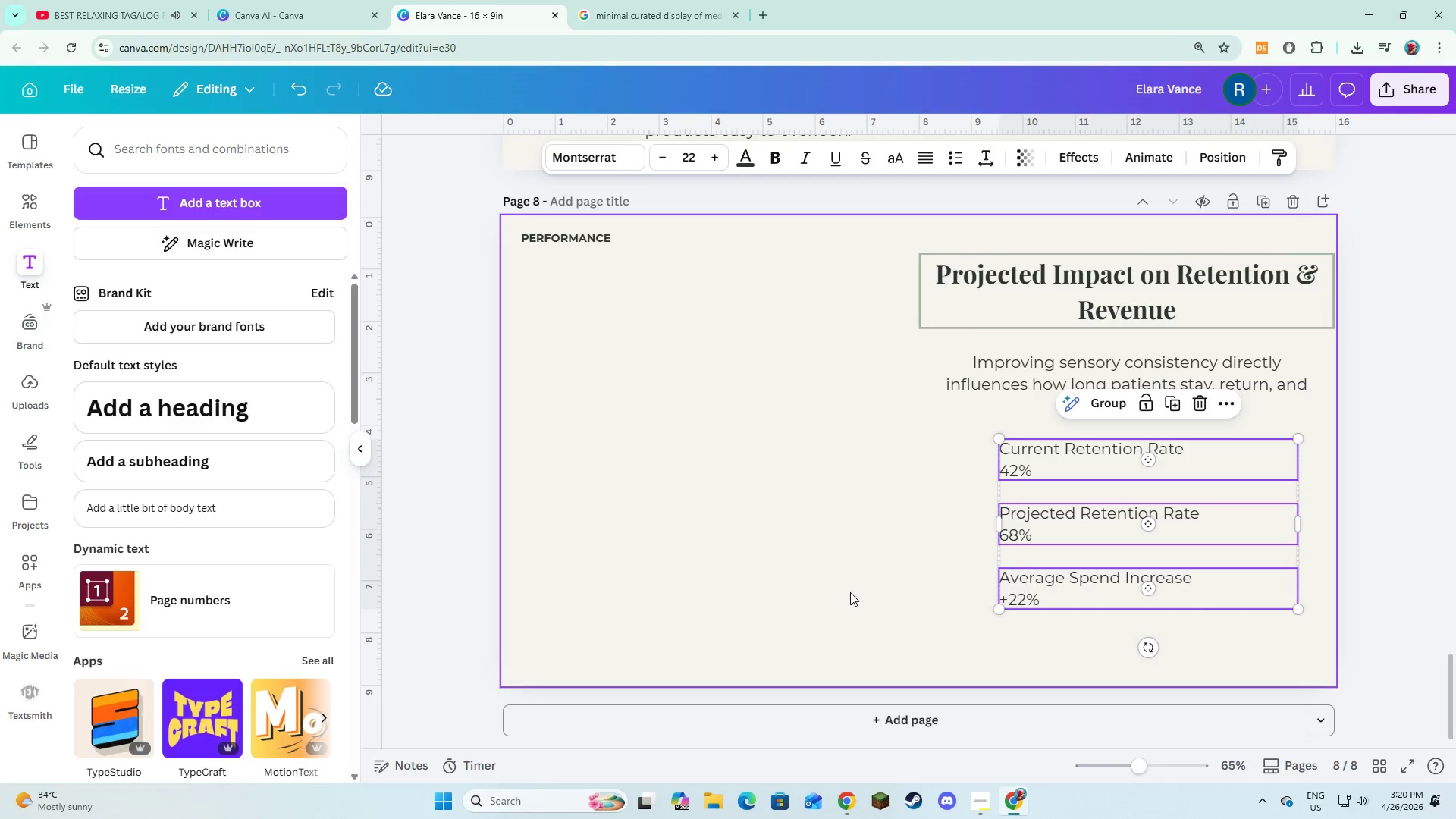 
left_click([850, 592])
 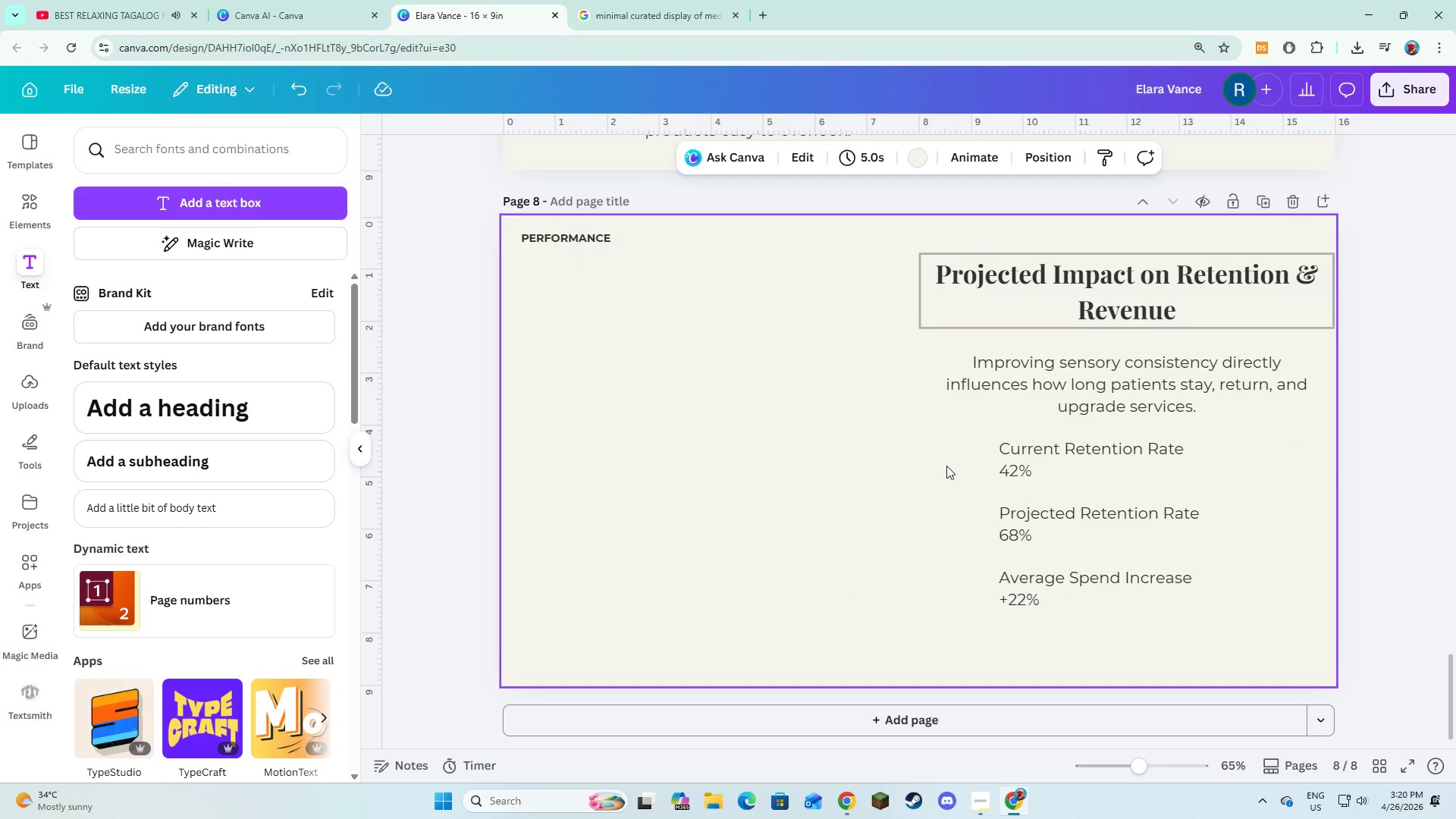 
left_click_drag(start_coordinate=[989, 444], to_coordinate=[1079, 593])
 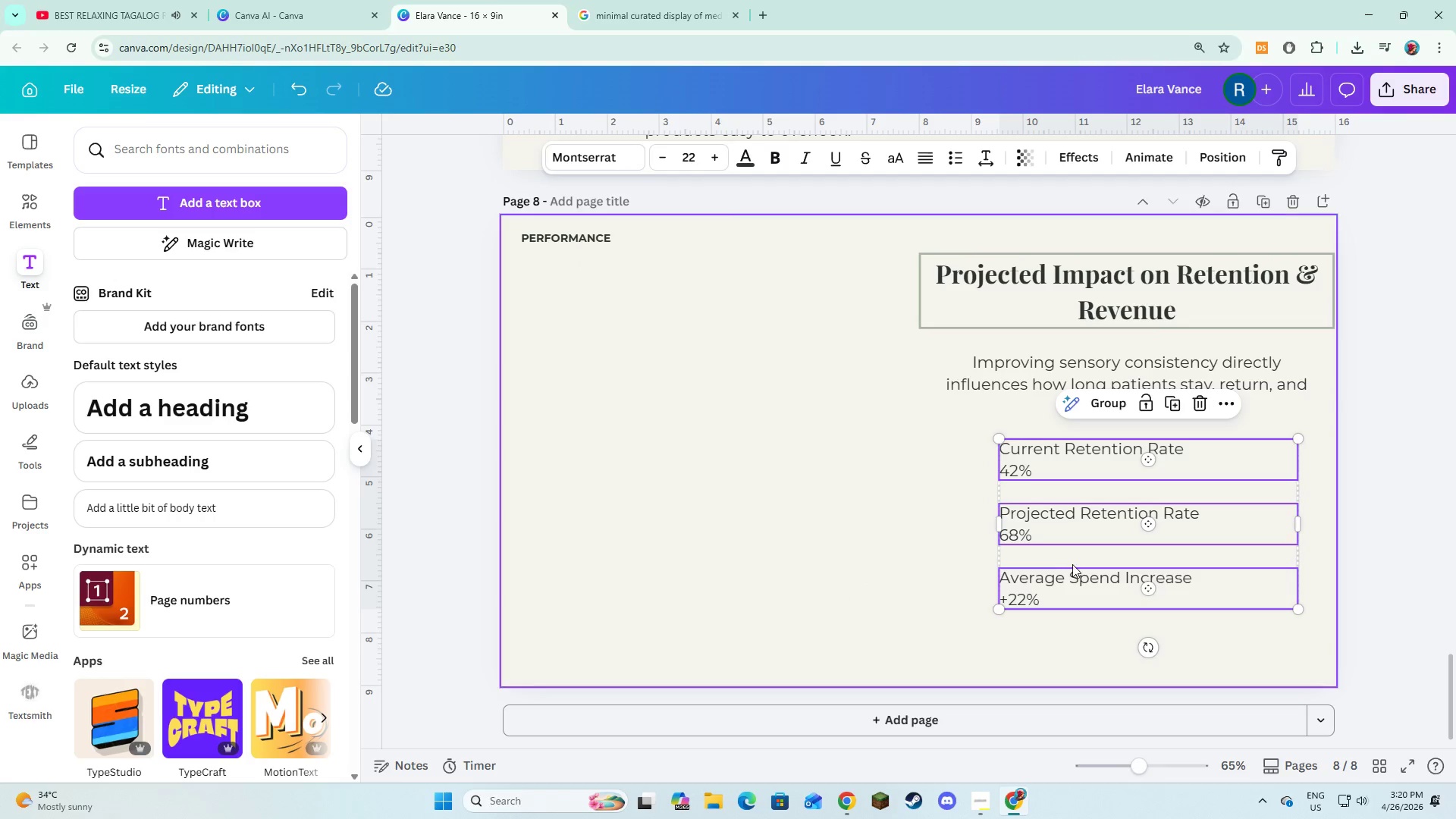 
left_click_drag(start_coordinate=[1072, 564], to_coordinate=[1049, 563])
 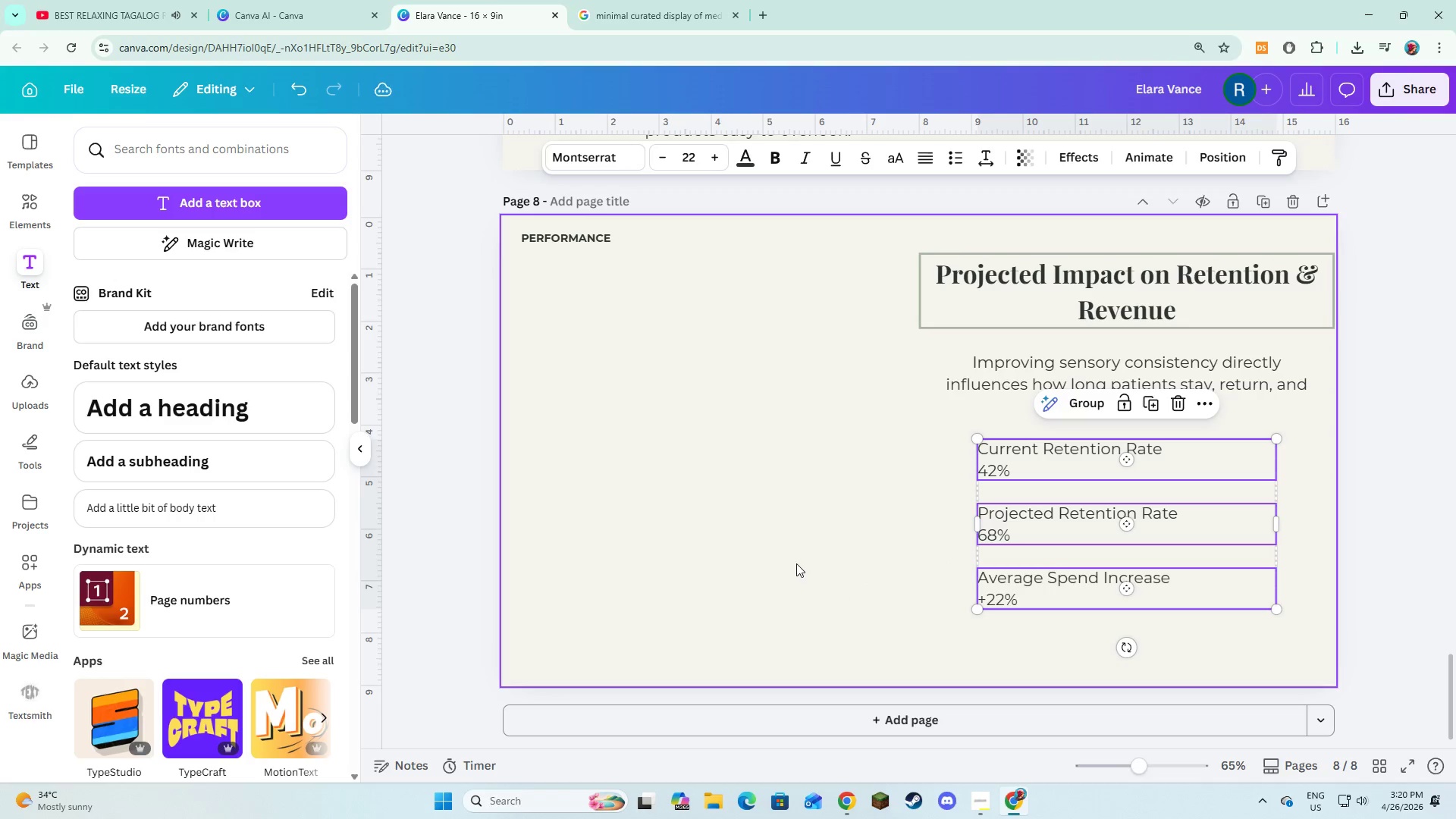 
left_click([796, 563])
 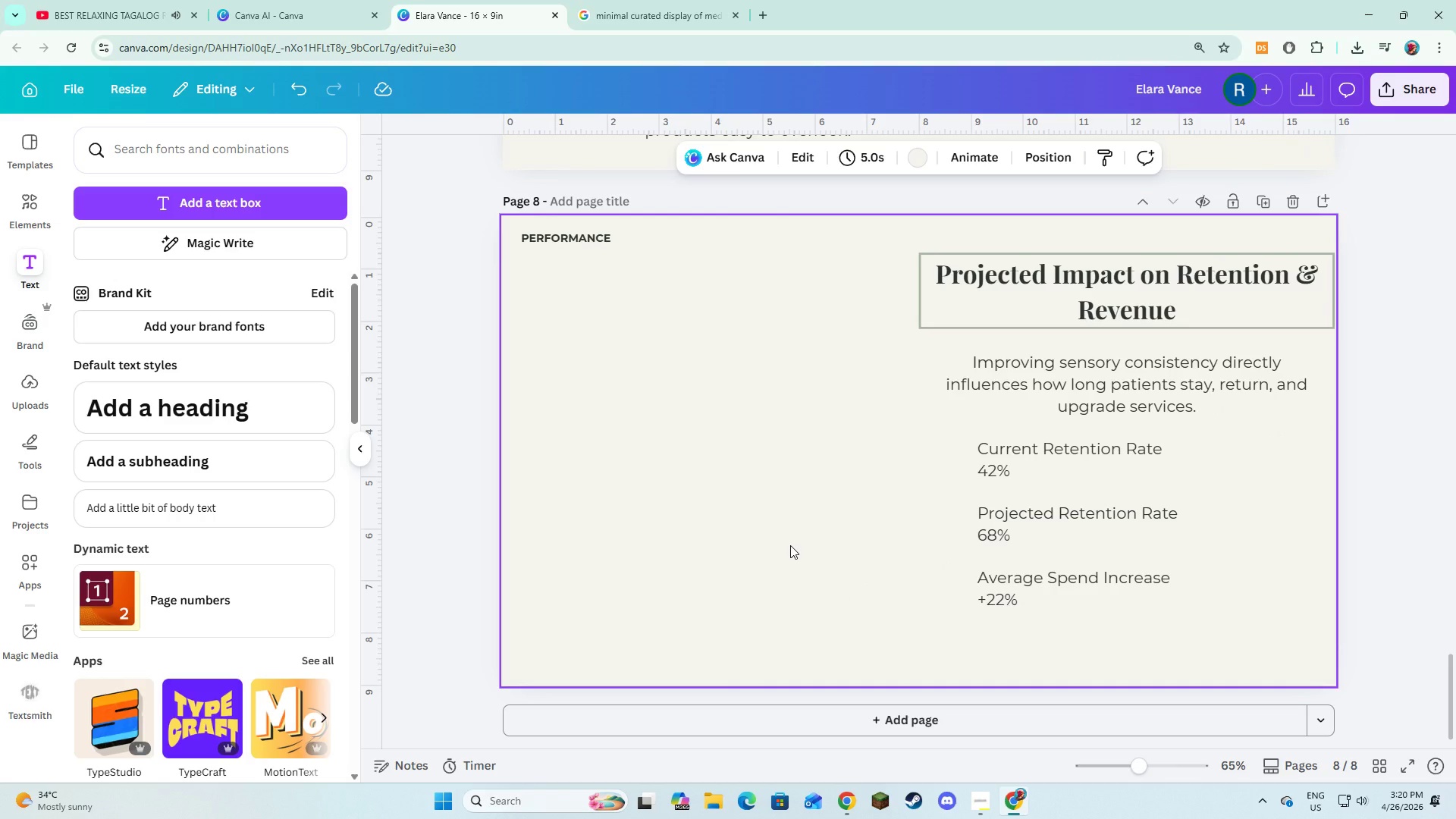 
left_click([790, 545])
 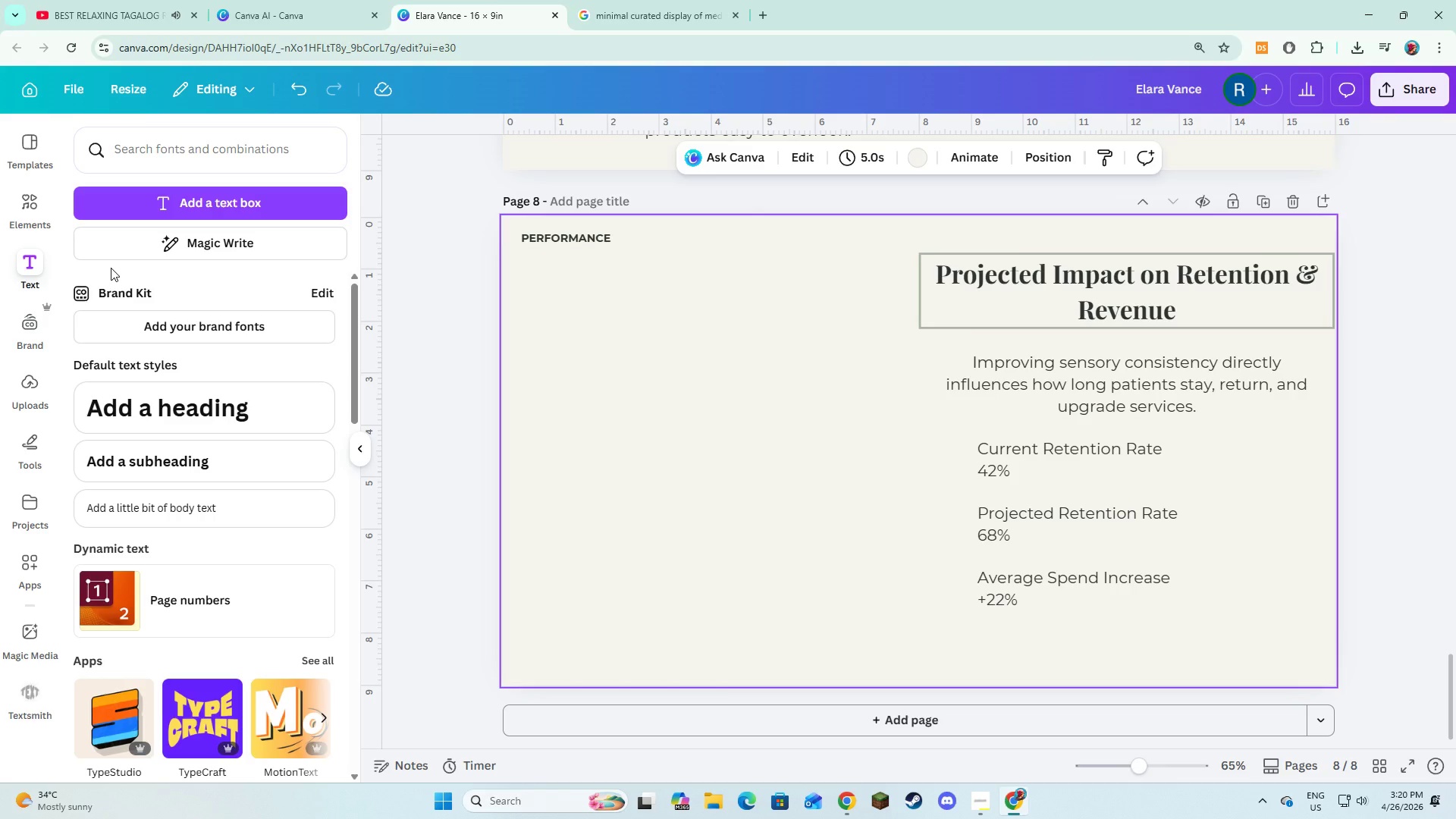 
wait(5.69)
 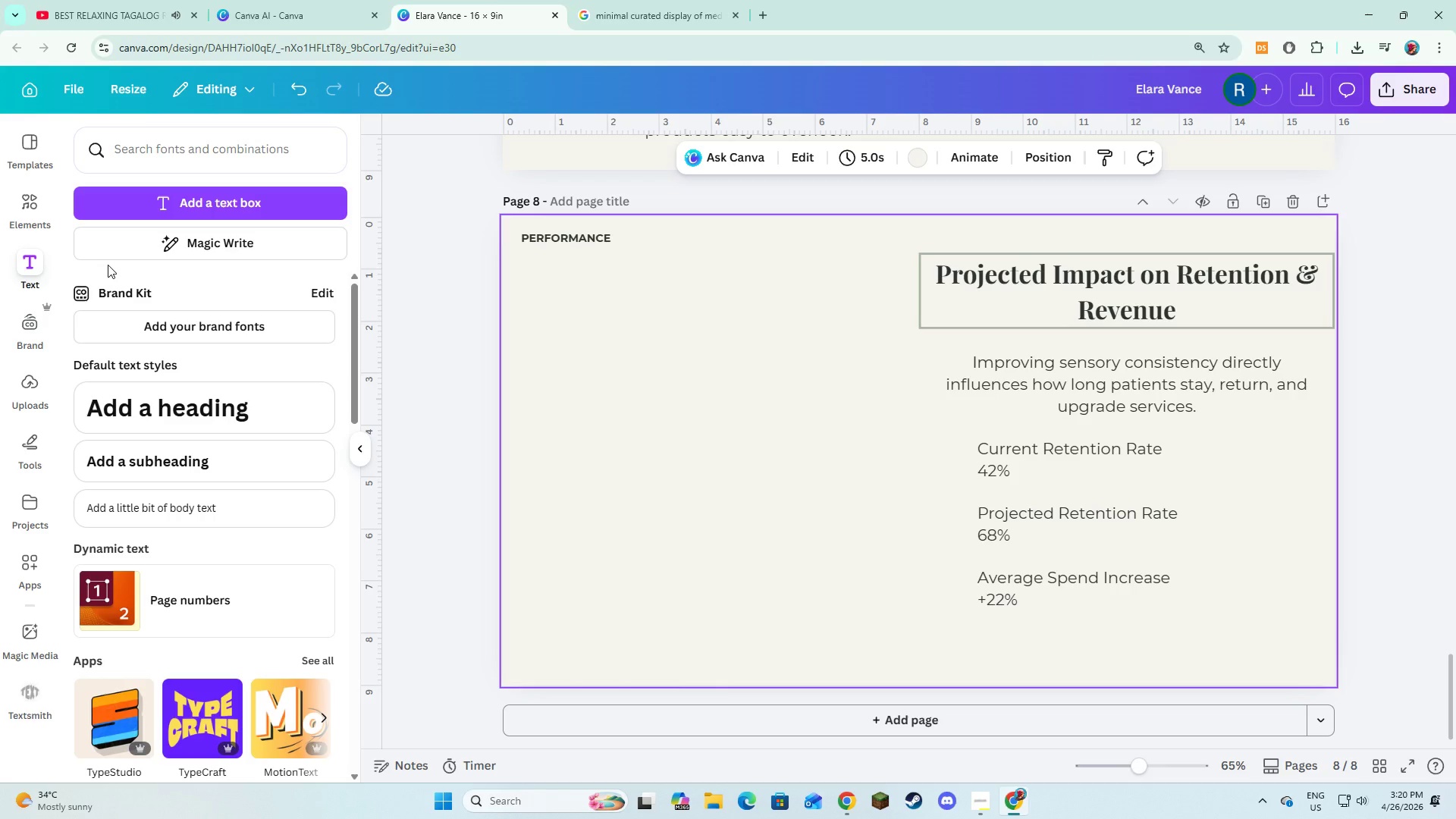 
left_click([15, 212])
 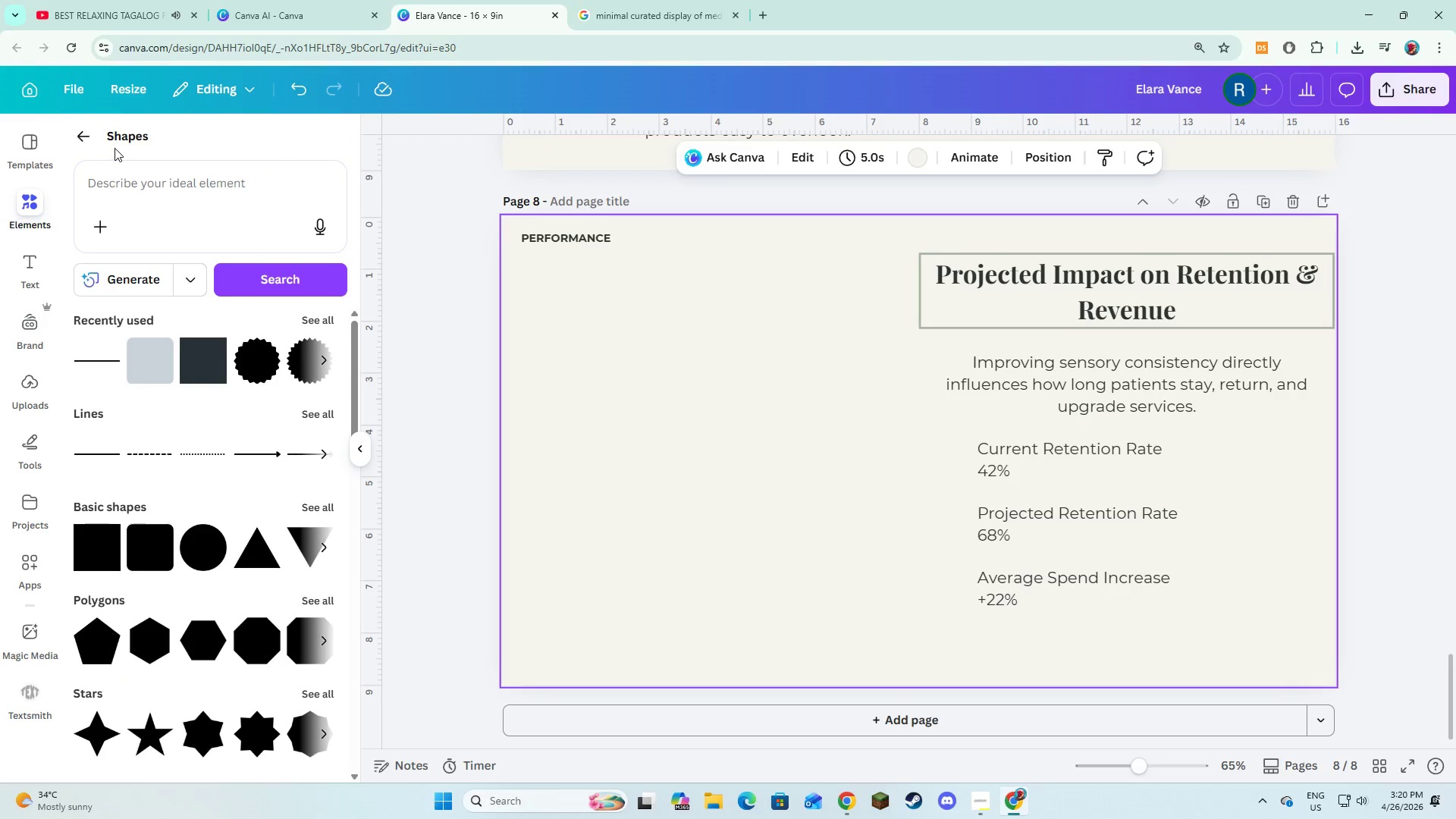 
left_click([97, 138])
 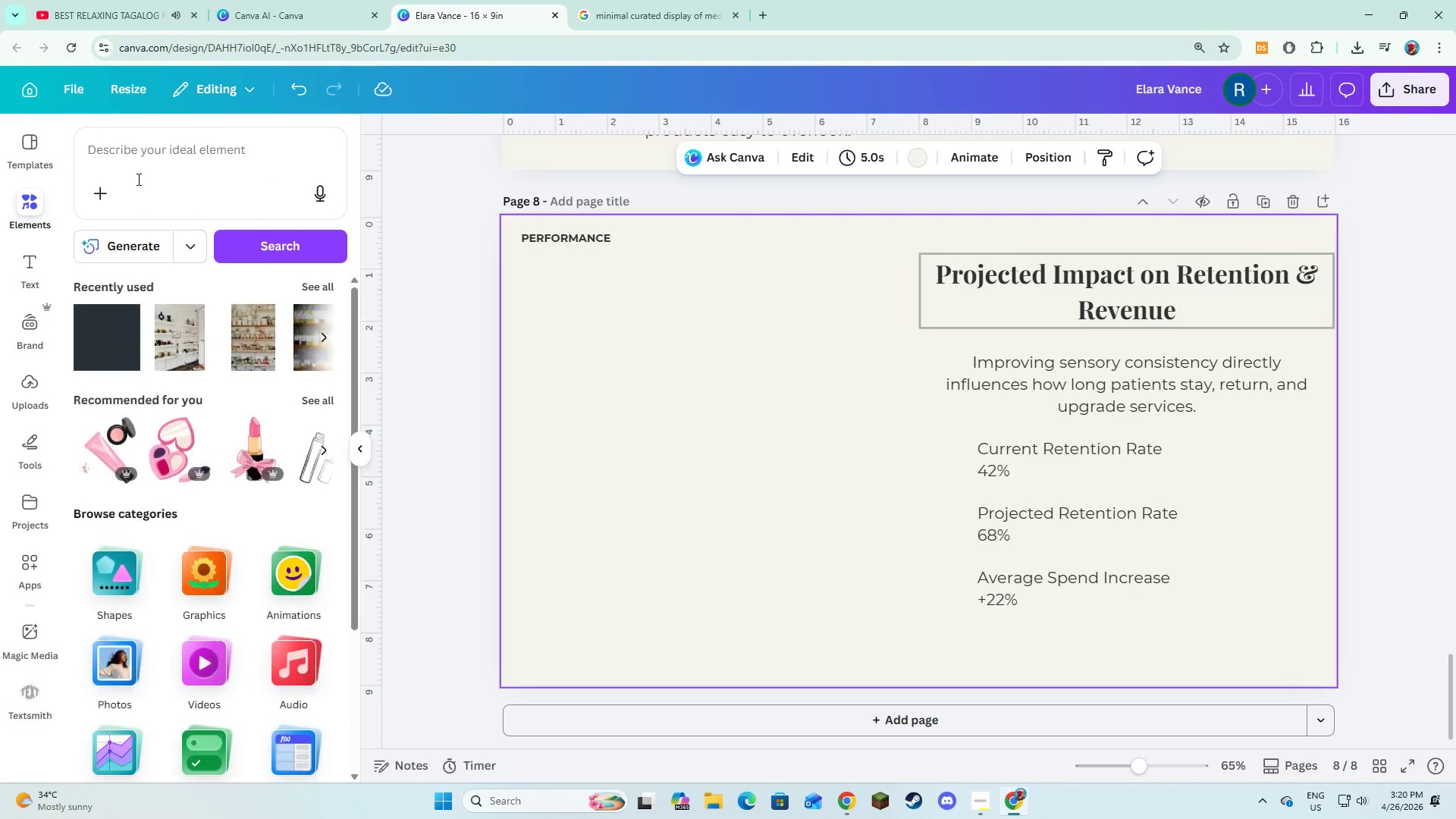 
left_click([138, 179])
 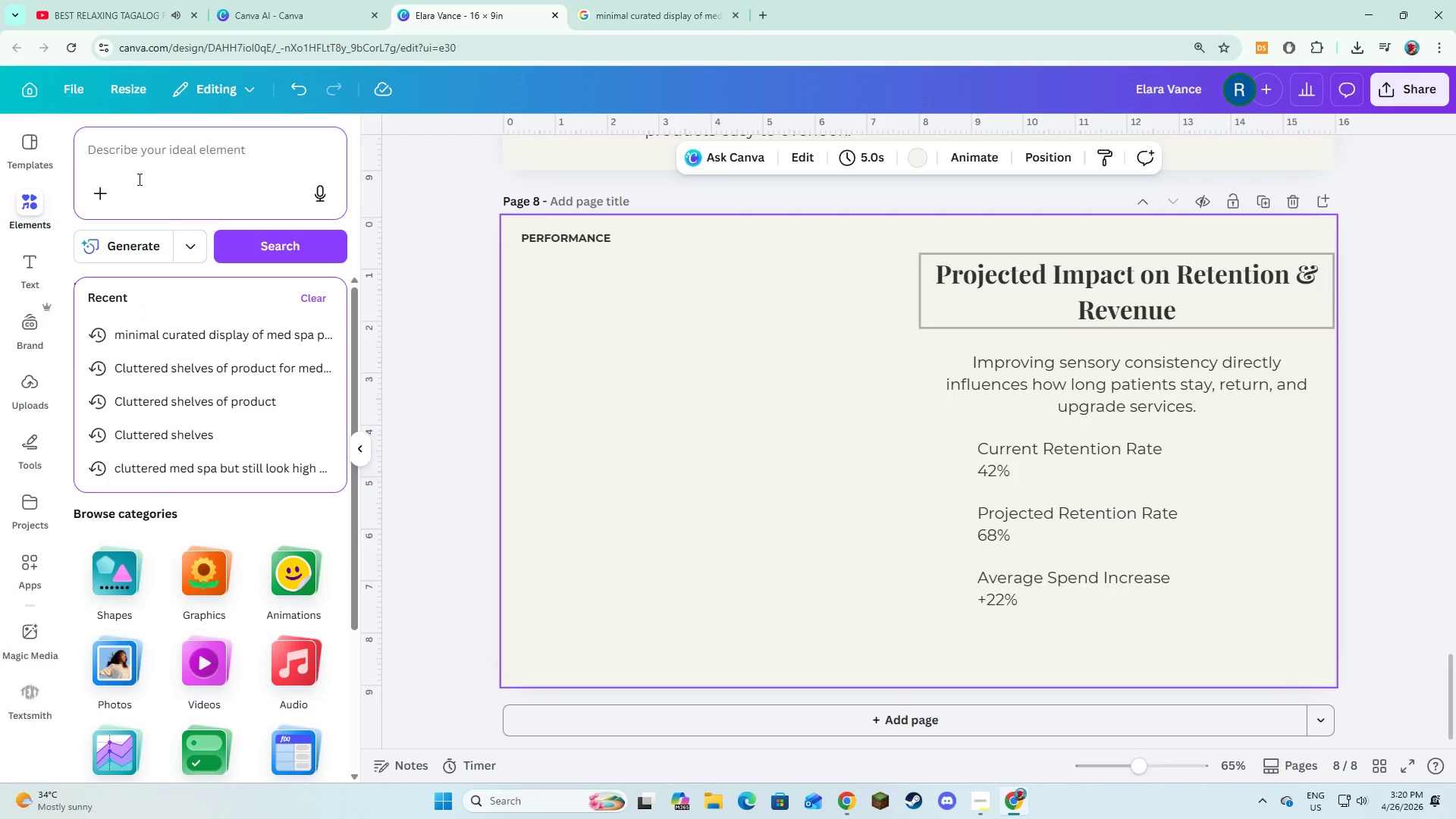 
type(bar chart)
 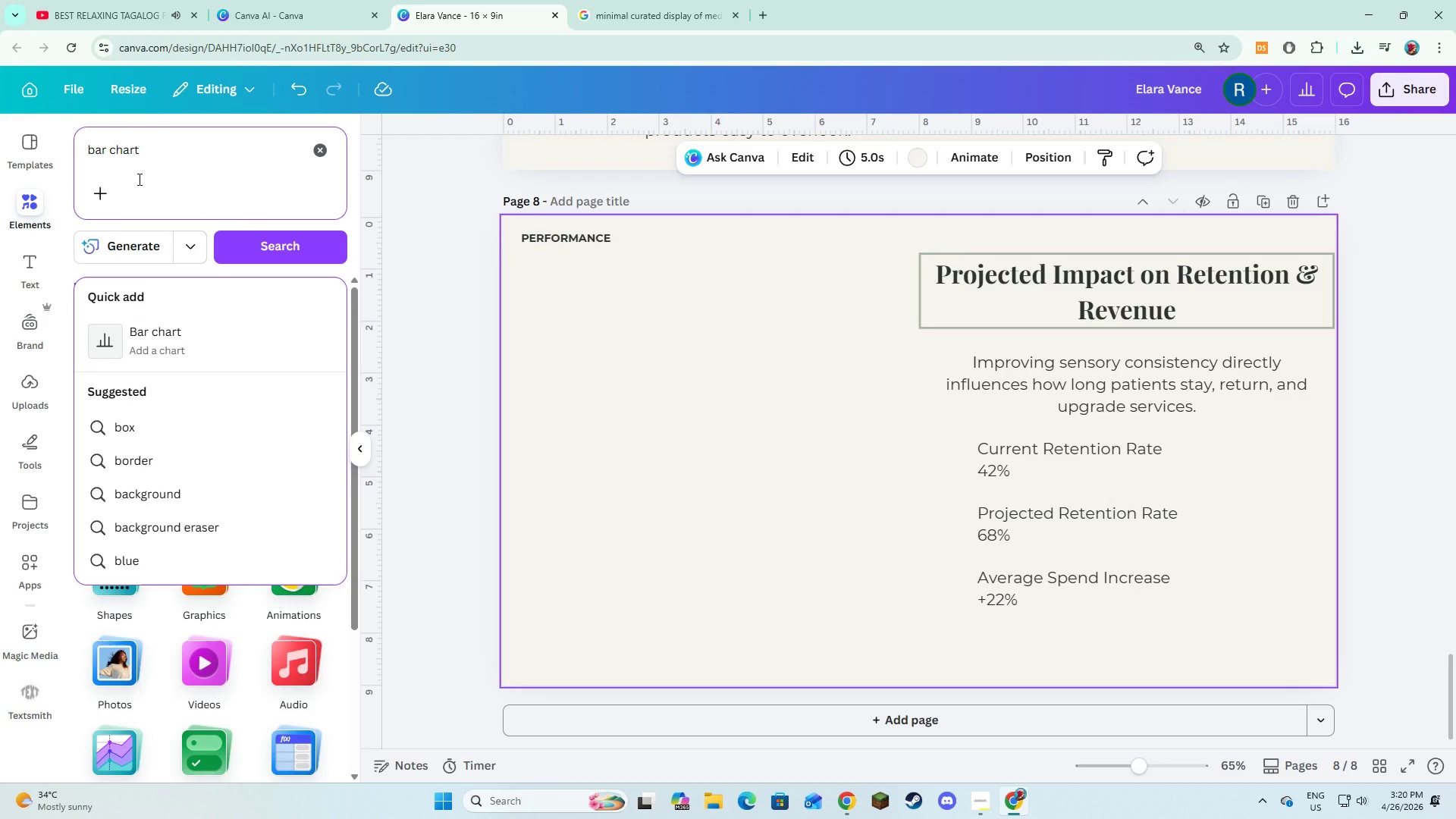 
key(Enter)
 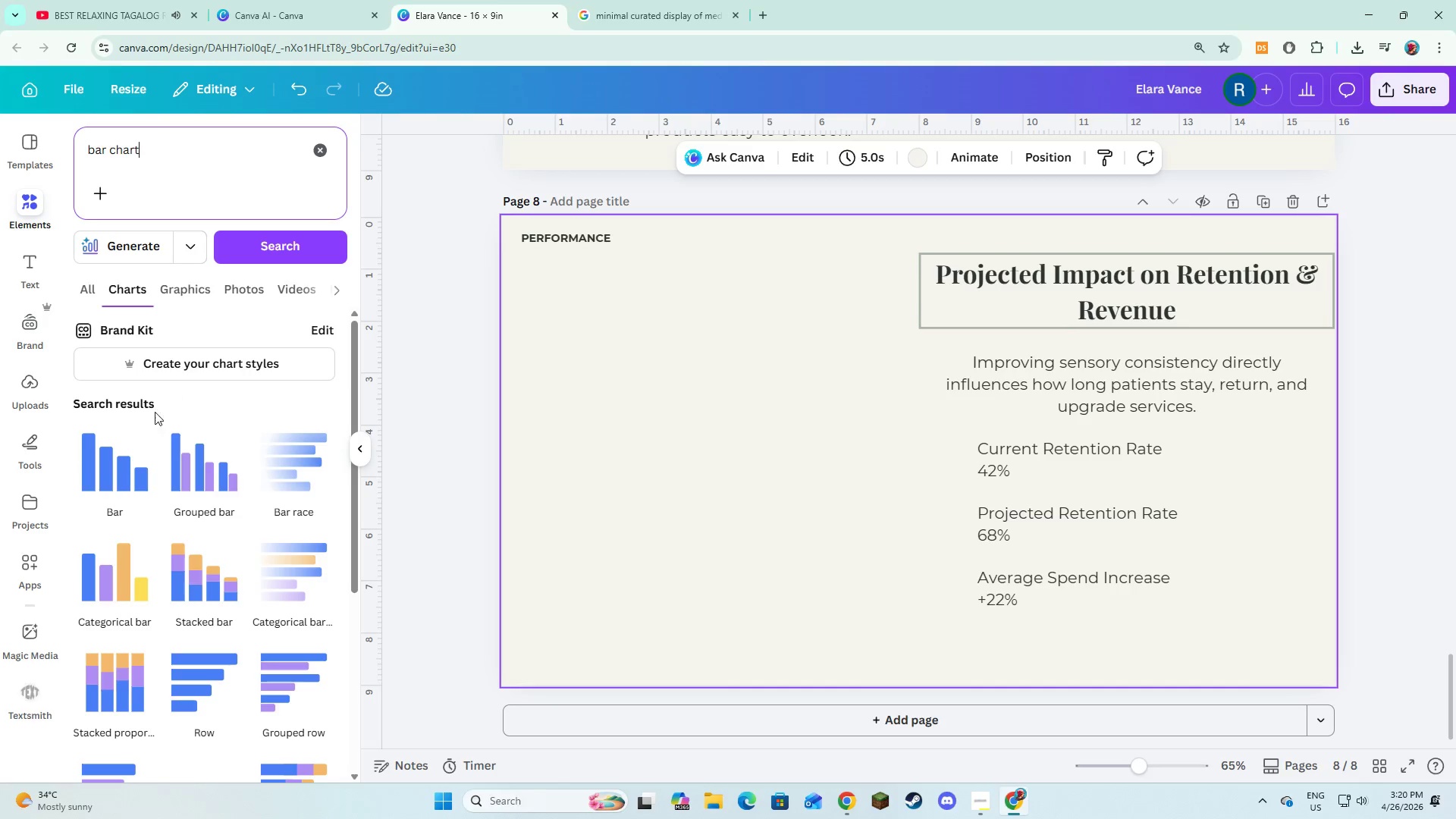 
left_click([114, 466])
 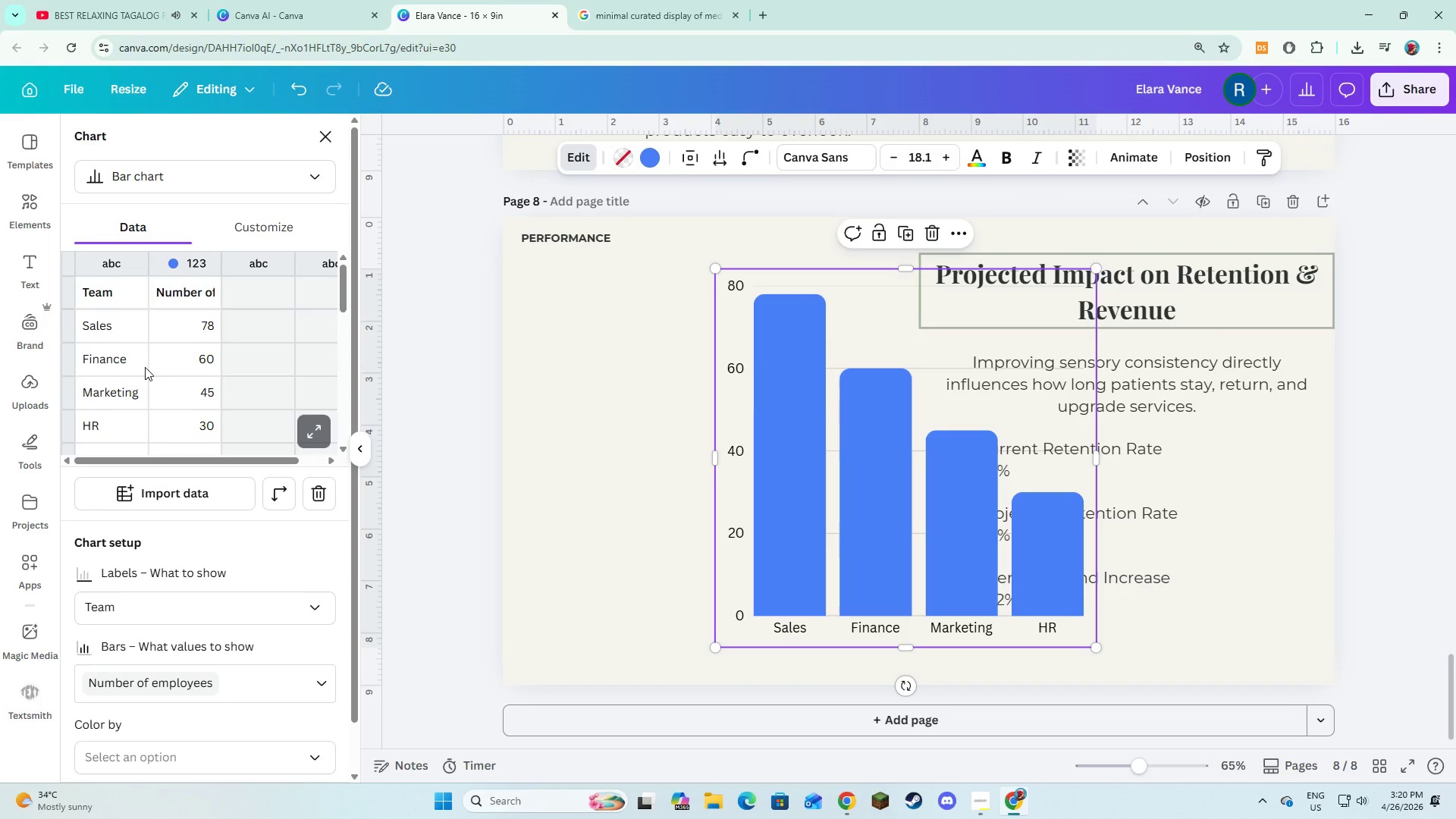 
wait(5.36)
 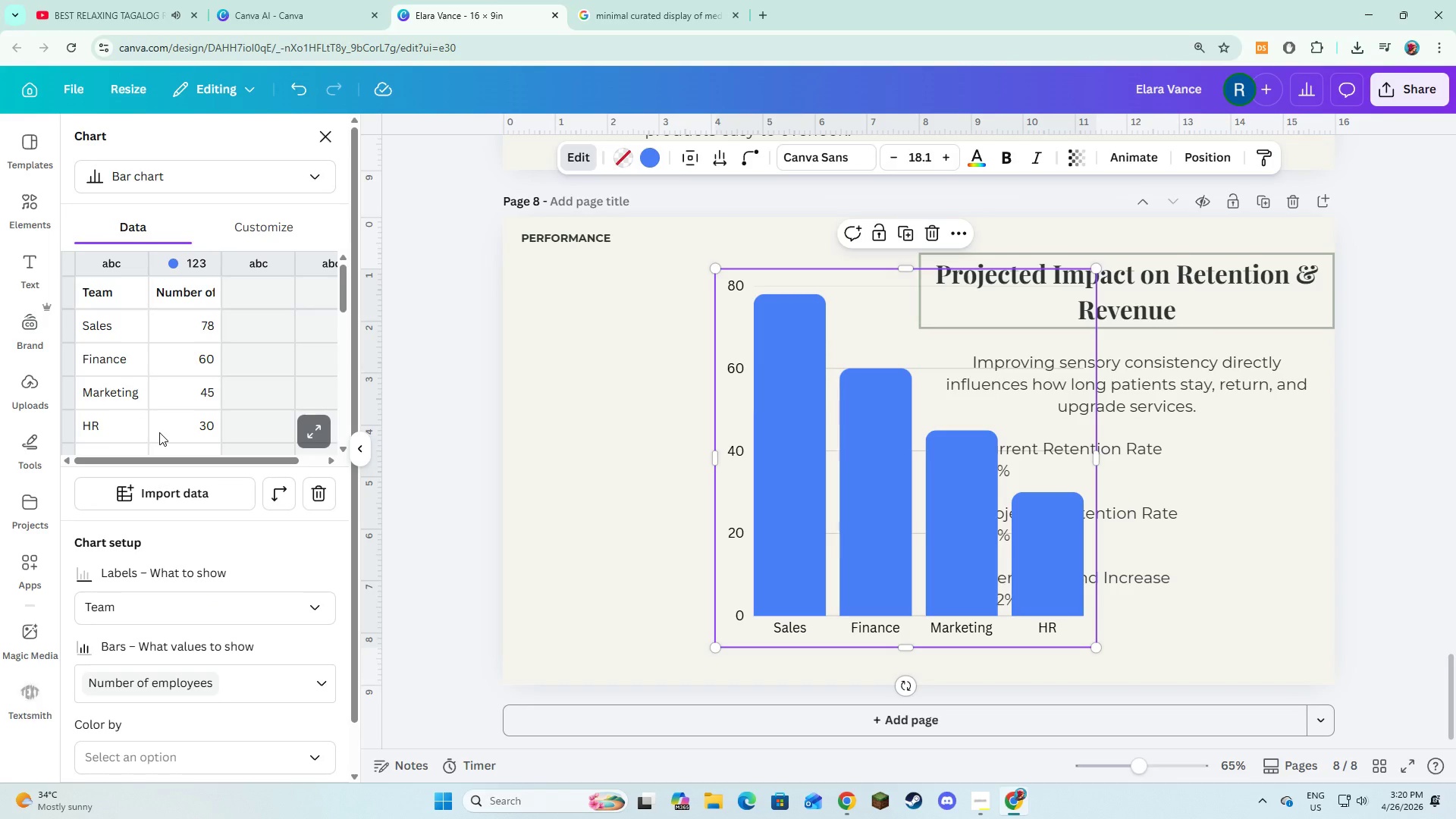 
left_click([108, 299])
 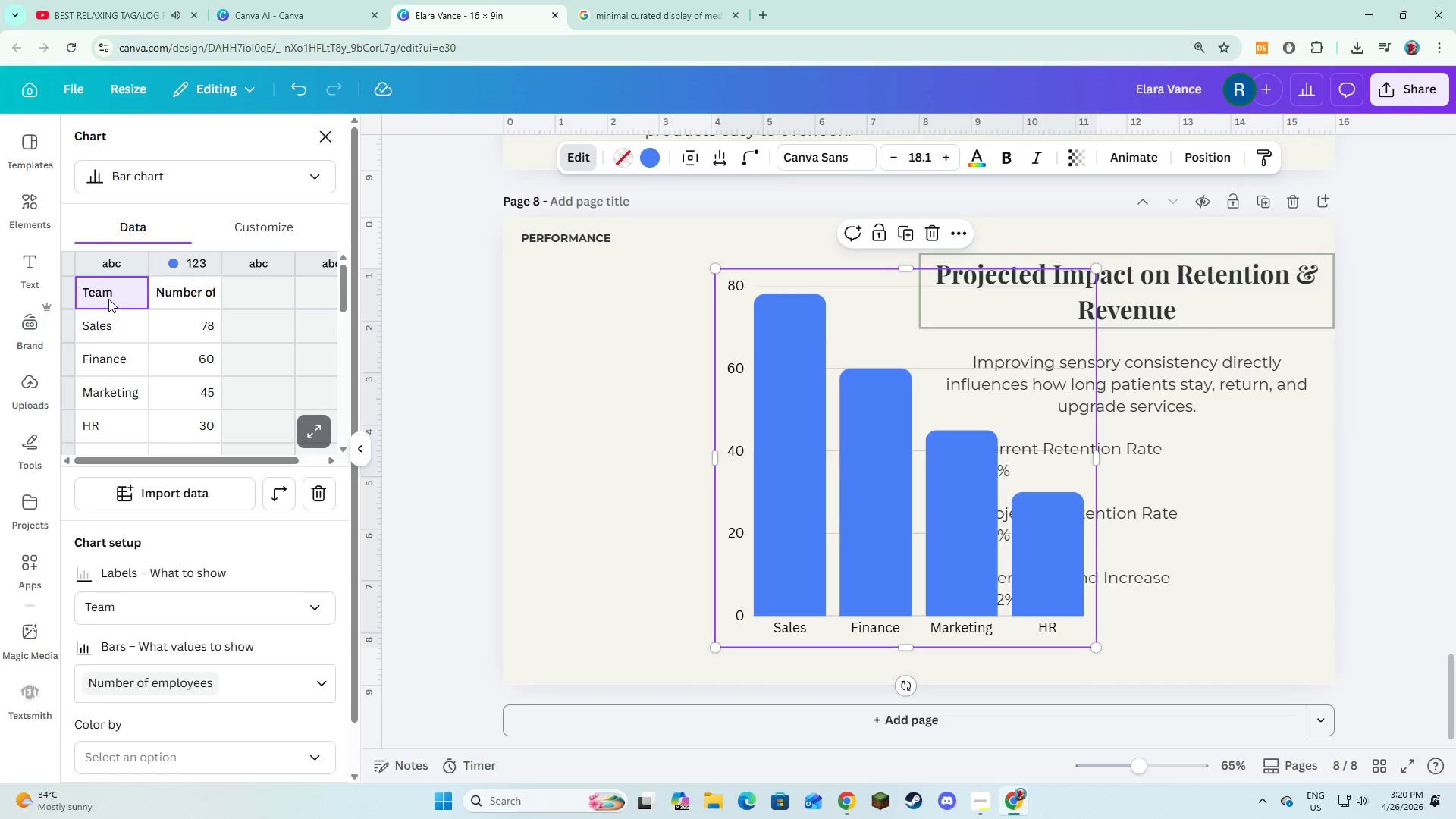 
type(Category)
key(Tab)
type(Value)
 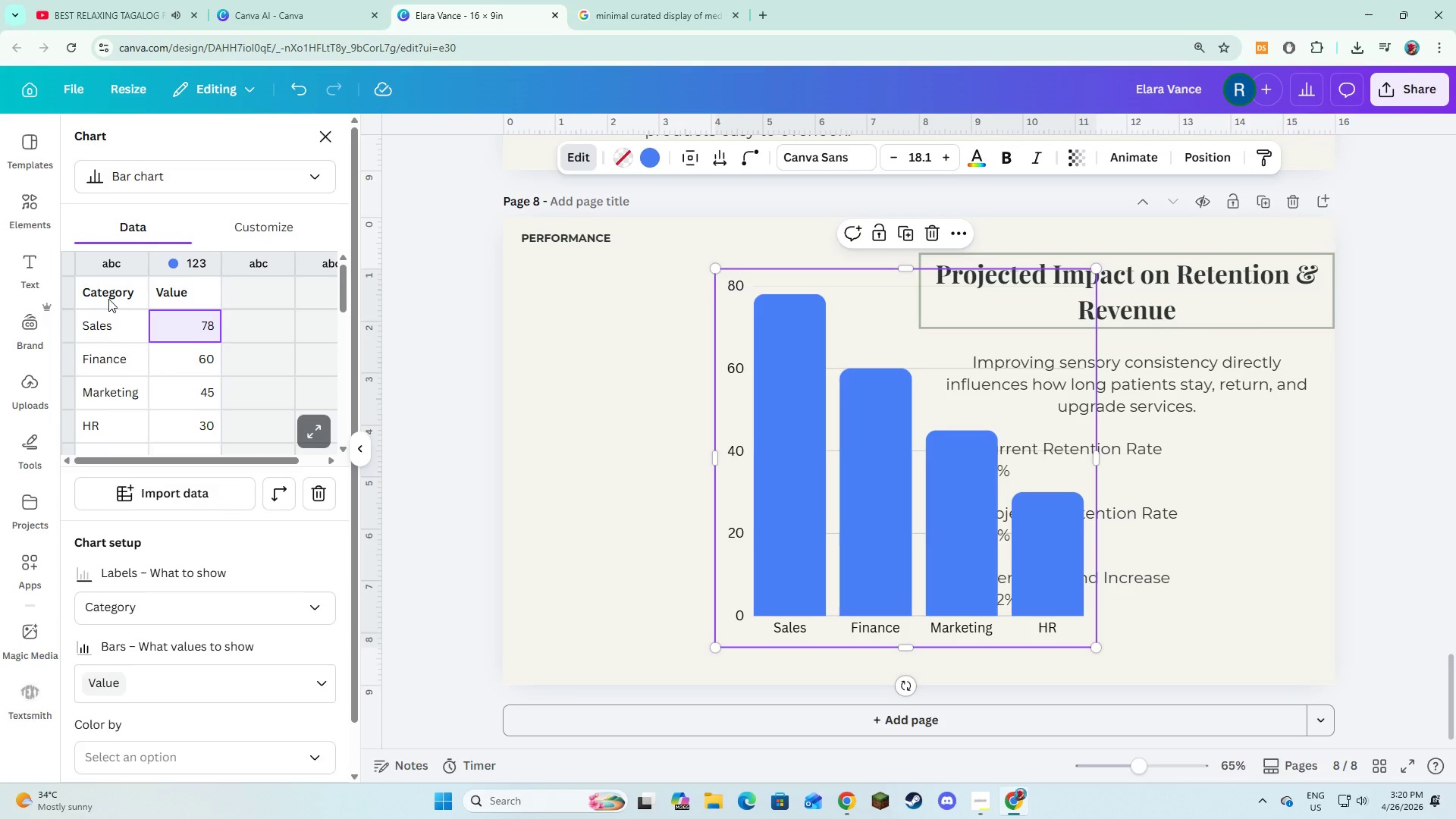 
 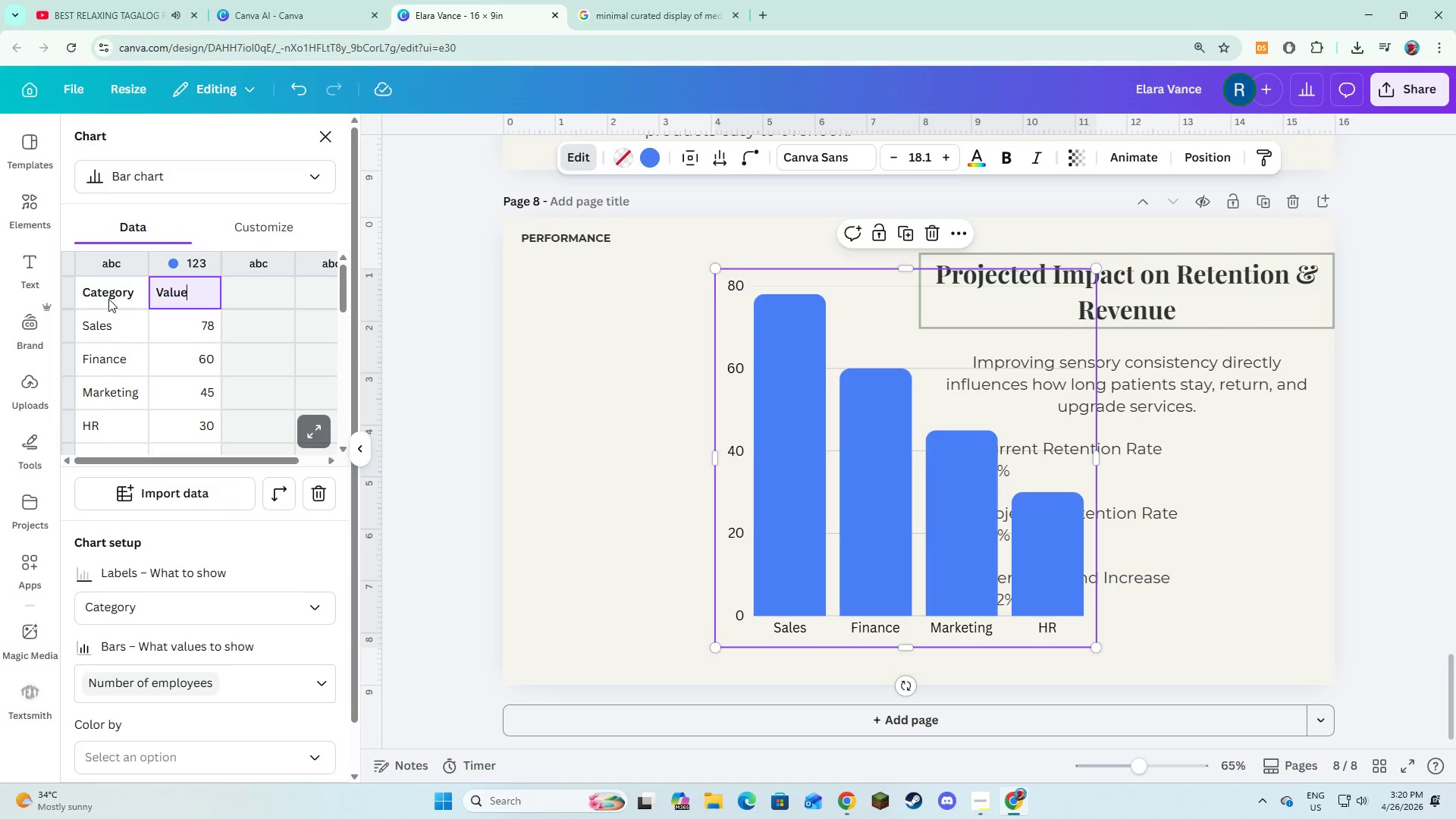 
key(Enter)
 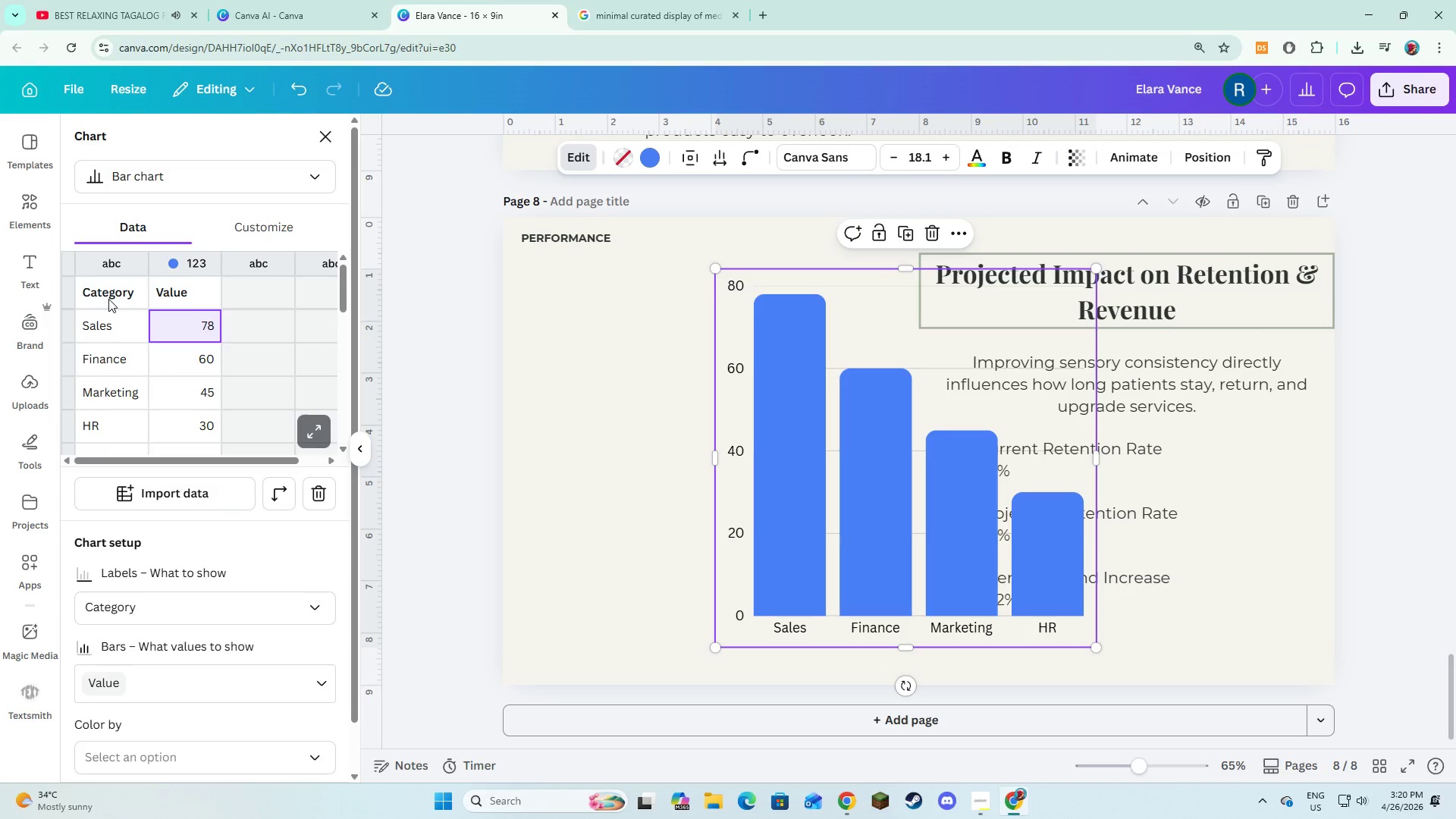 
key(Backspace)
 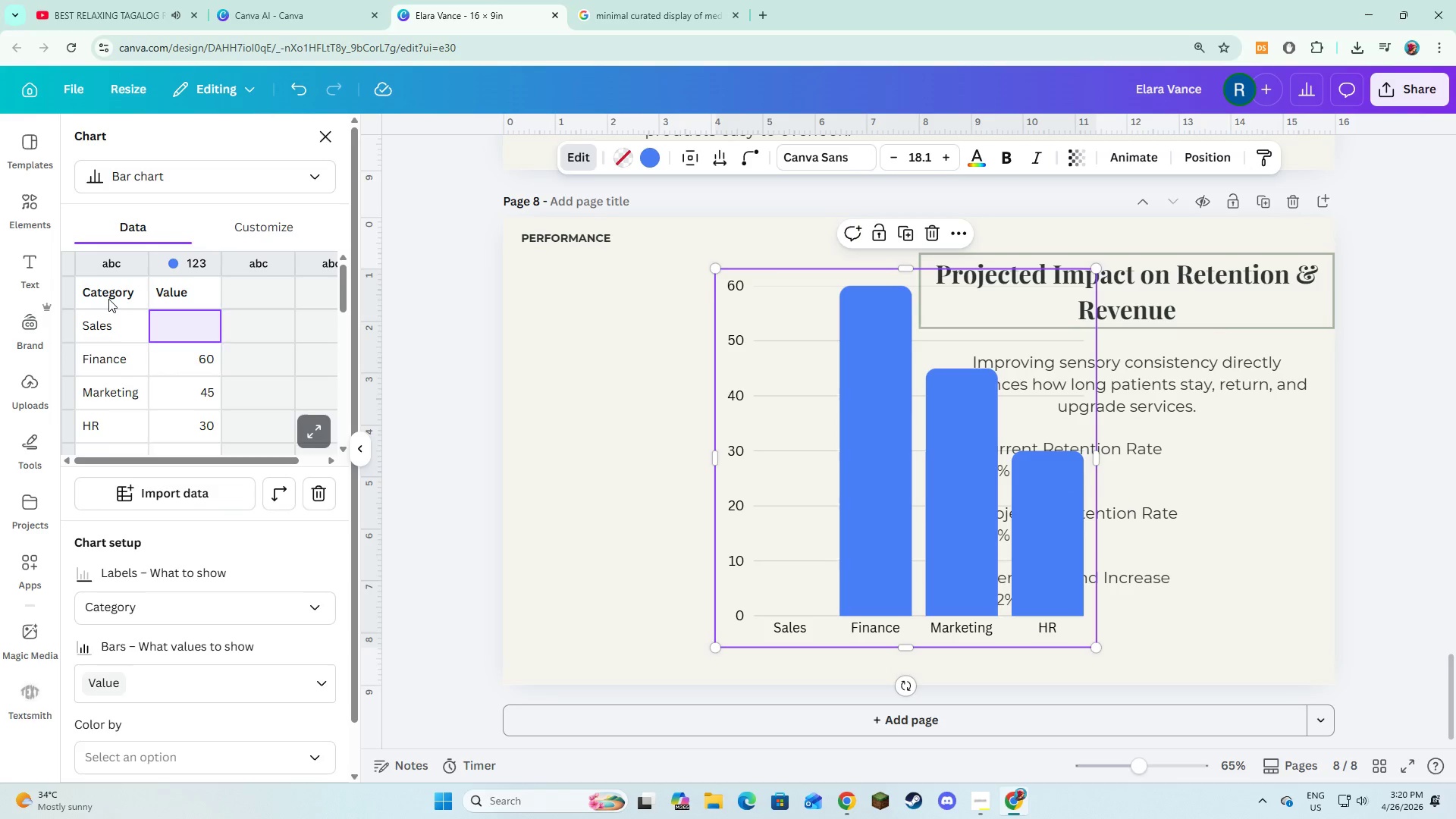 
key(ArrowLeft)
 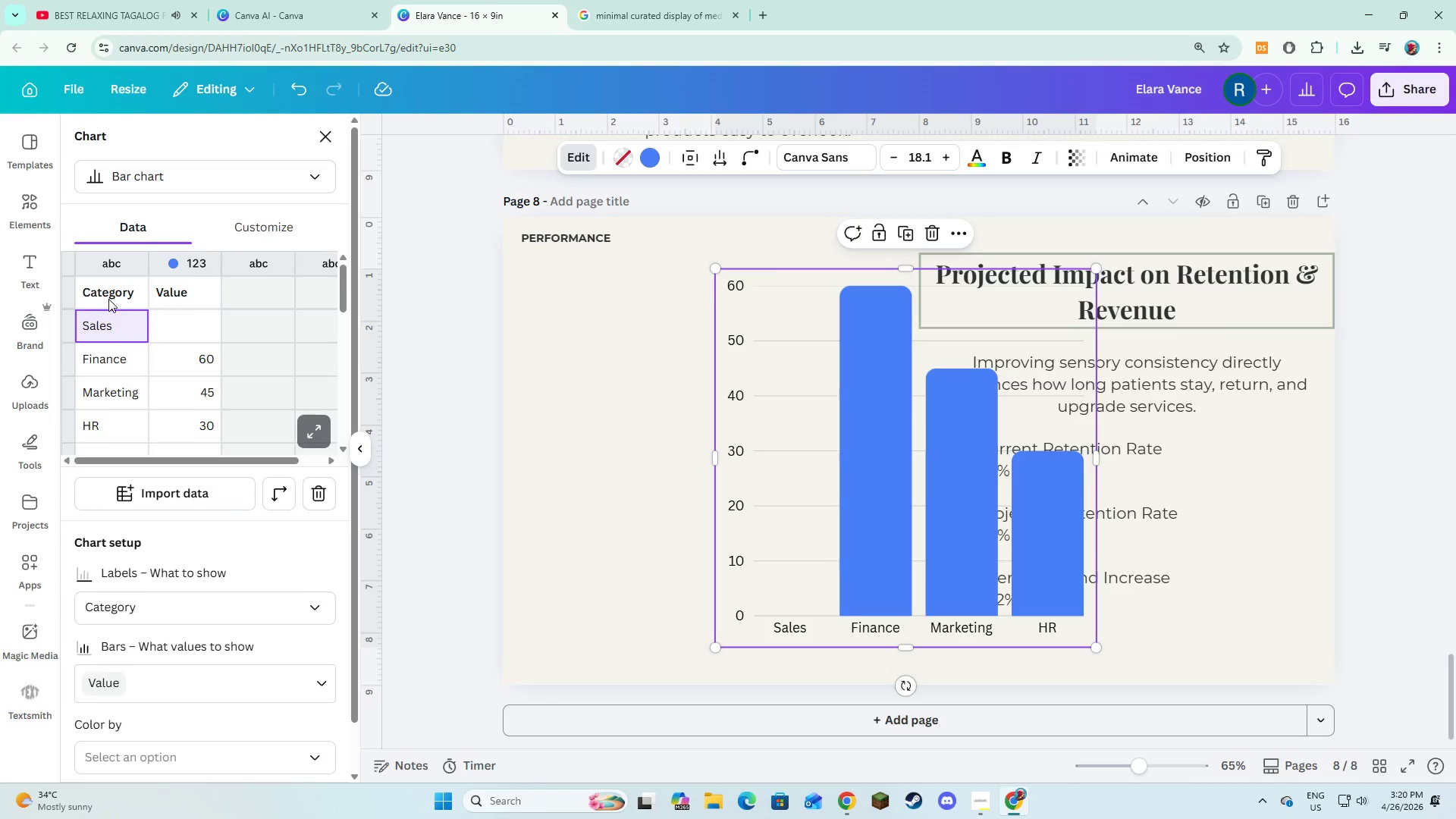 
key(Backspace)
type(Cy)
key(Backspace)
type(urrent)
 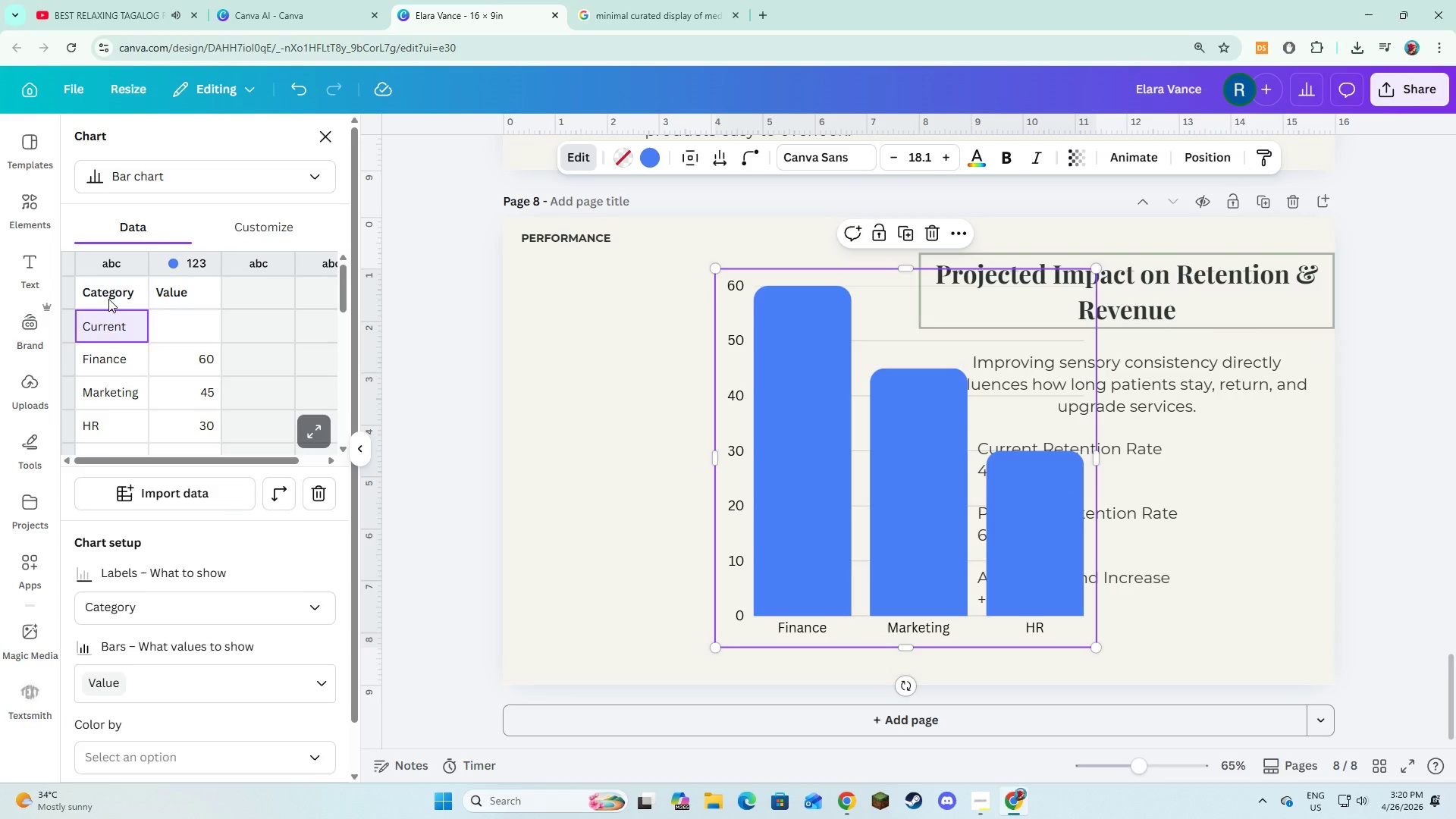 
key(Enter)
 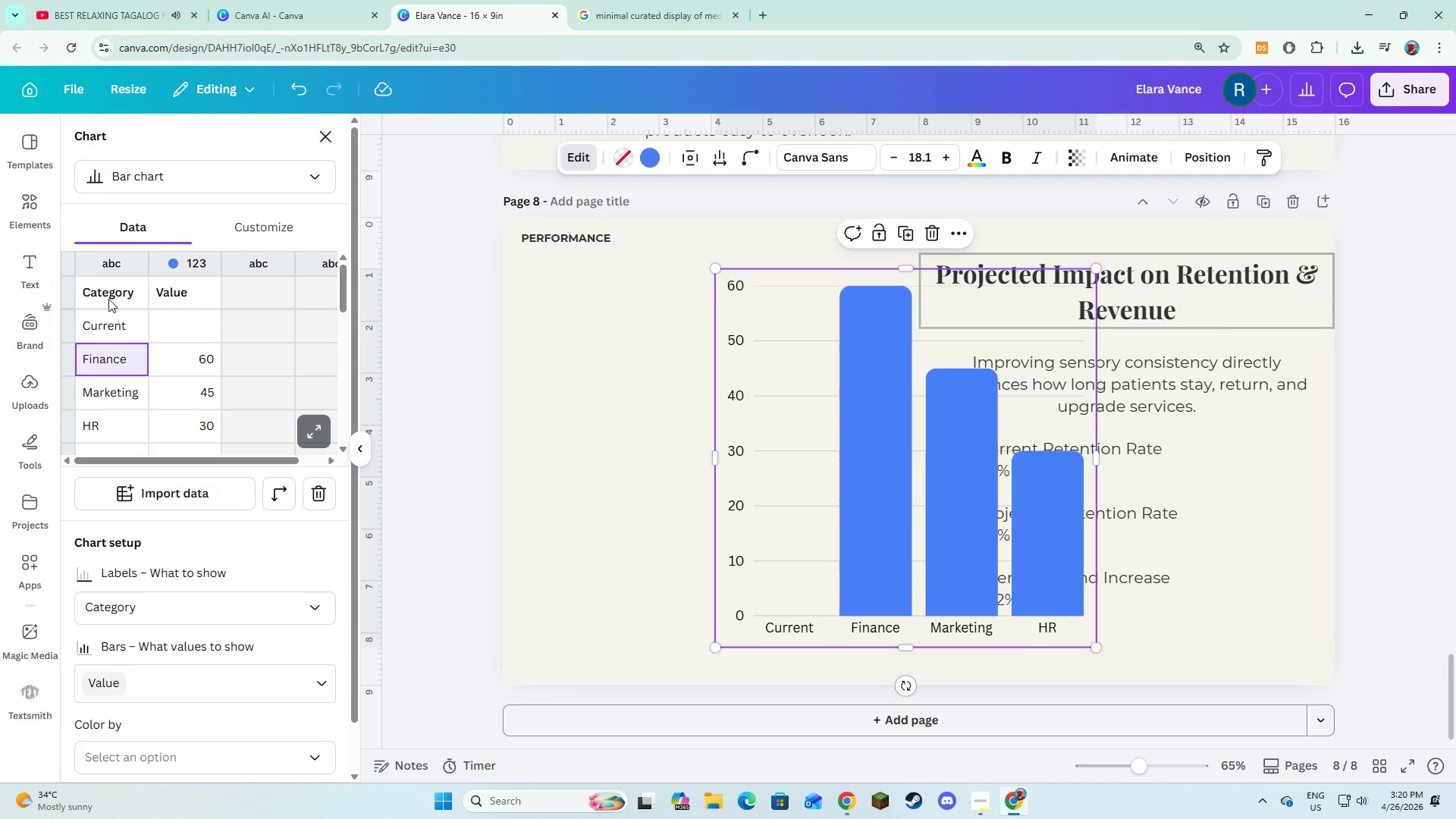 
type(Projected)
 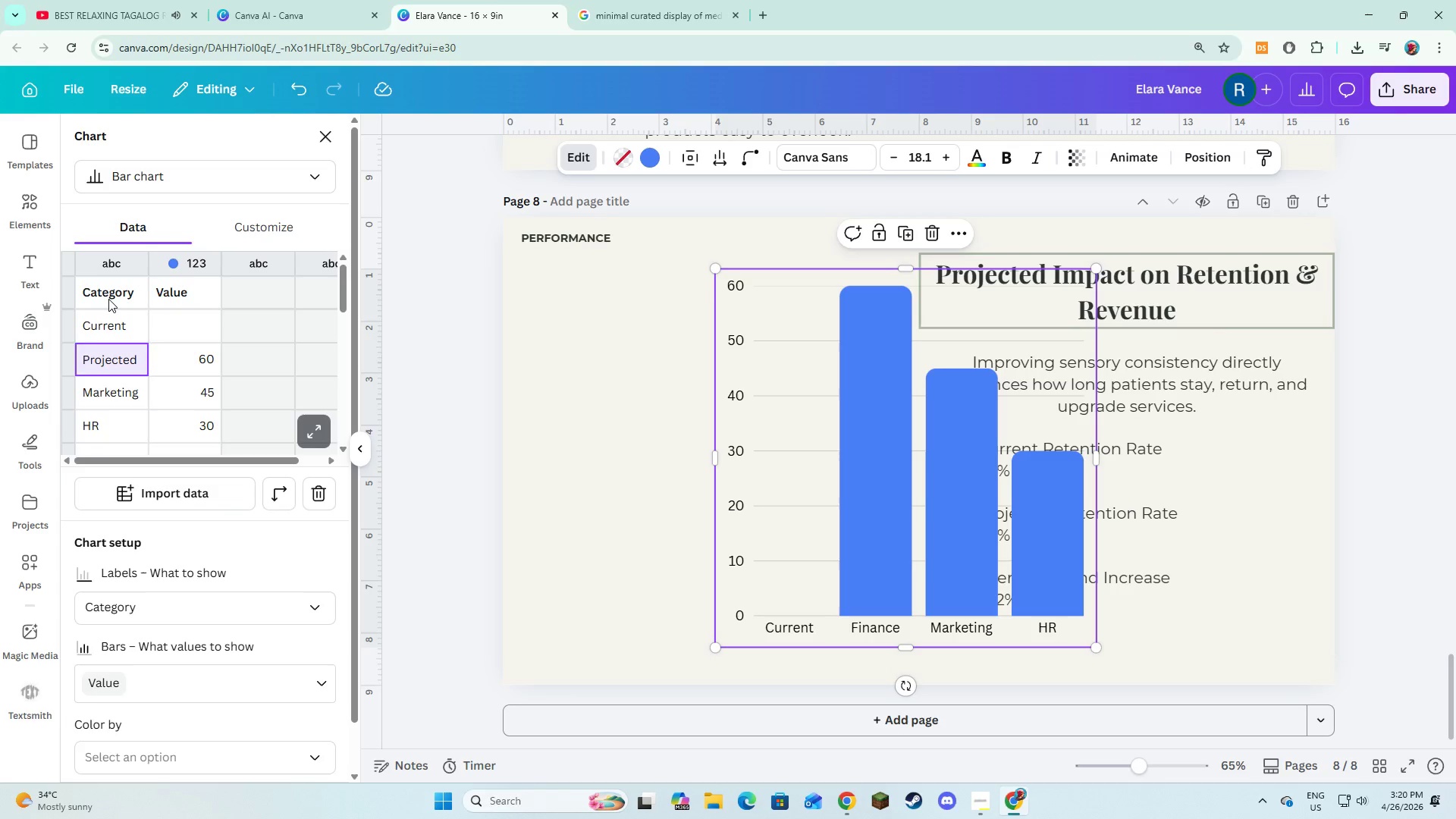 
key(Enter)
 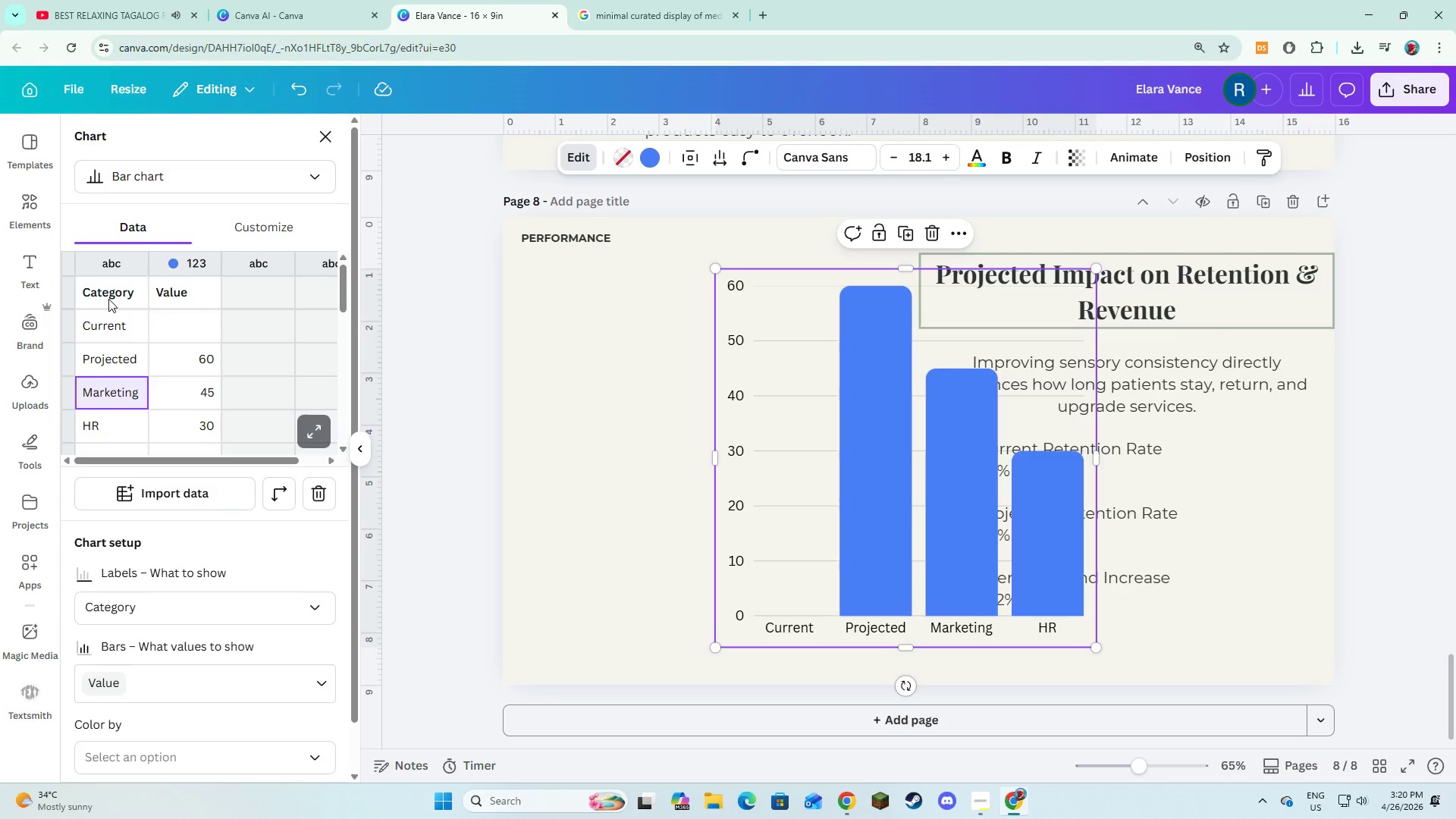 
key(Backspace)
 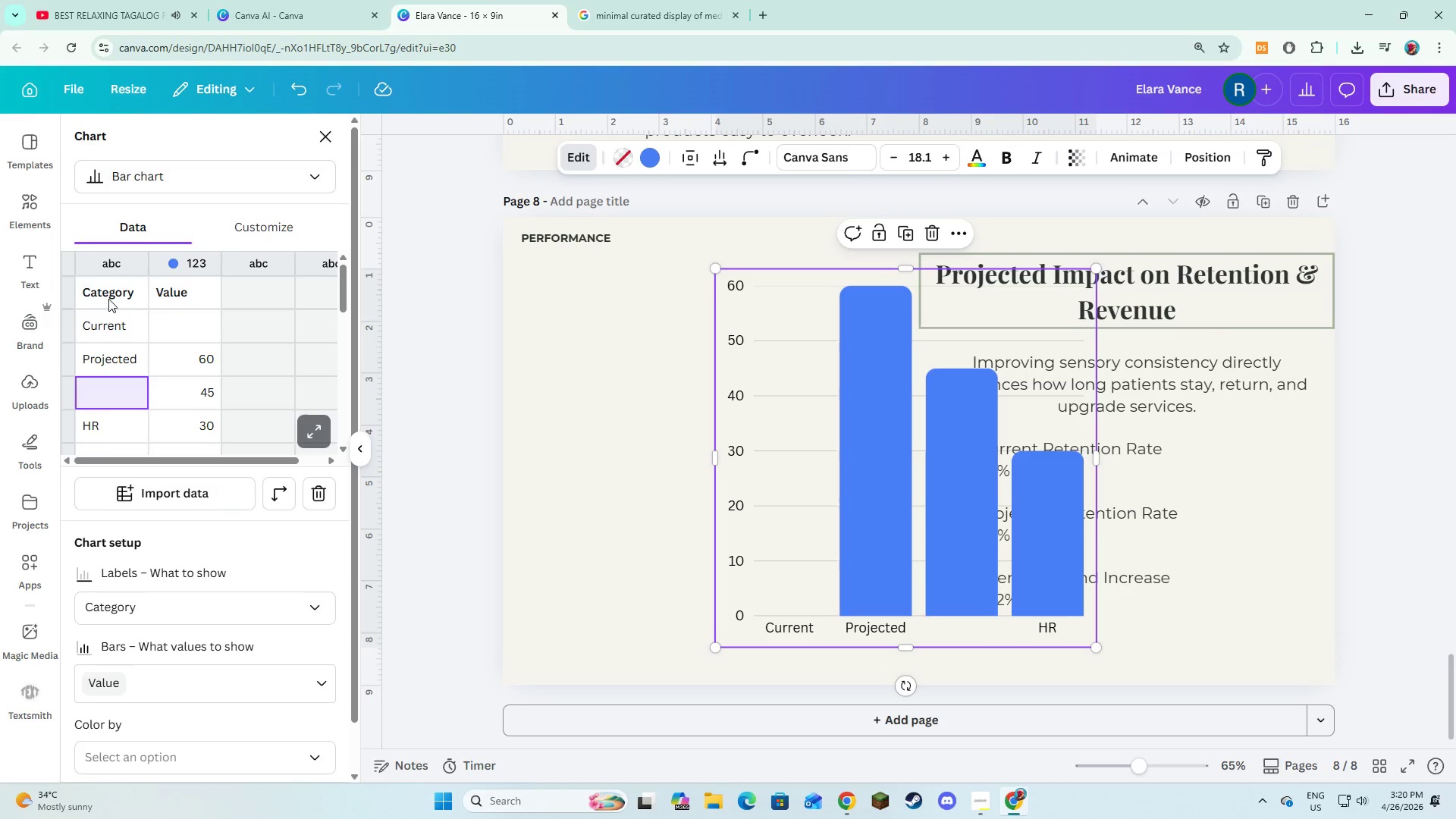 
key(ArrowDown)
 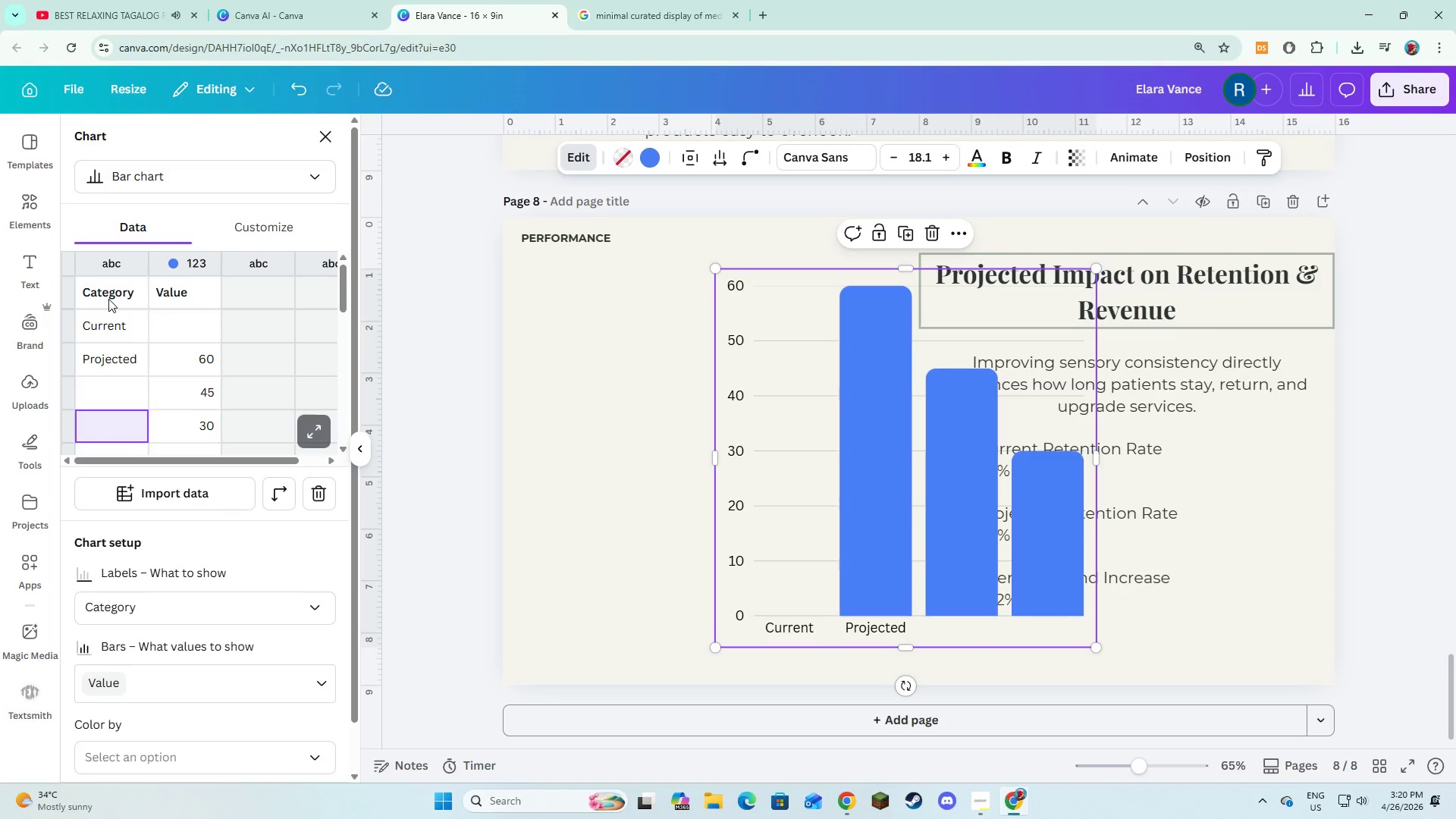 
key(Backspace)
 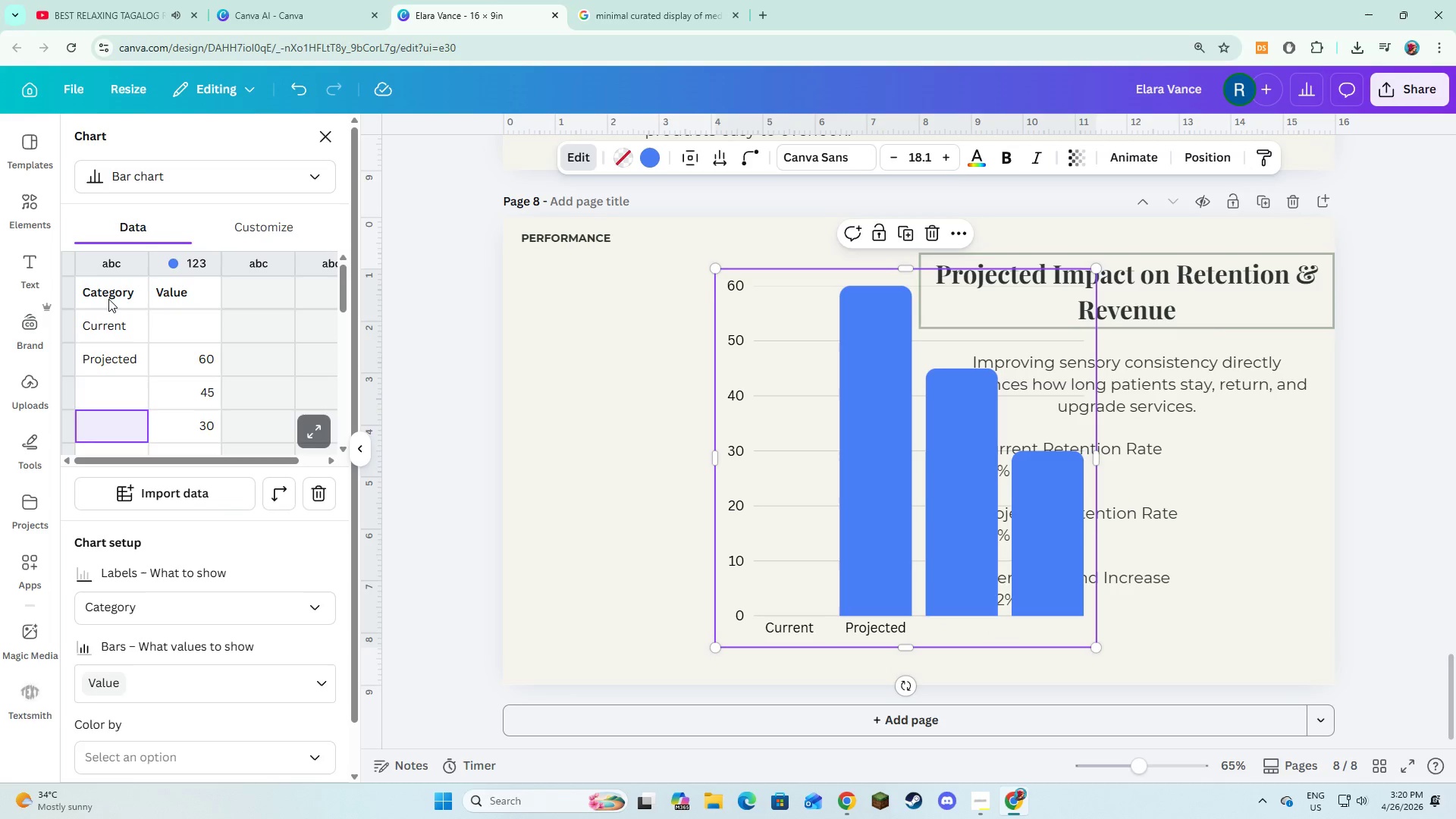 
key(ArrowRight)
 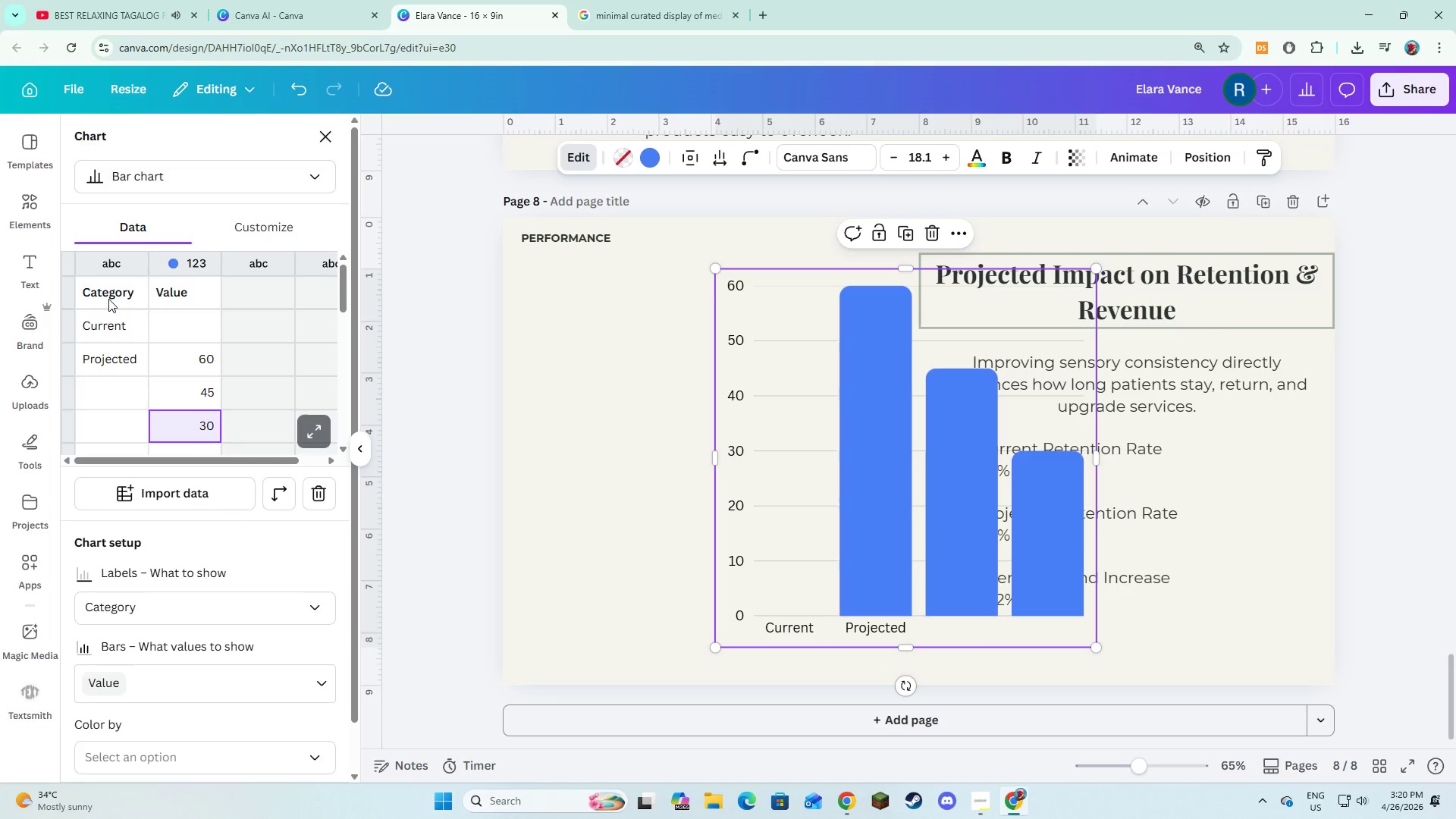 
key(Backspace)
 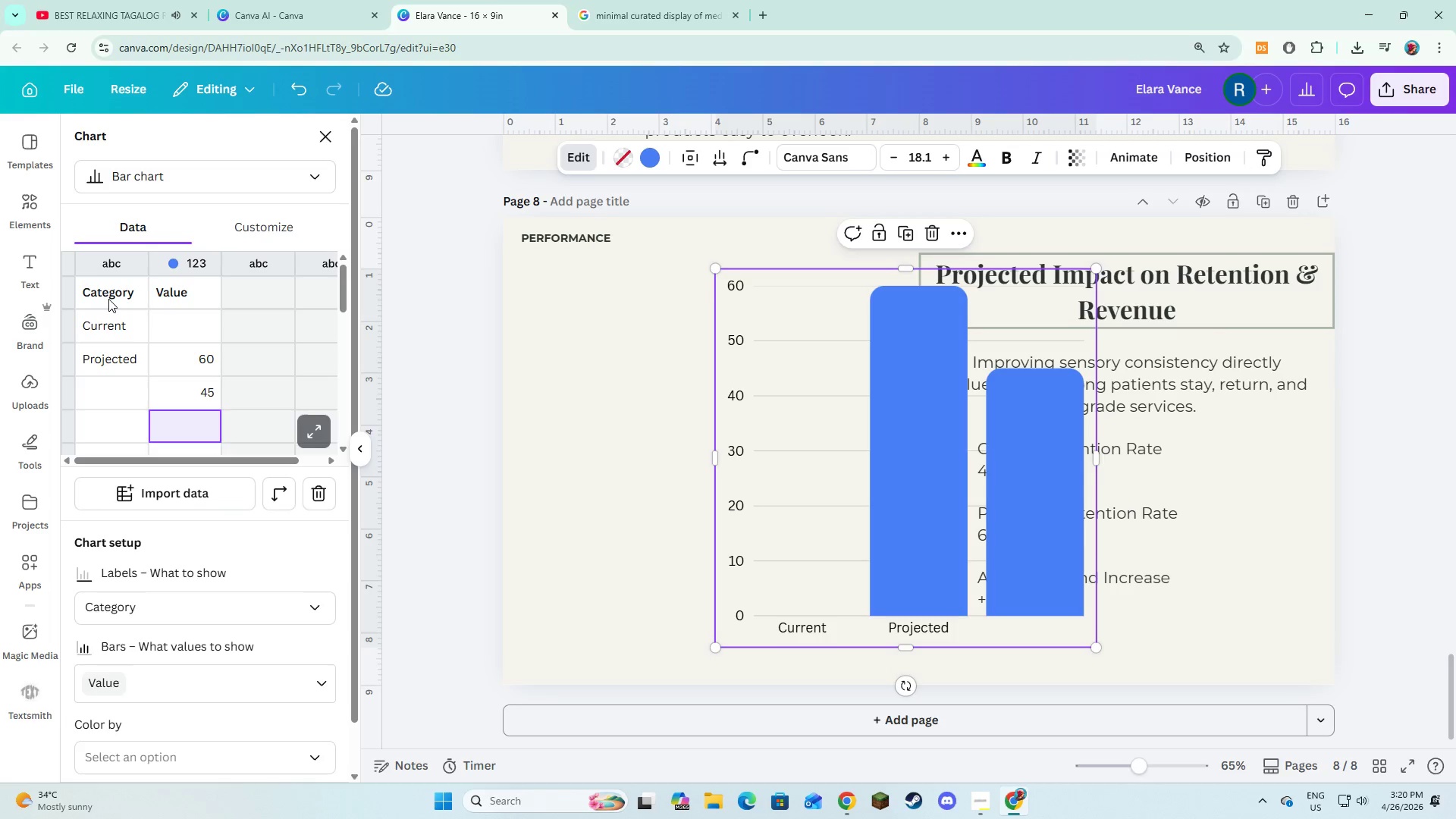 
key(ArrowUp)
 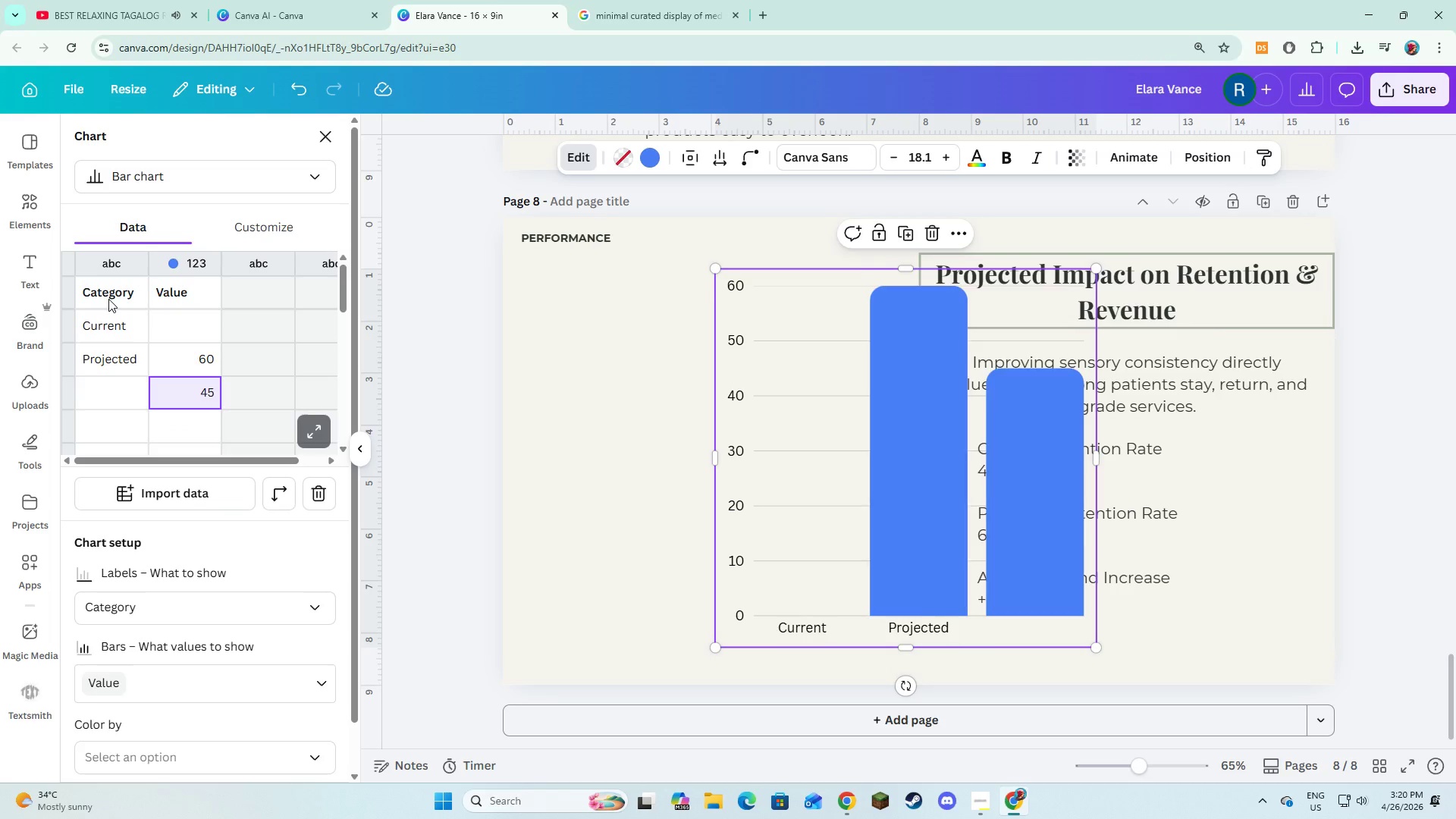 
key(Backspace)
 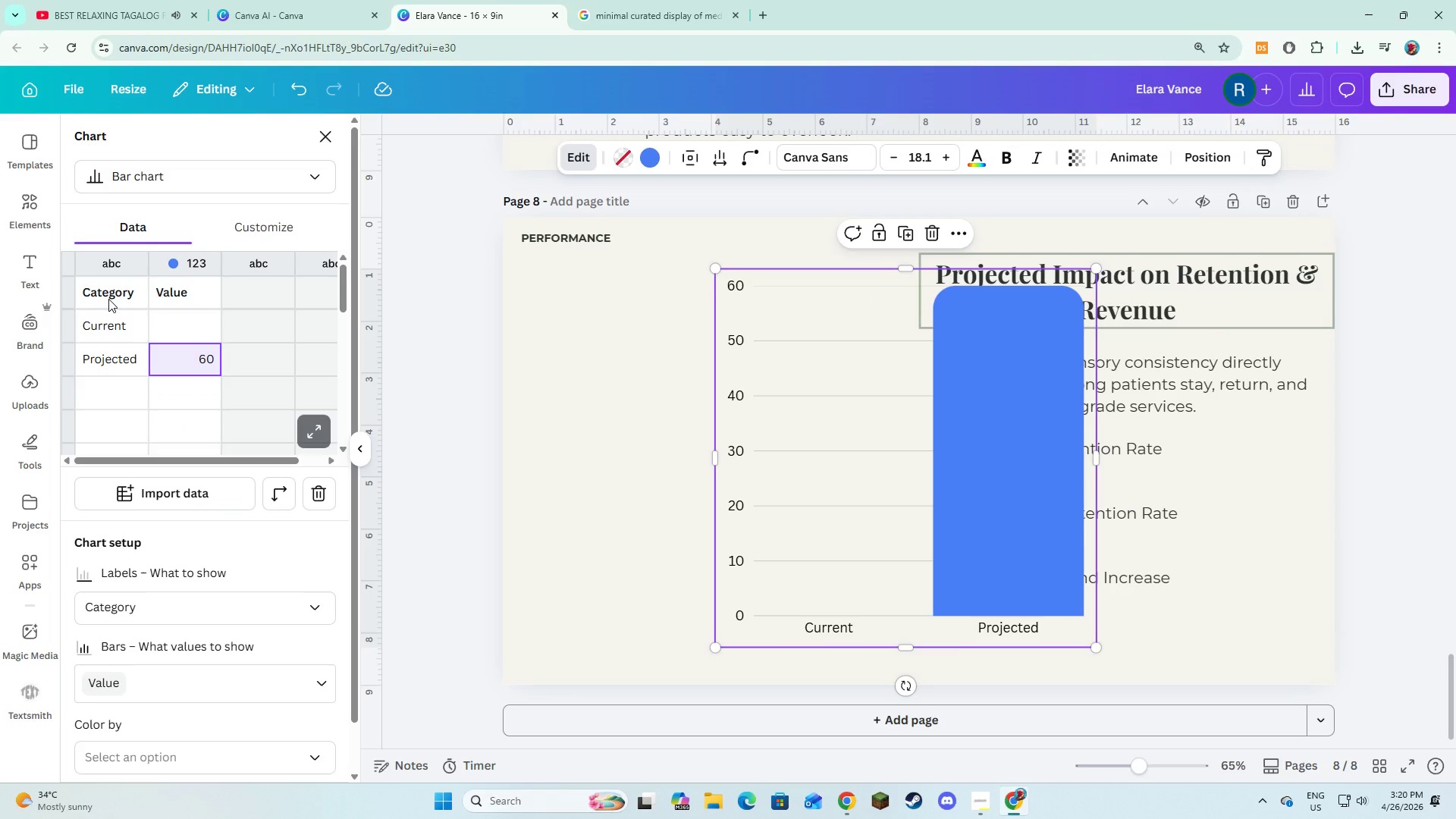 
key(ArrowUp)
 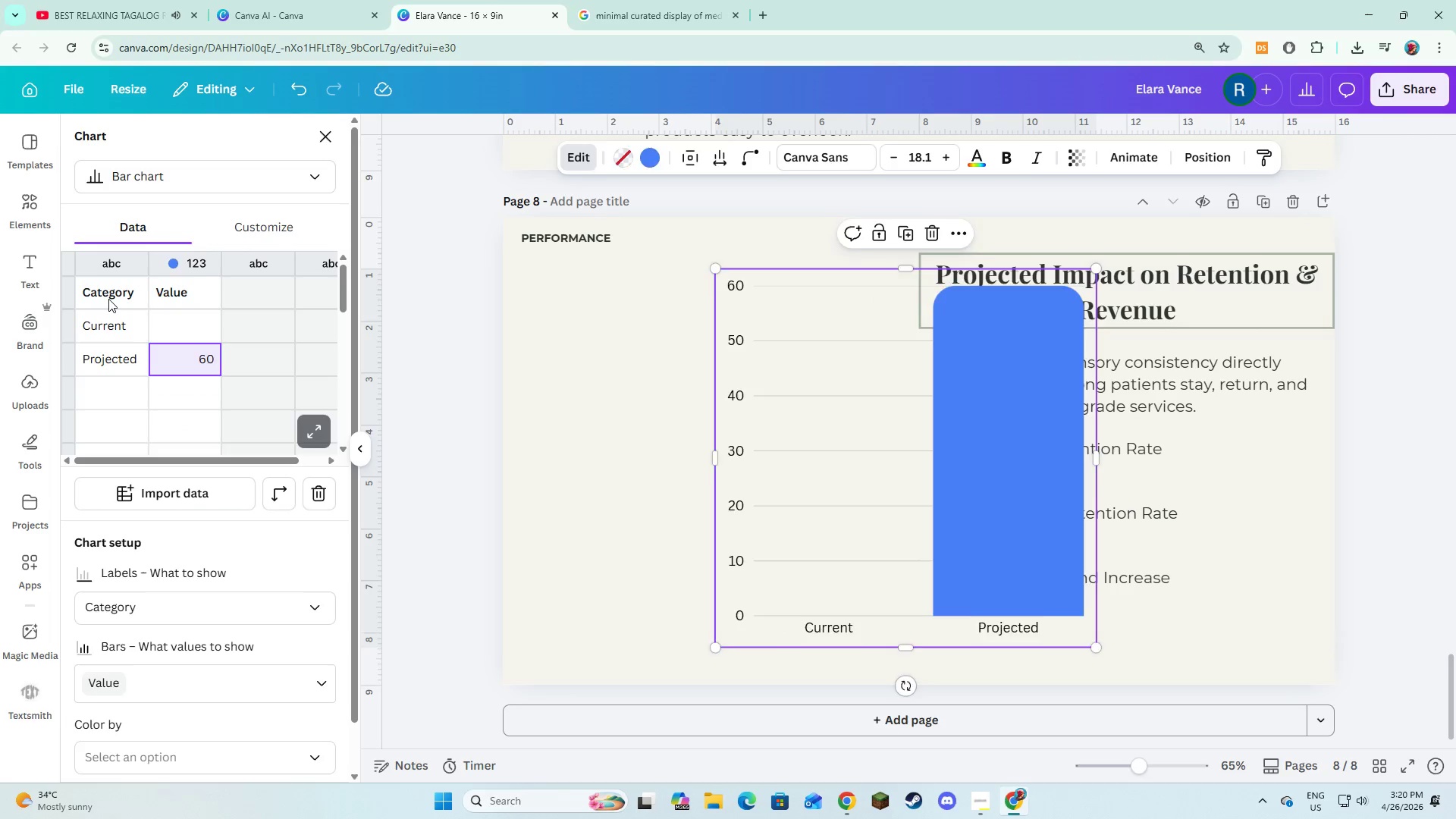 
key(Backspace)
 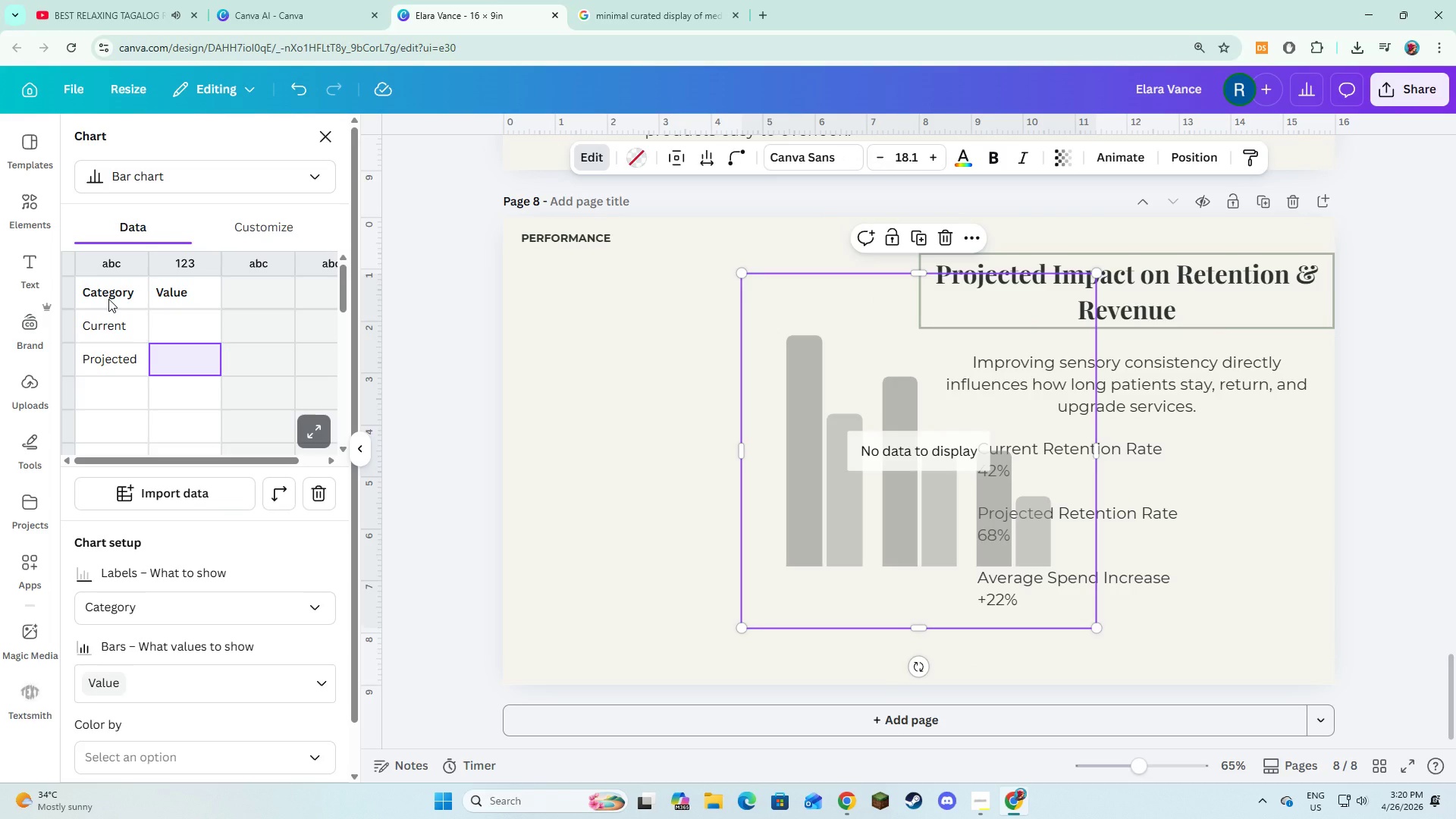 
key(ArrowUp)
 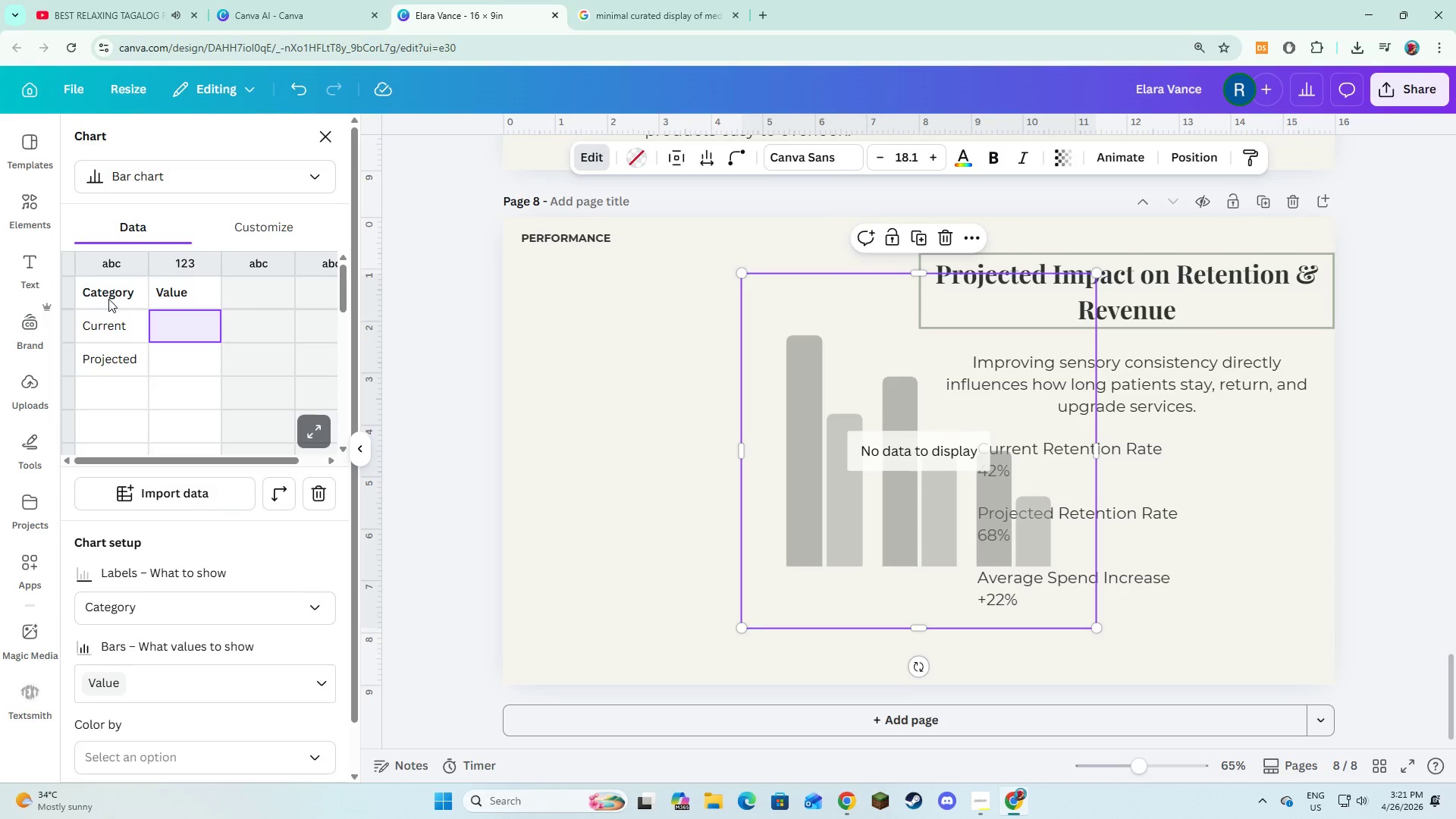 
key(Numpad4)
 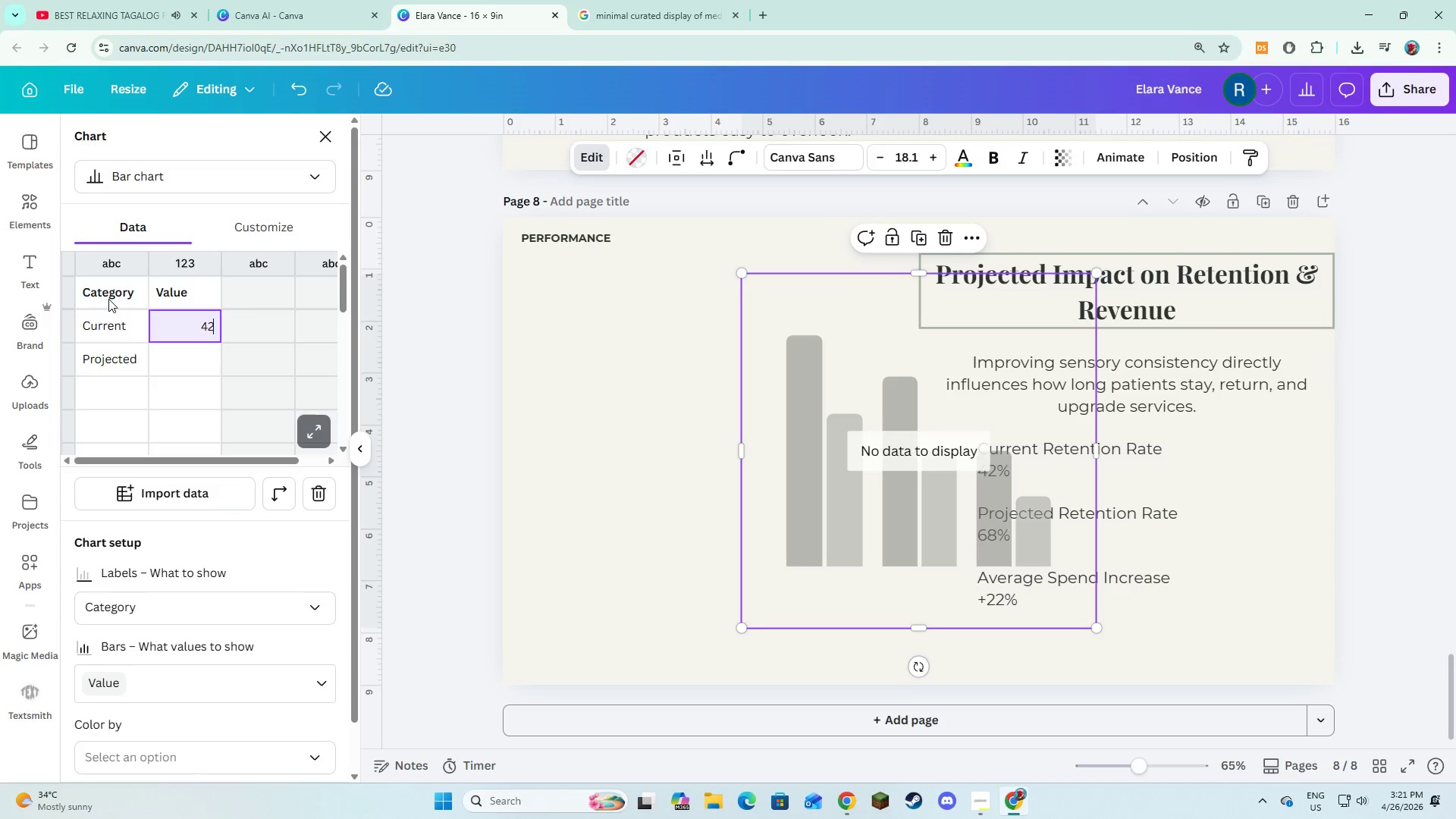 
key(Numpad2)
 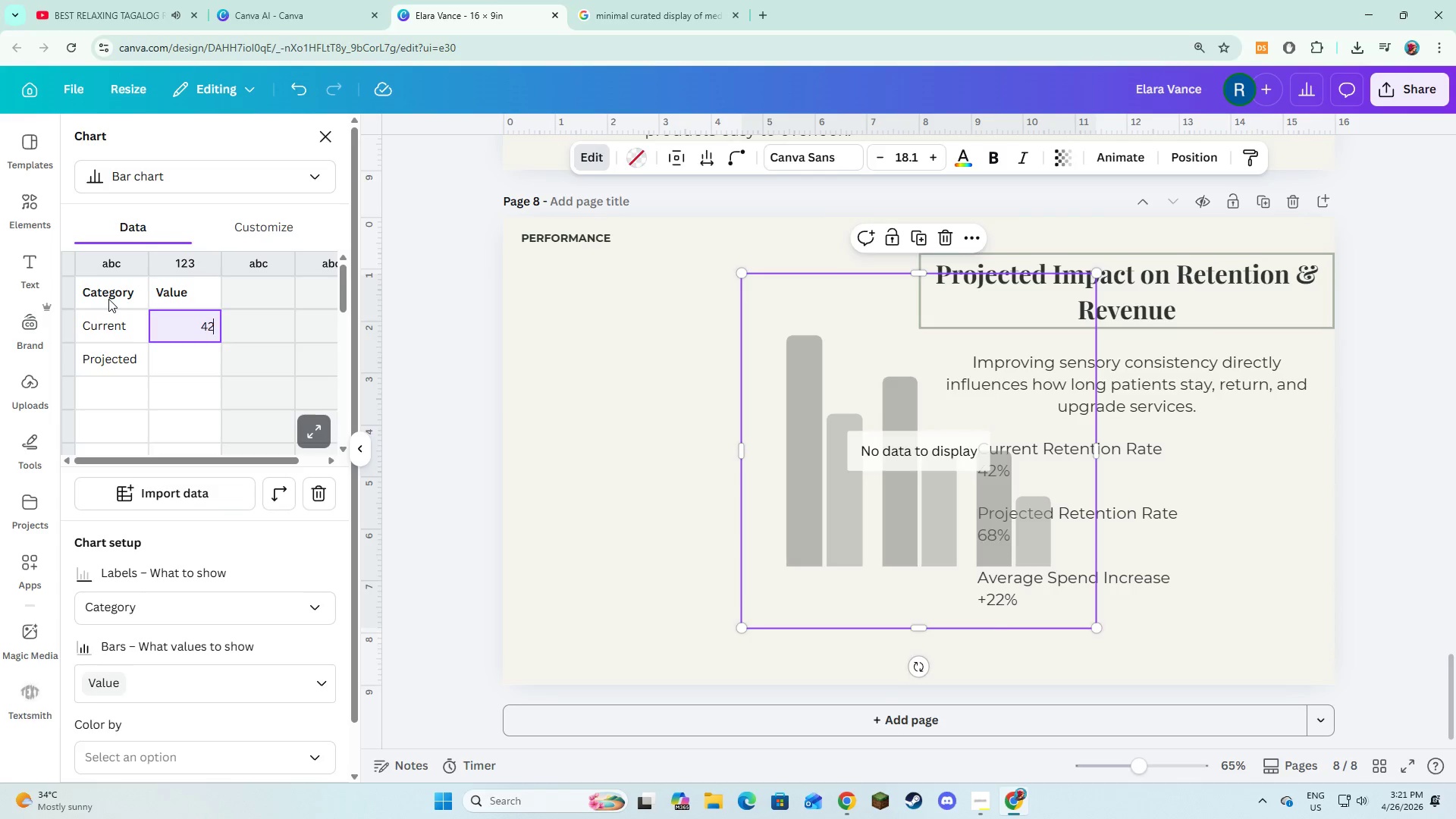 
key(NumpadEnter)
 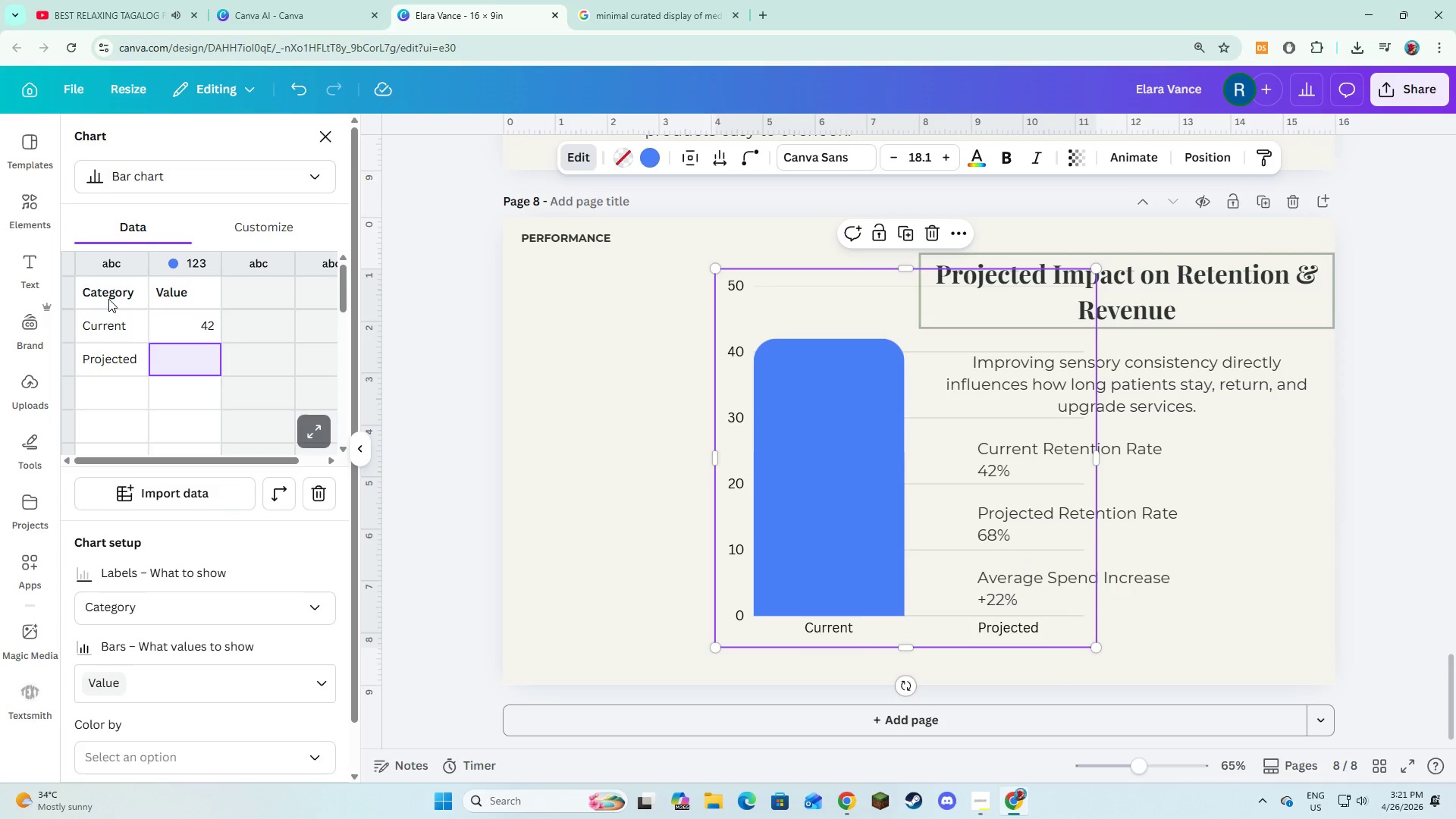 
key(Numpad6)
 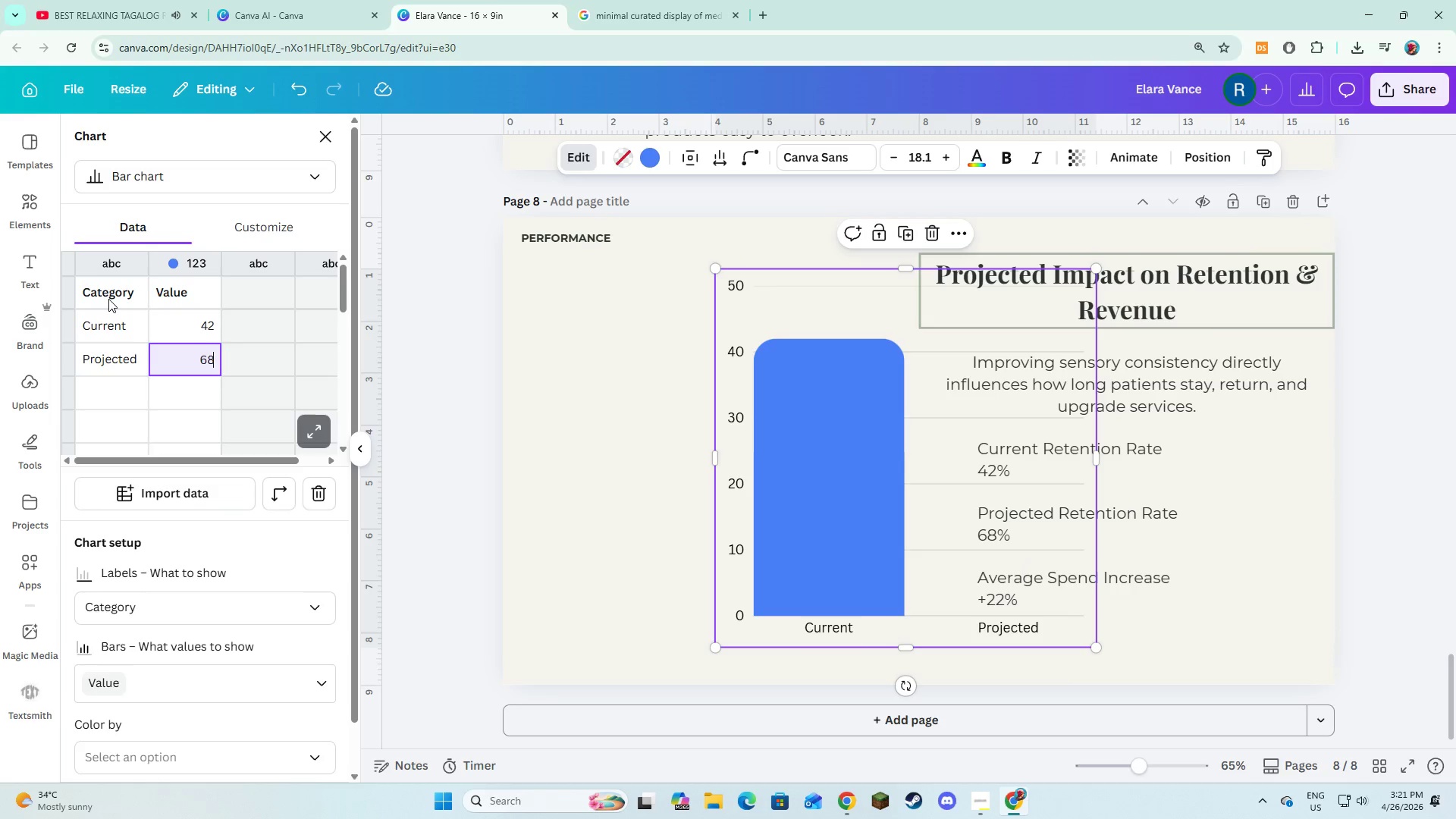 
key(Numpad8)
 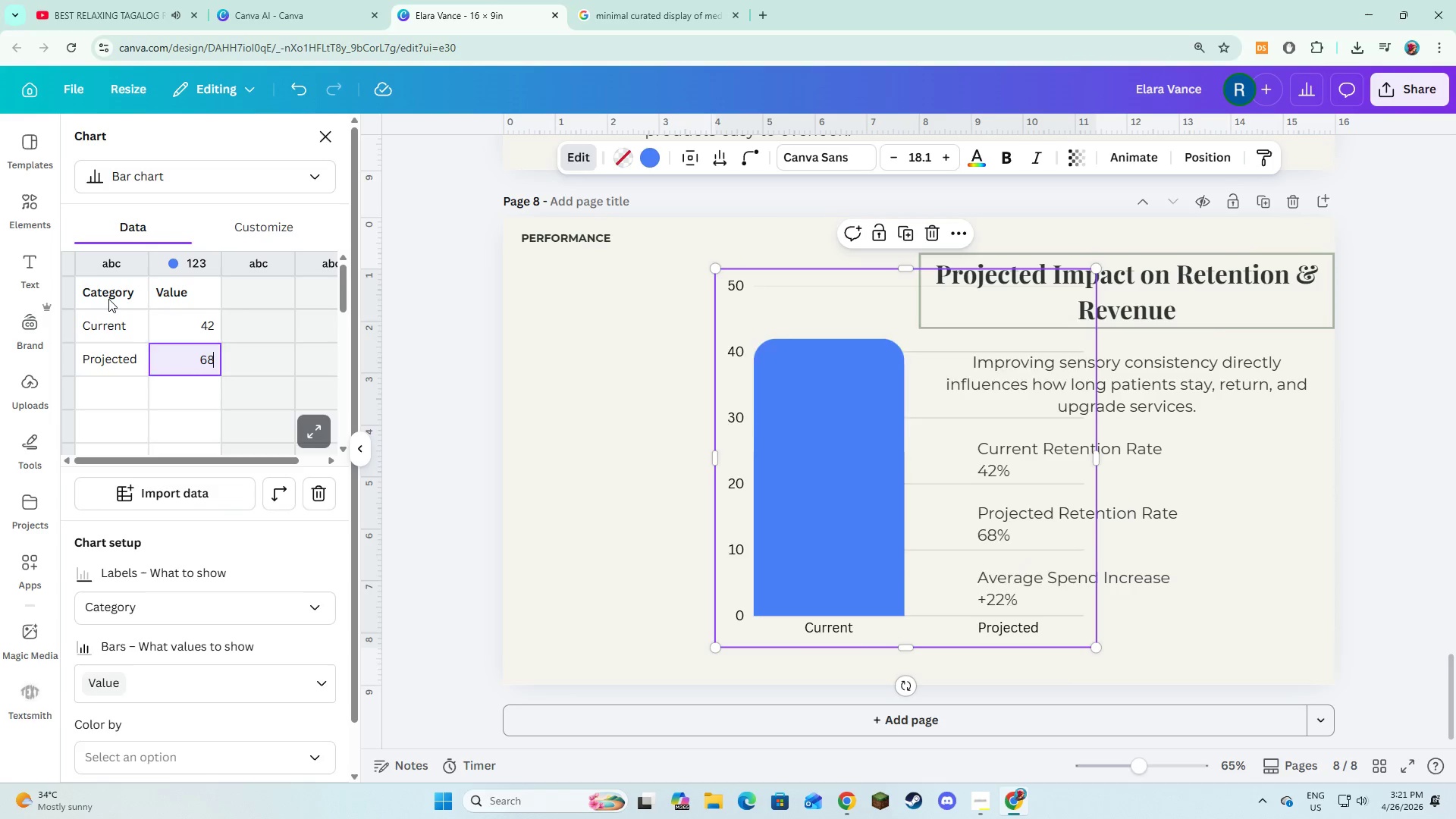 
key(NumpadEnter)
 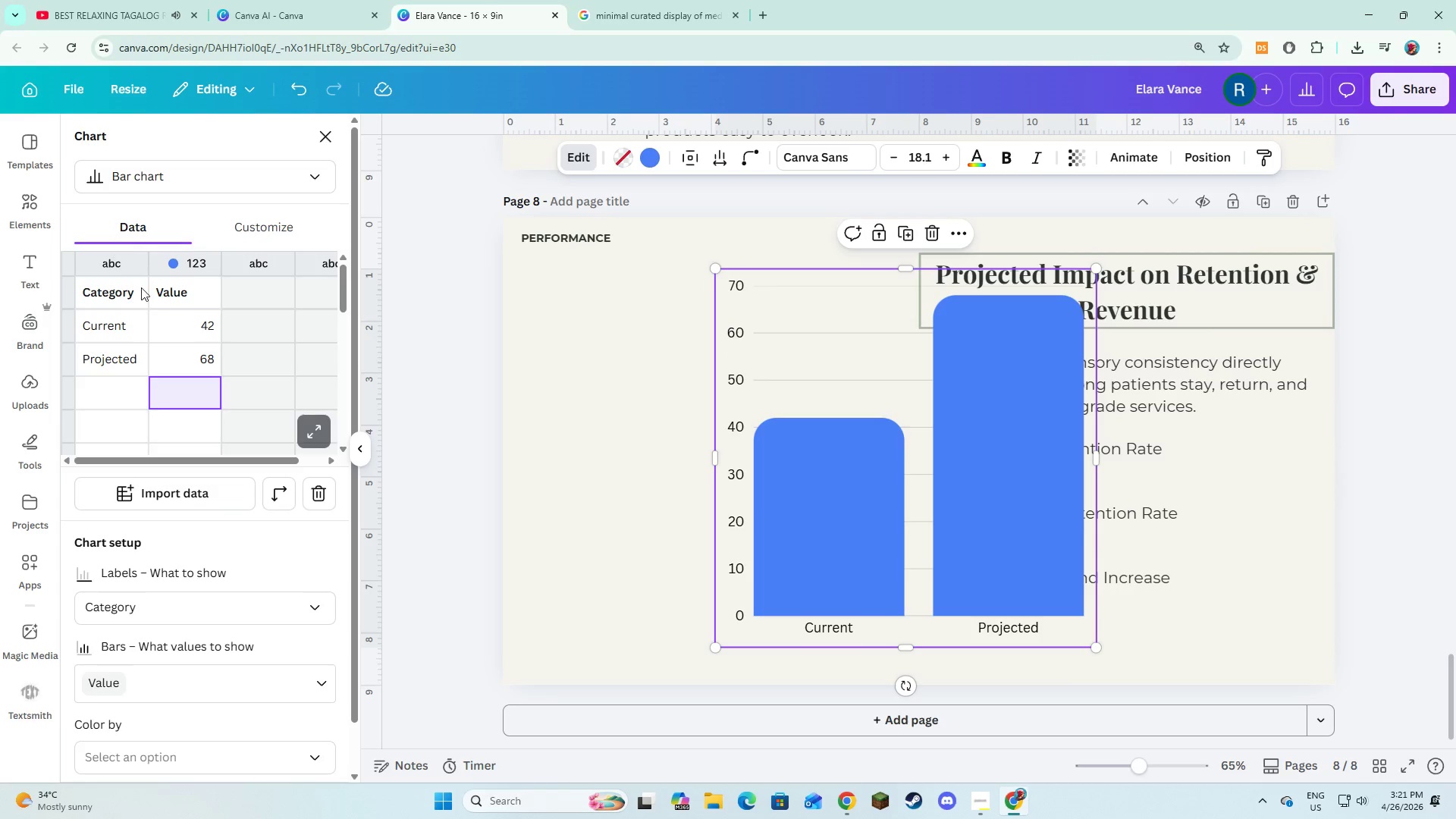 
left_click([170, 267])
 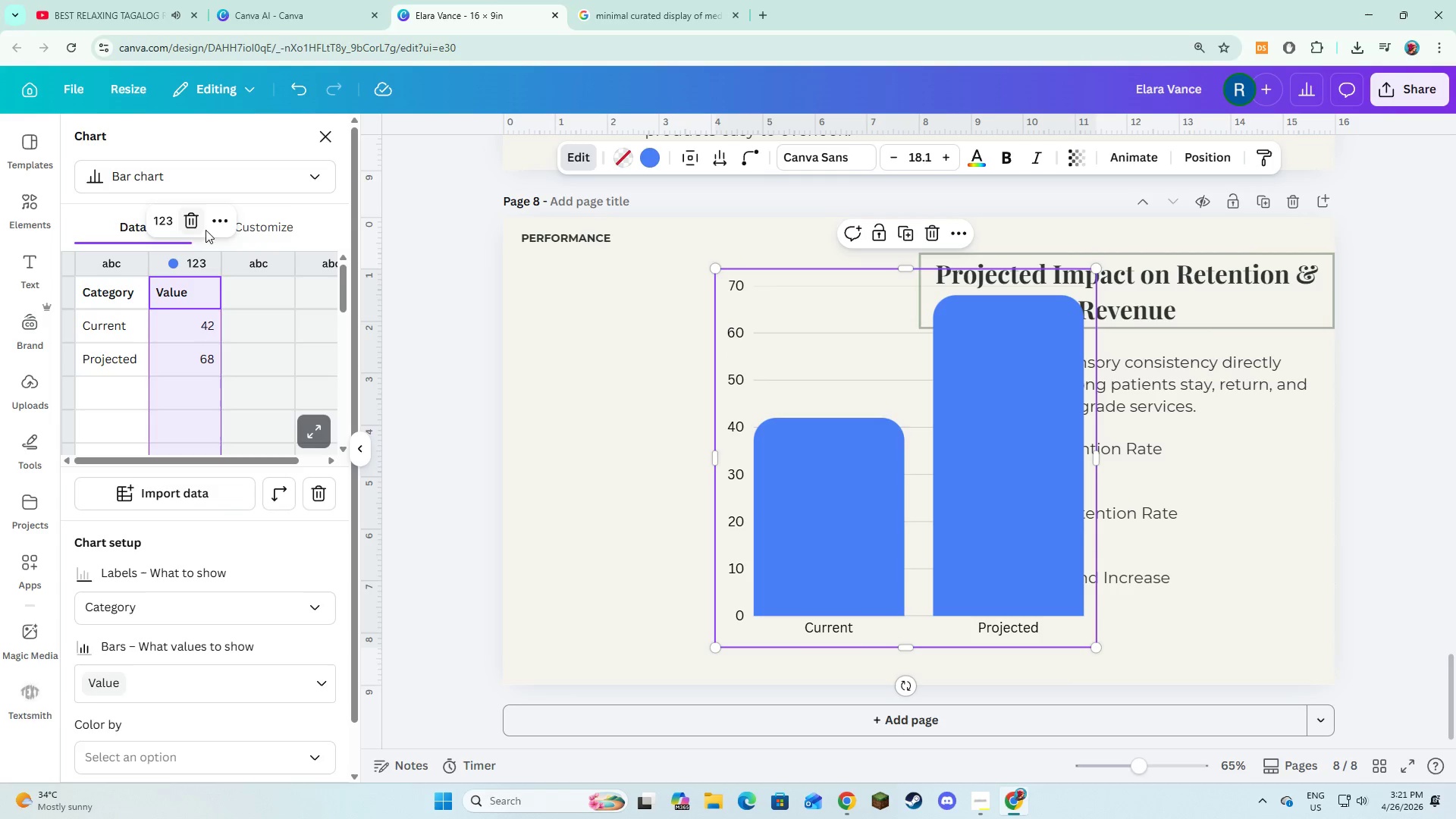 
left_click([214, 225])
 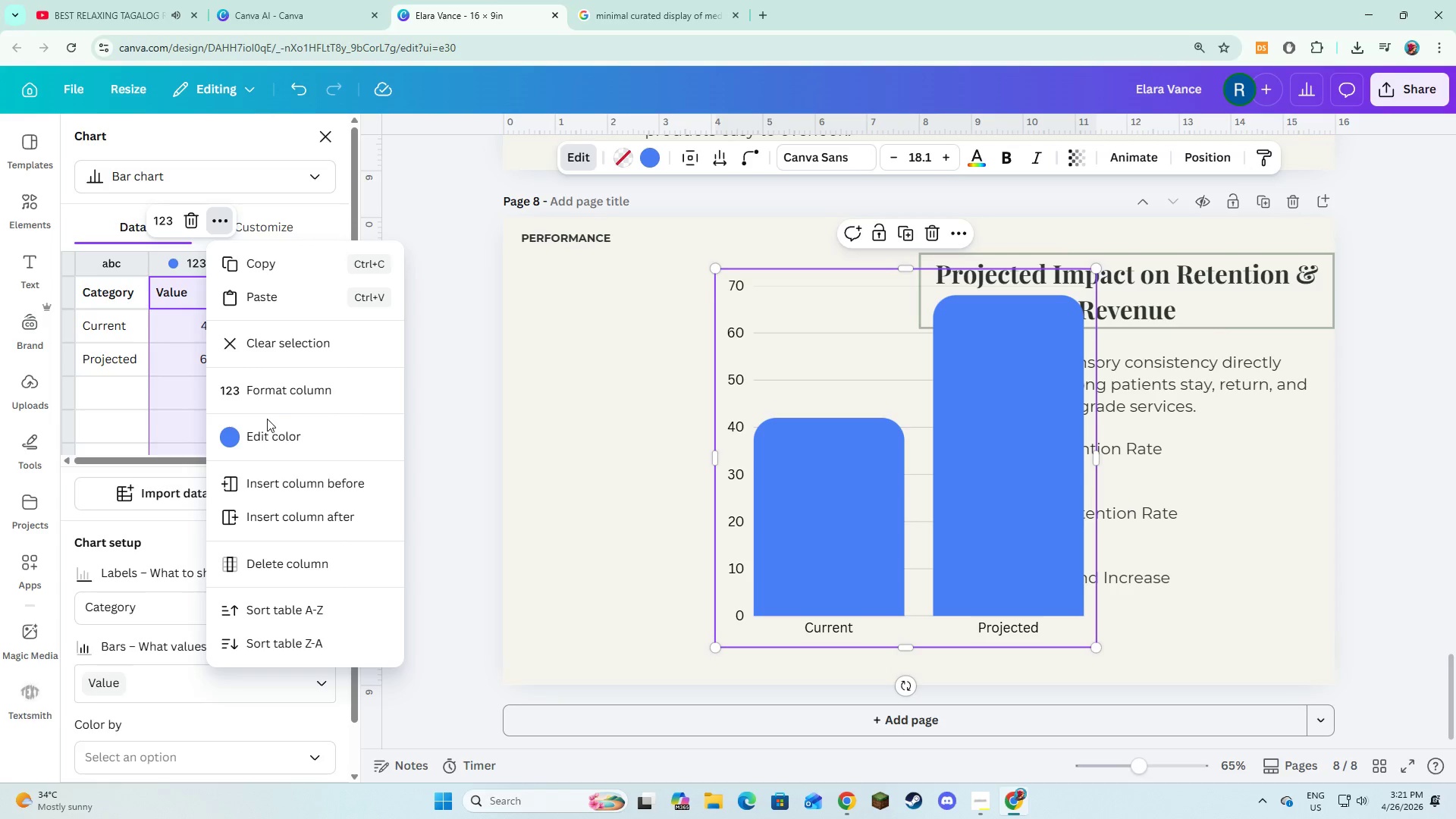 
left_click([267, 425])
 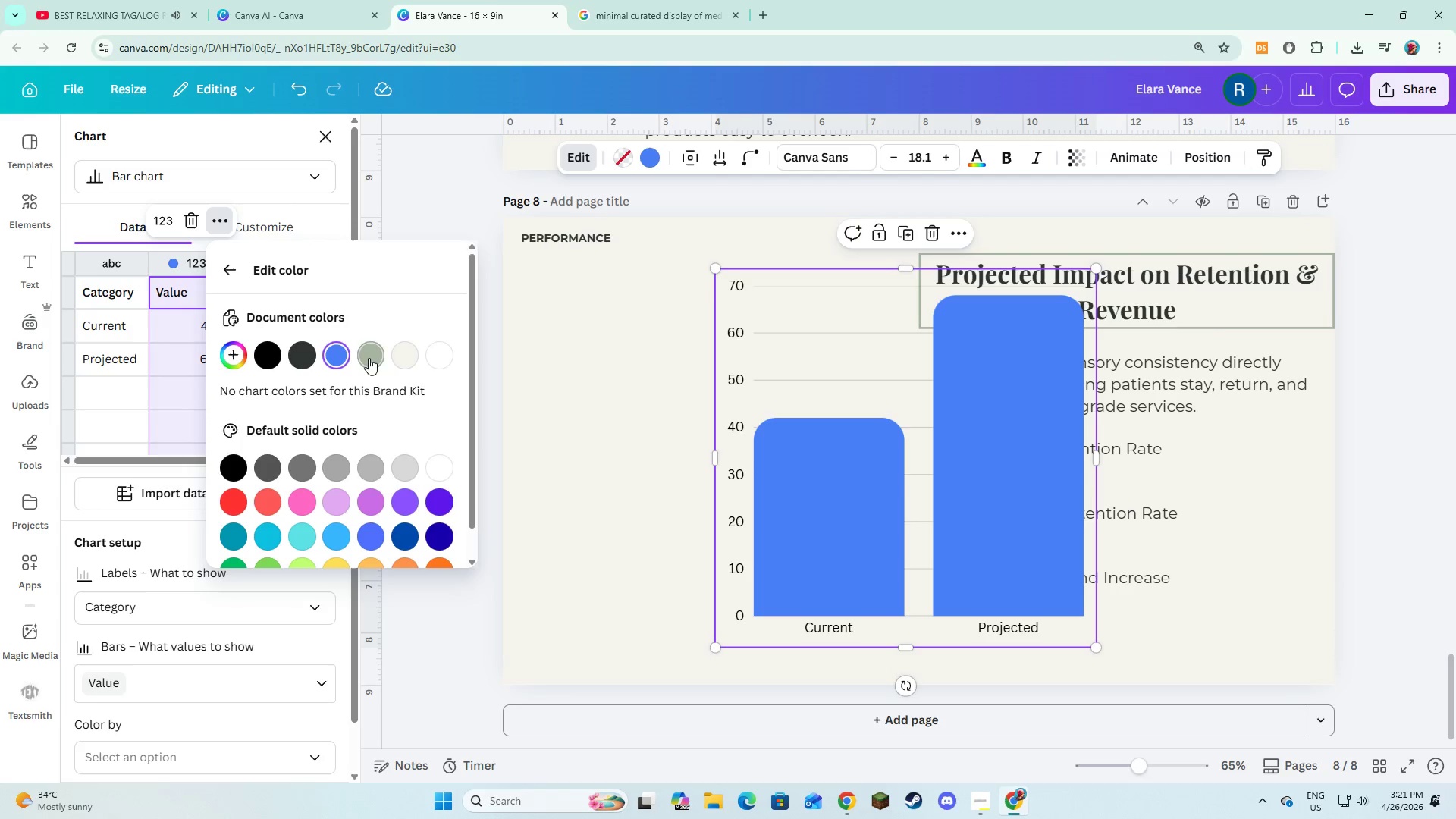 
left_click([369, 358])
 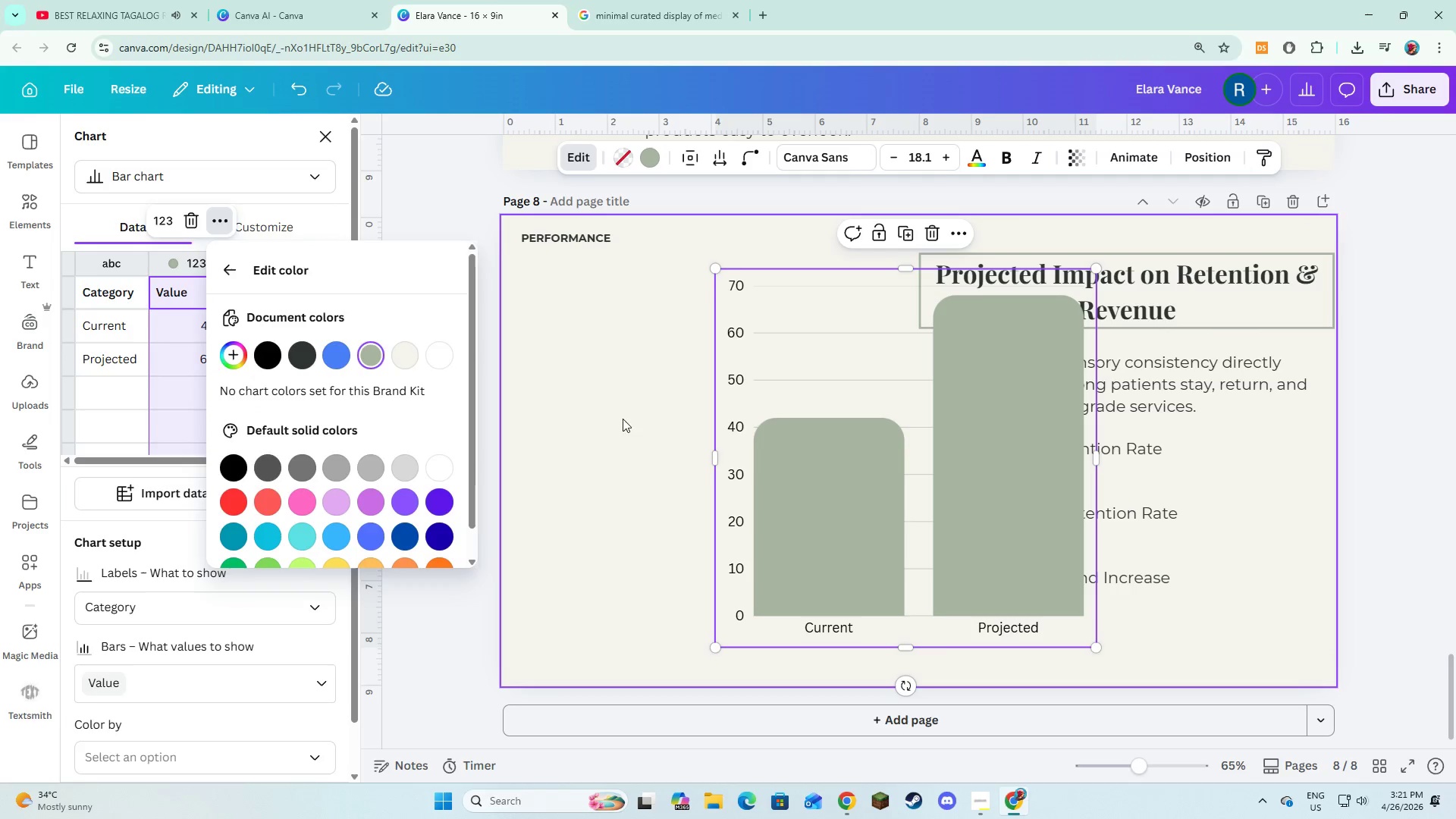 
left_click([596, 435])
 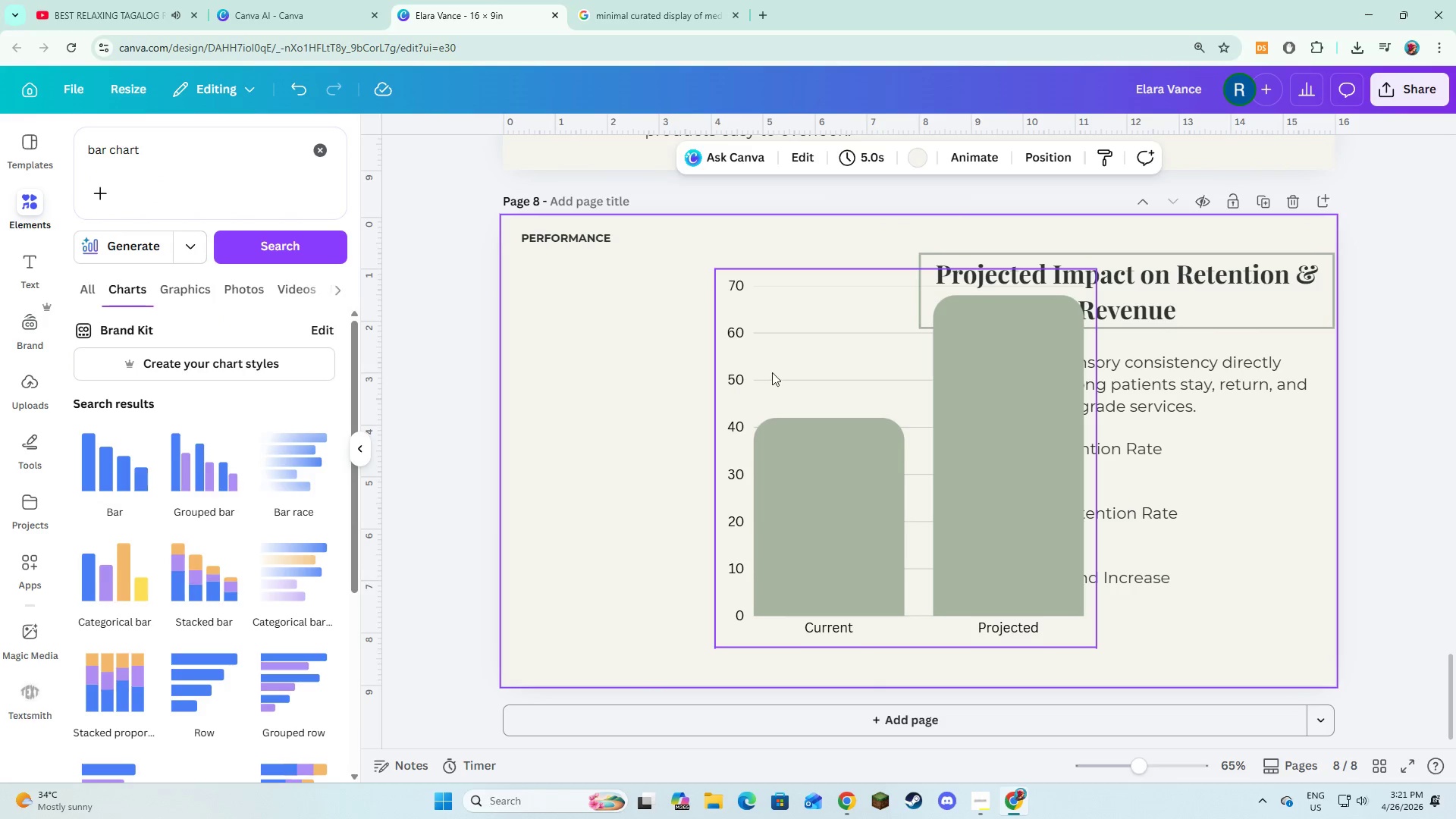 
left_click_drag(start_coordinate=[773, 372], to_coordinate=[584, 390])
 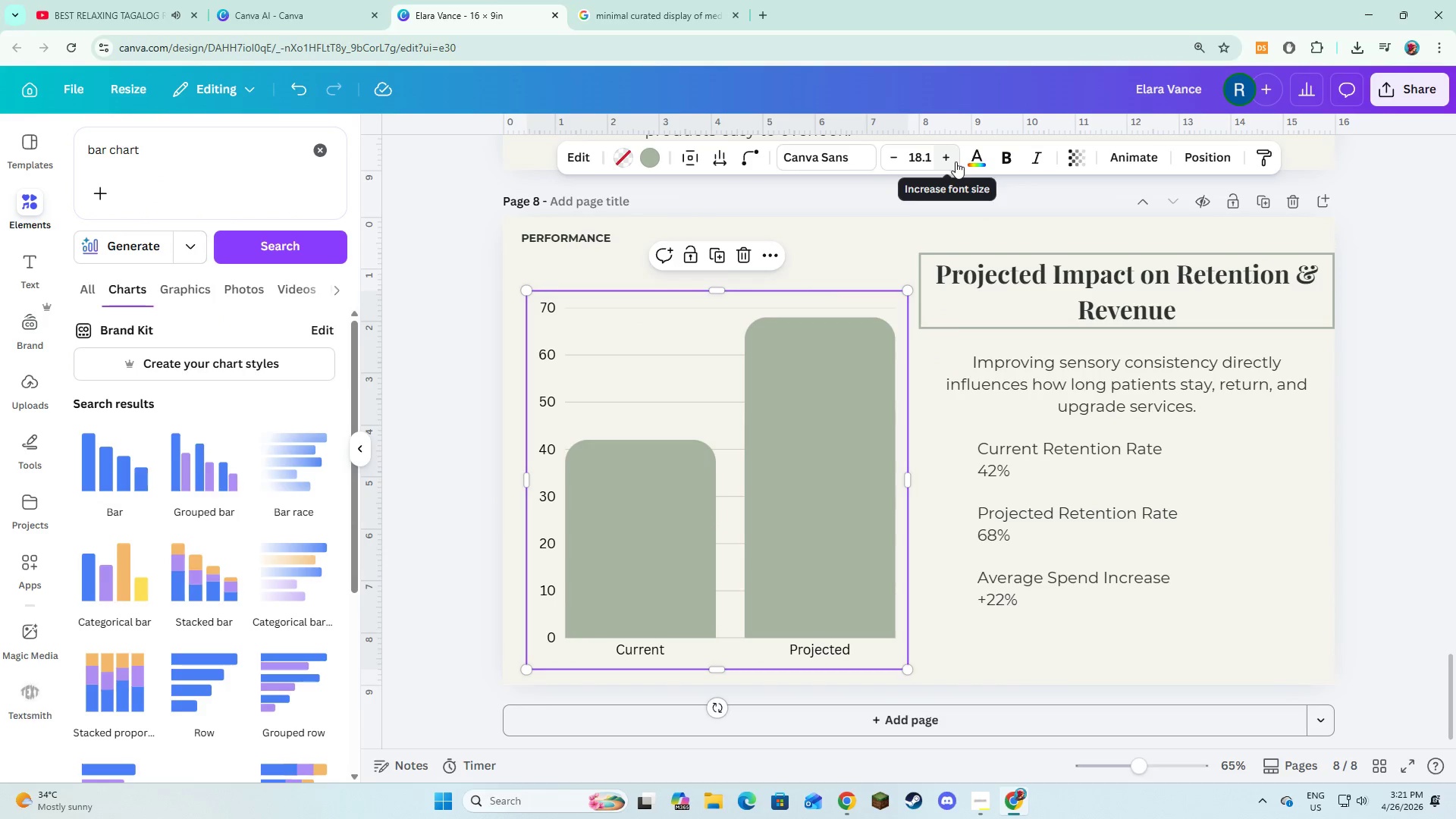 
left_click([977, 158])
 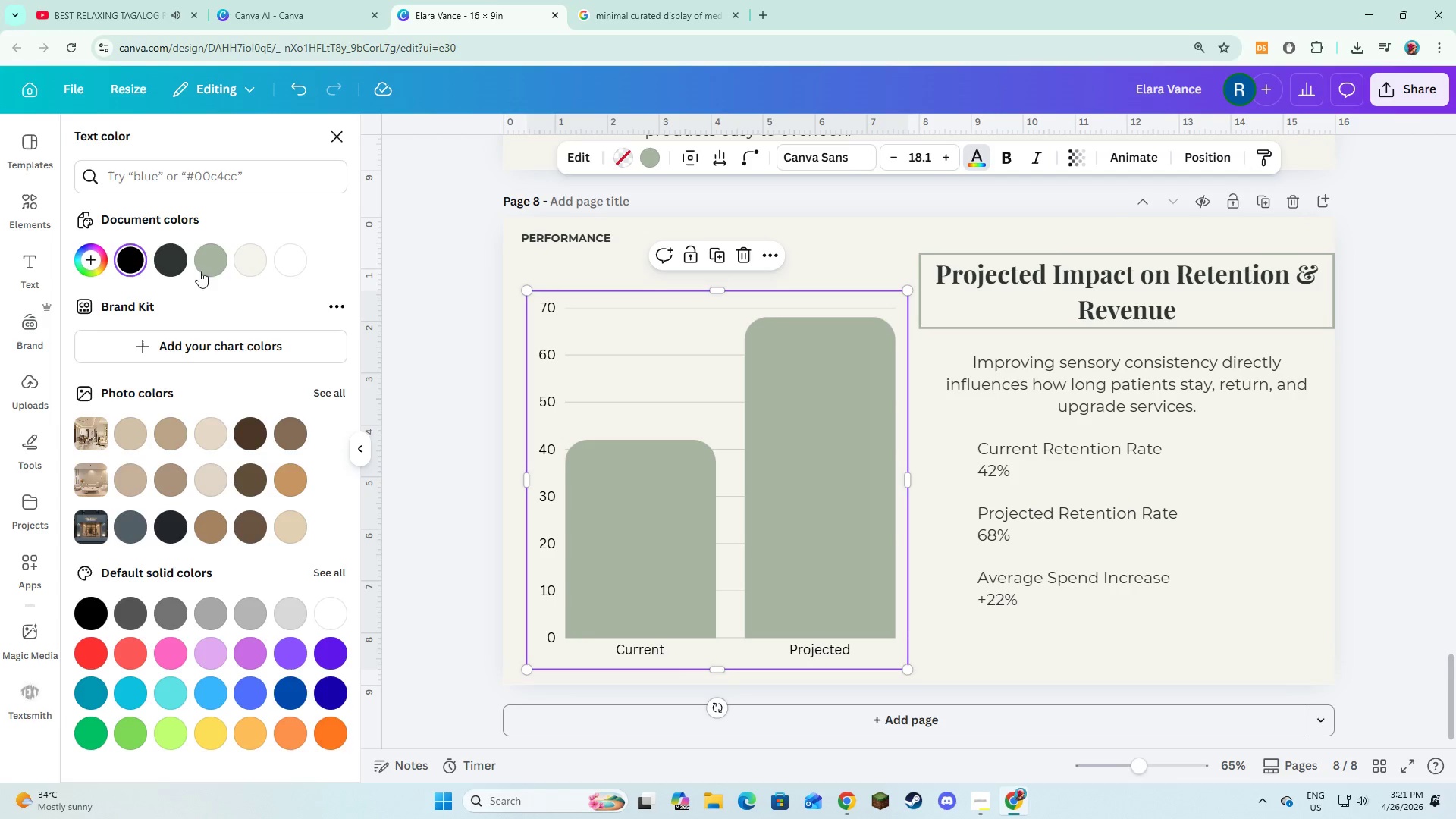 
left_click([173, 258])
 